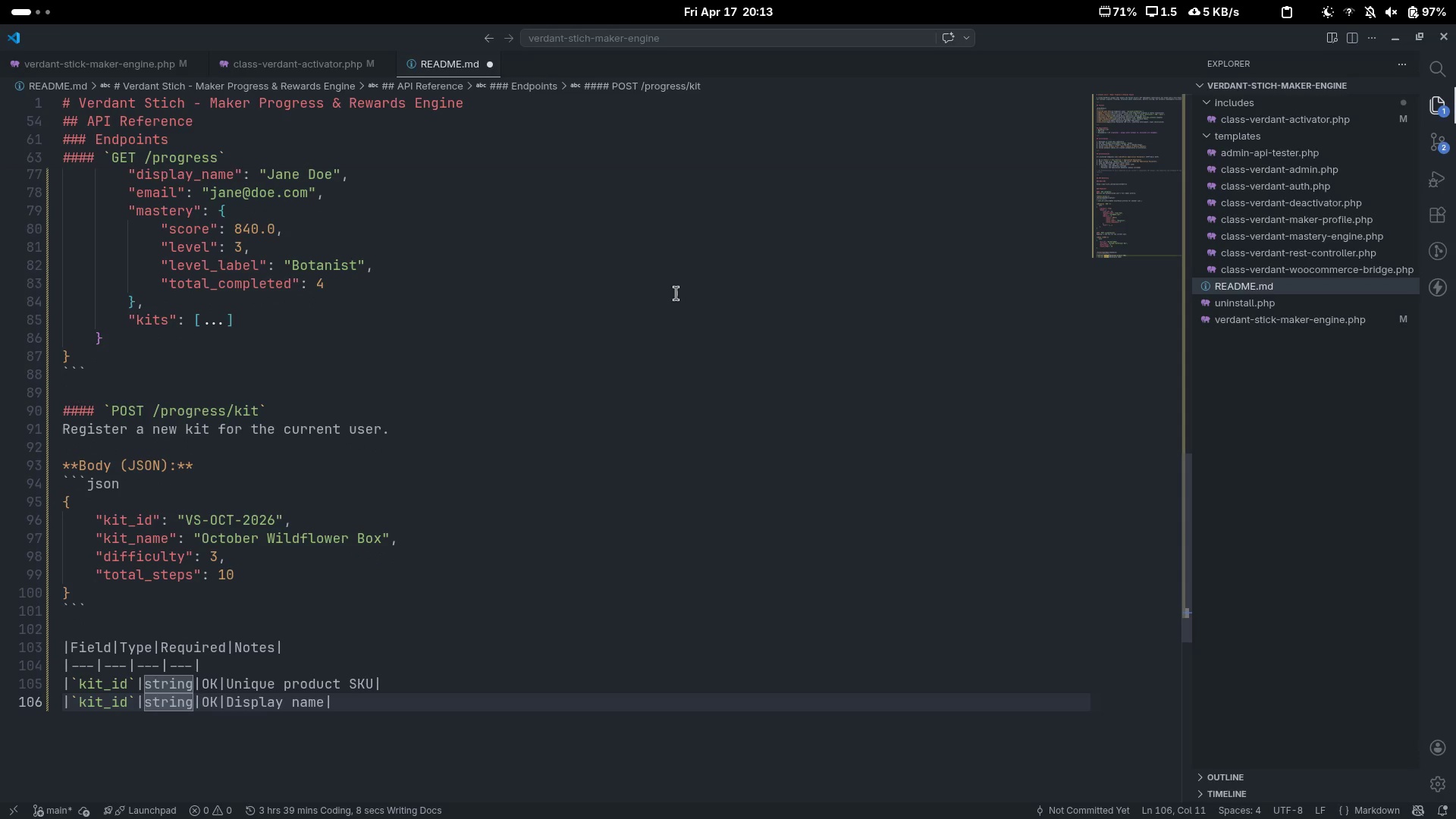 
key(Control+ArrowLeft)
 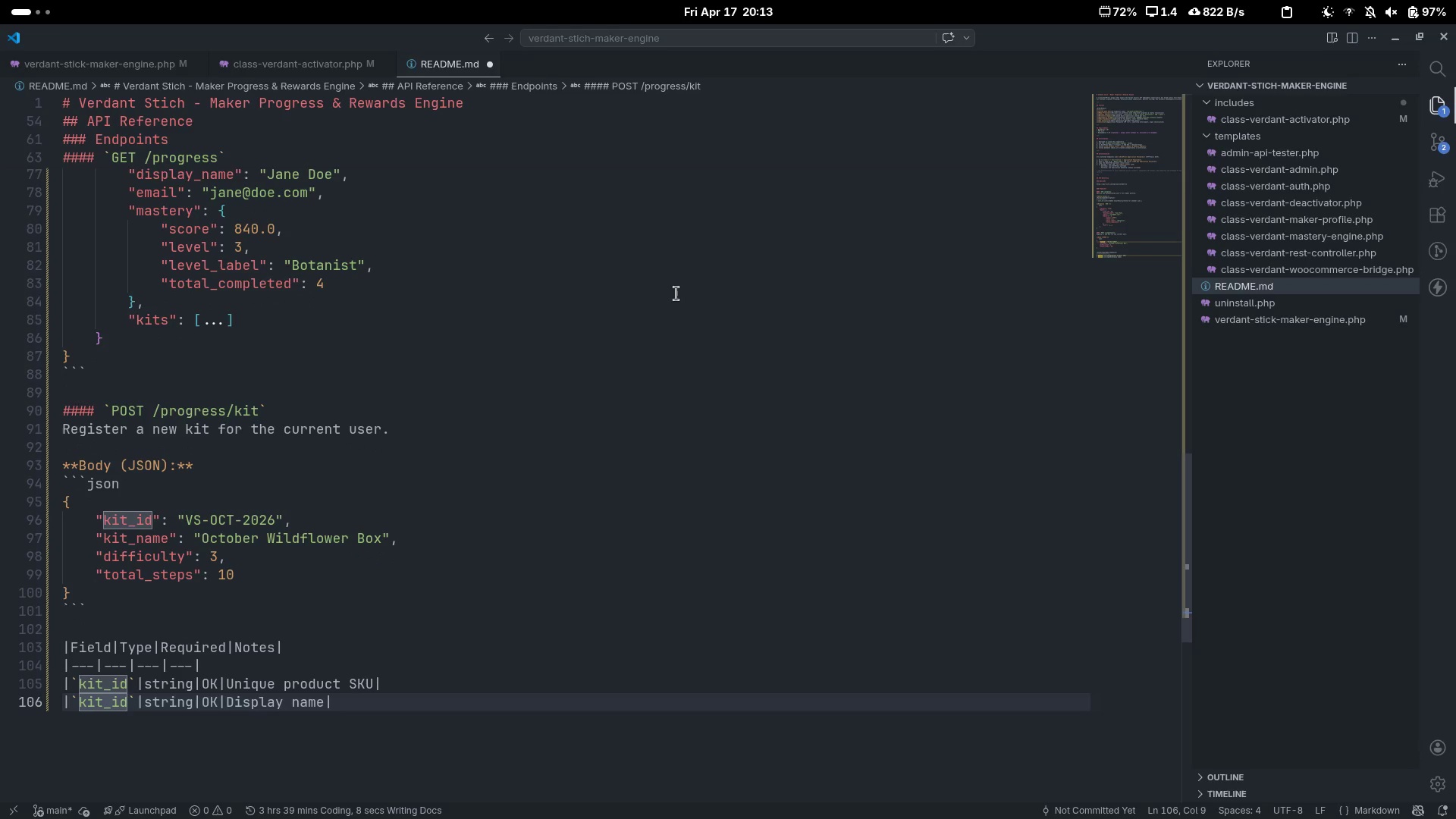 
key(Backspace)
key(Backspace)
type(nme)
key(Backspace)
key(Backspace)
type(ame)
 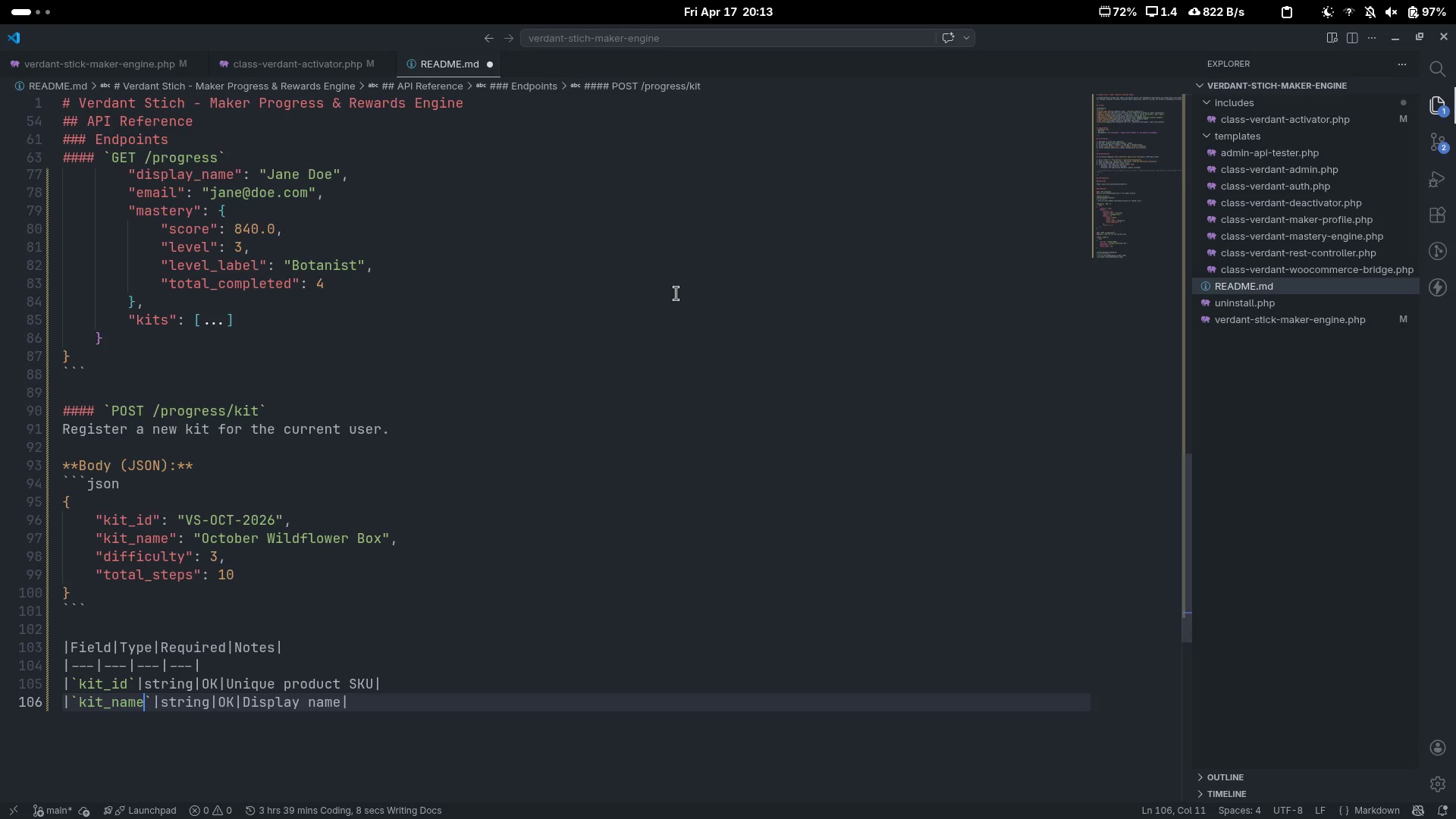 
key(Control+C)
 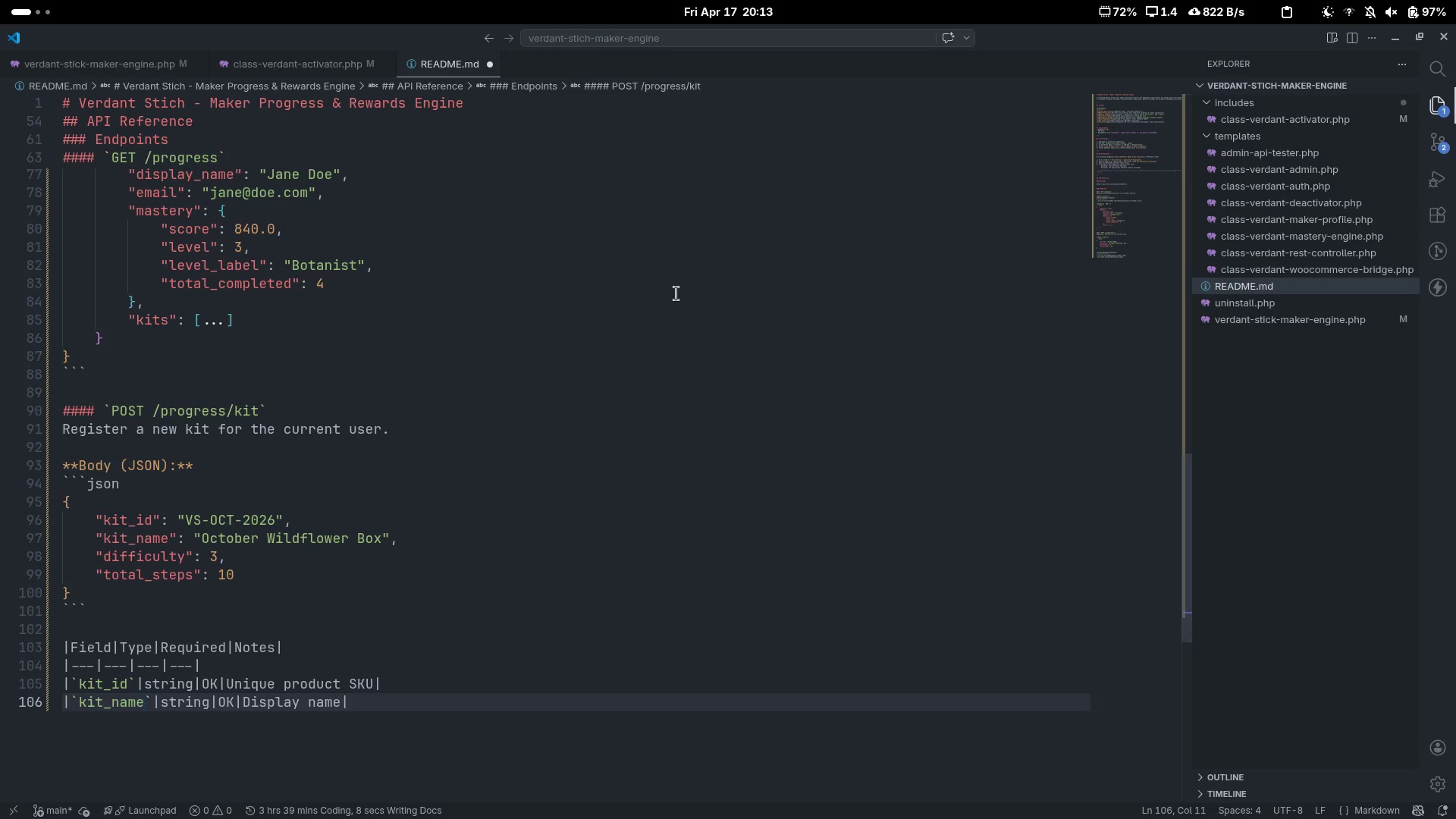 
key(Control+V)
 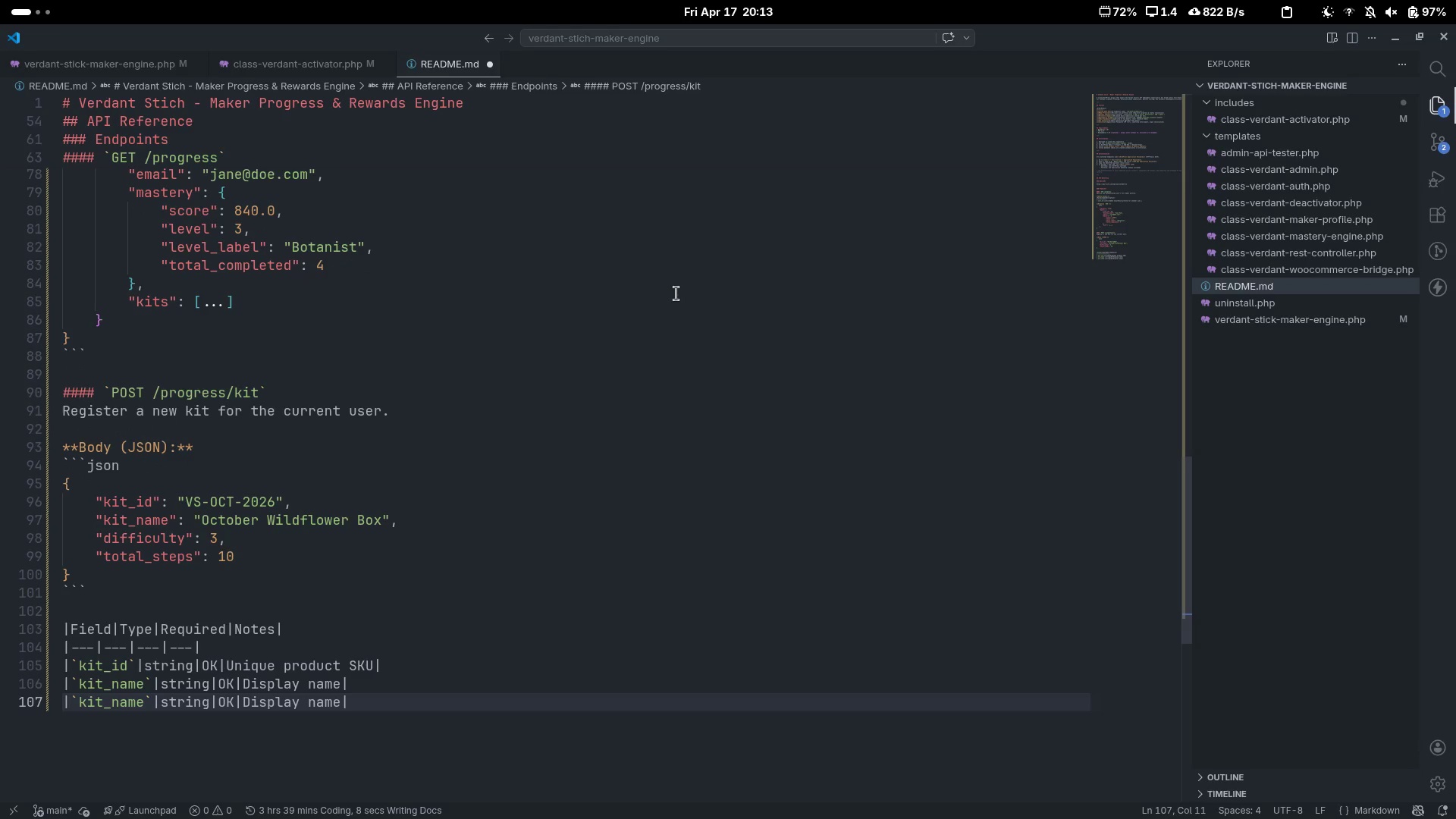 
key(Control+ControlLeft)
 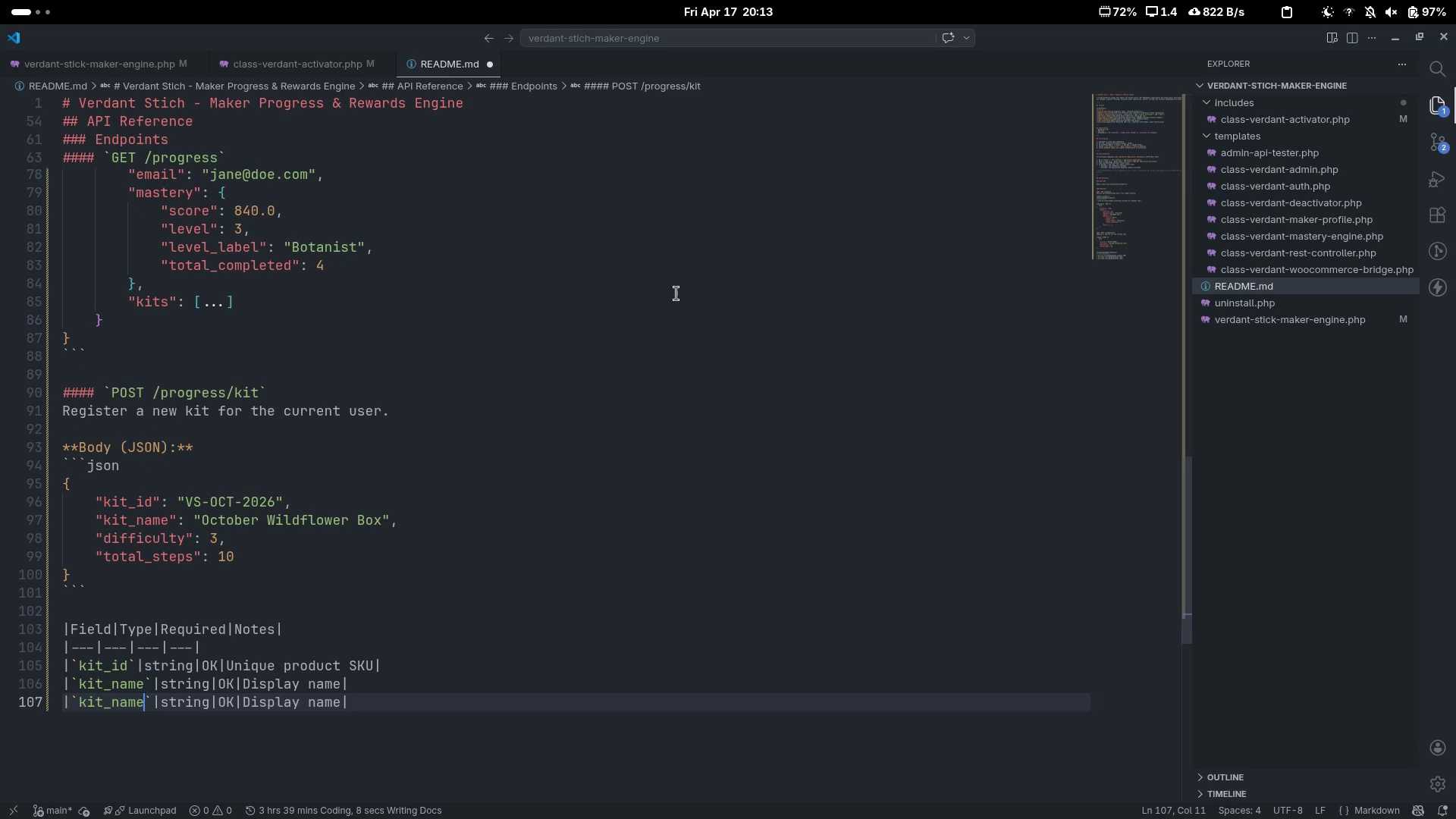 
key(Control+Backspace)
 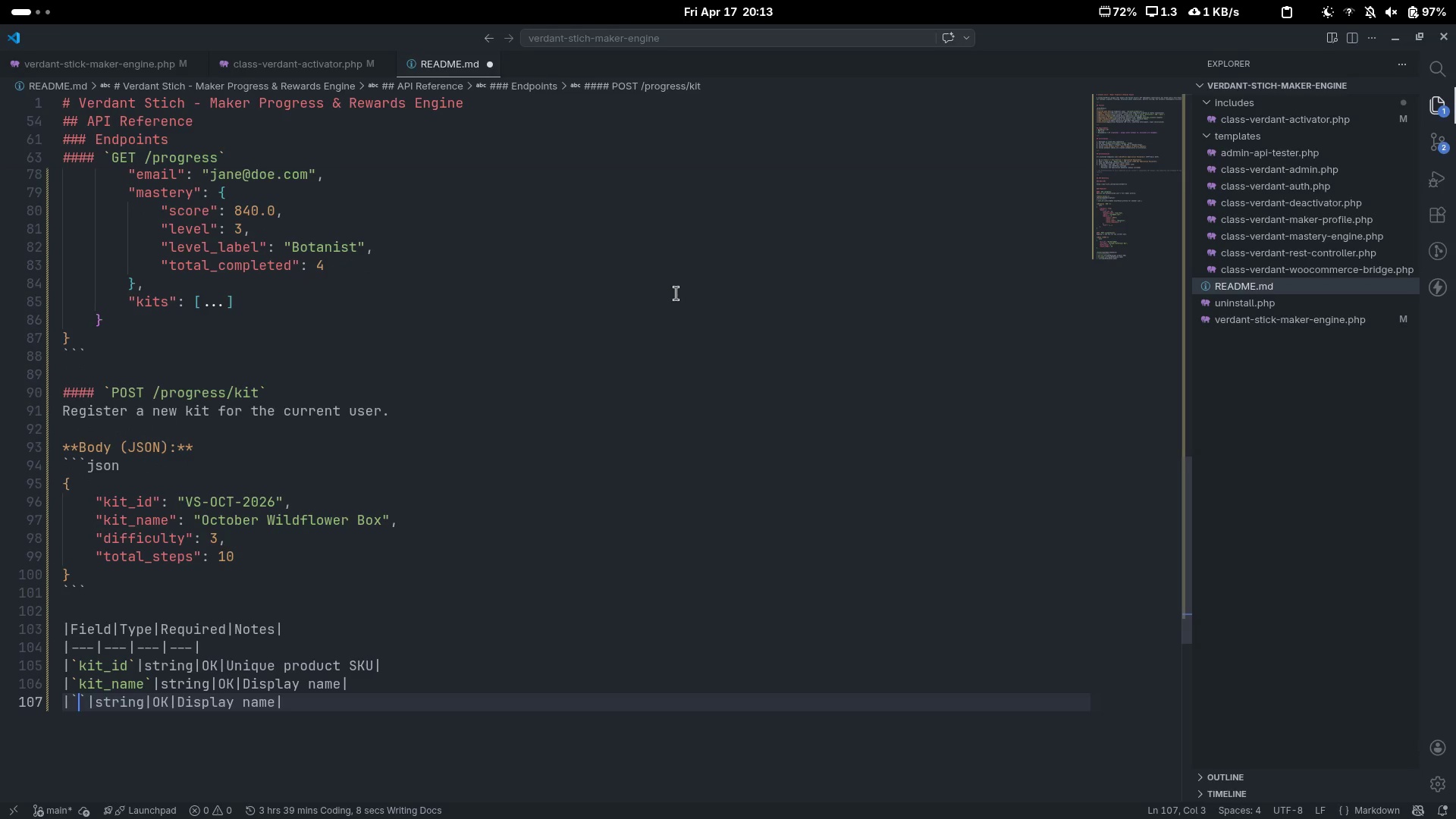 
type(difficulty)
 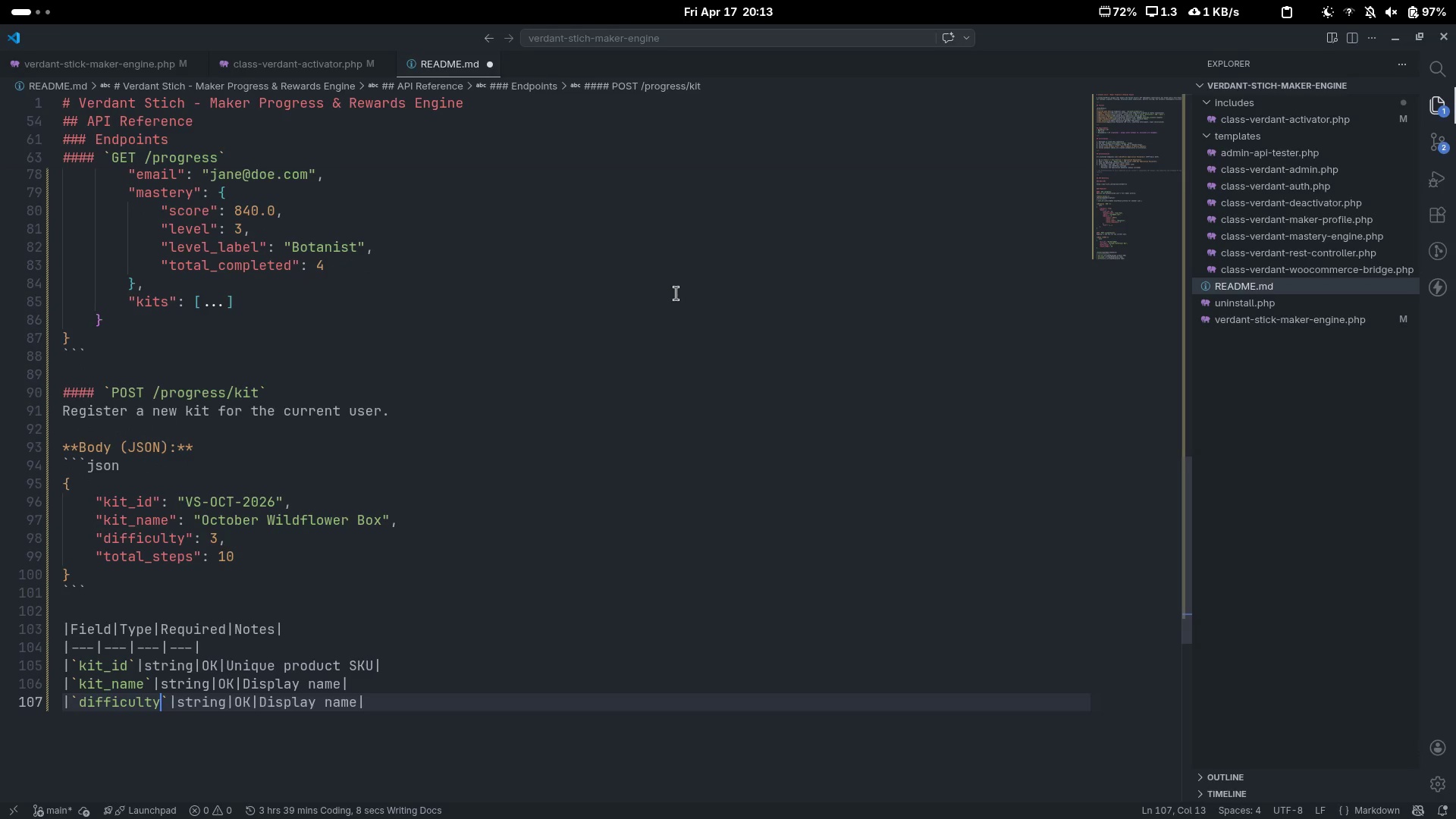 
key(Control+ArrowRight)
 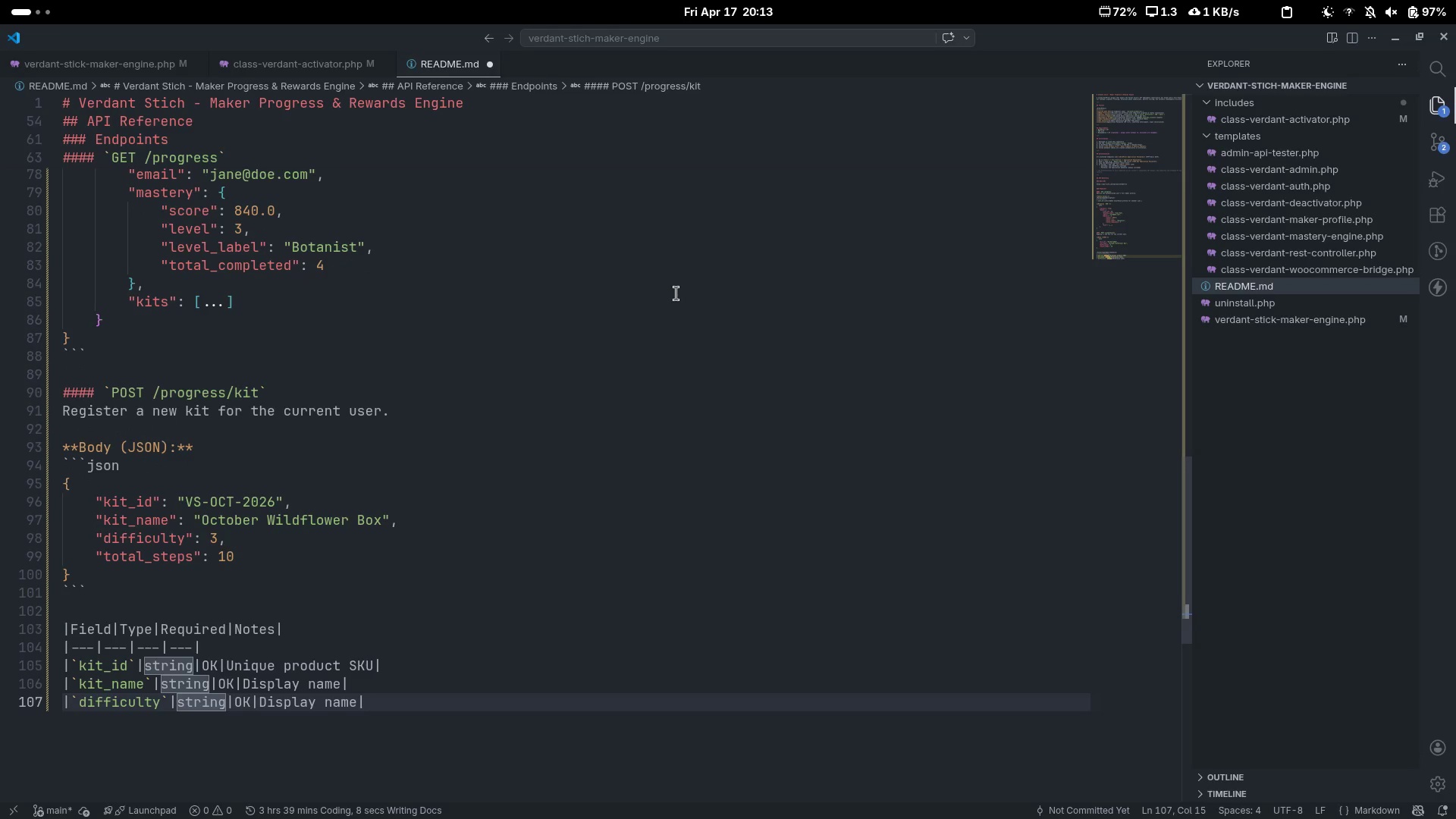 
key(Control+ArrowRight)
 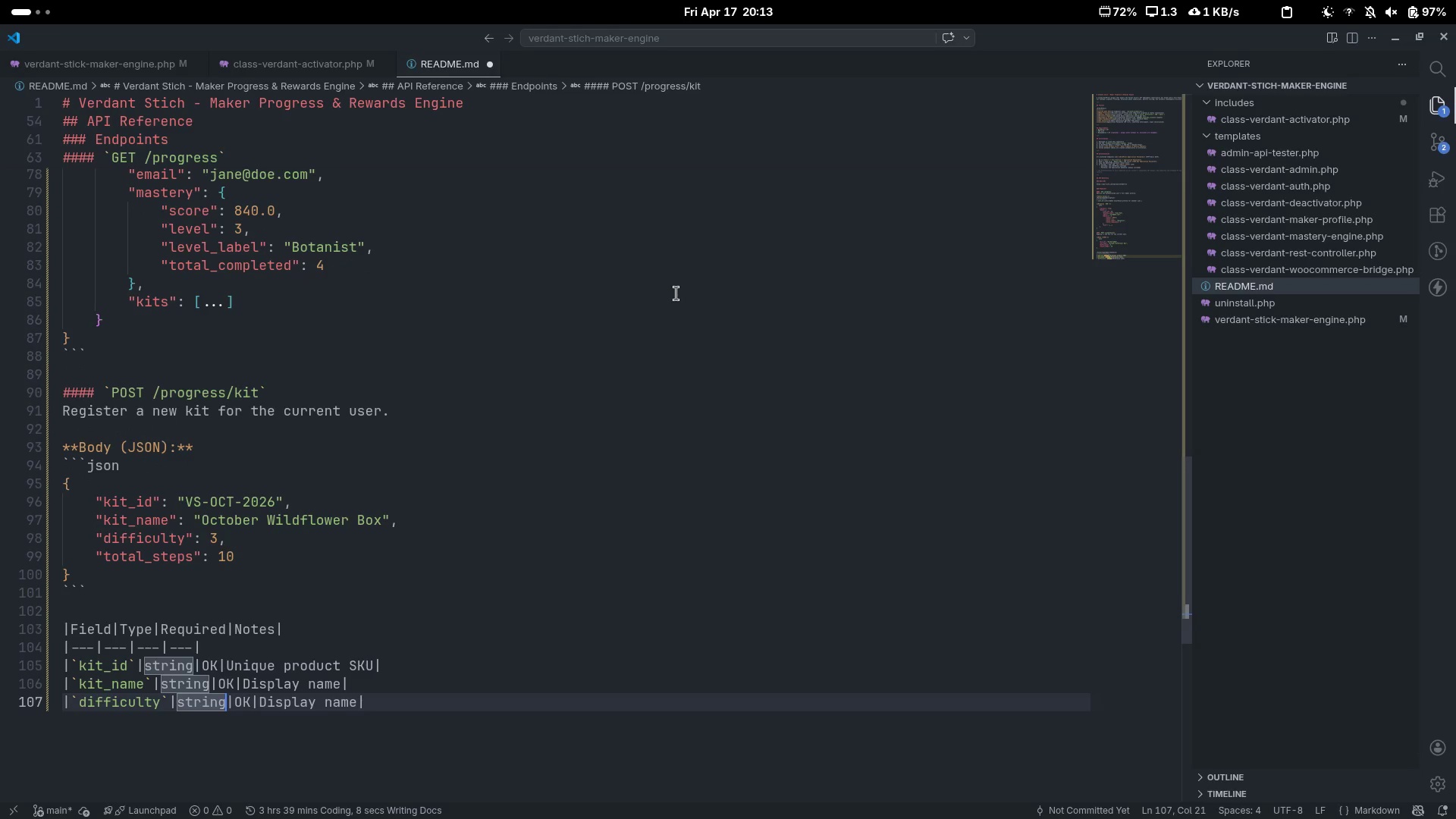 
key(Control+ArrowRight)
 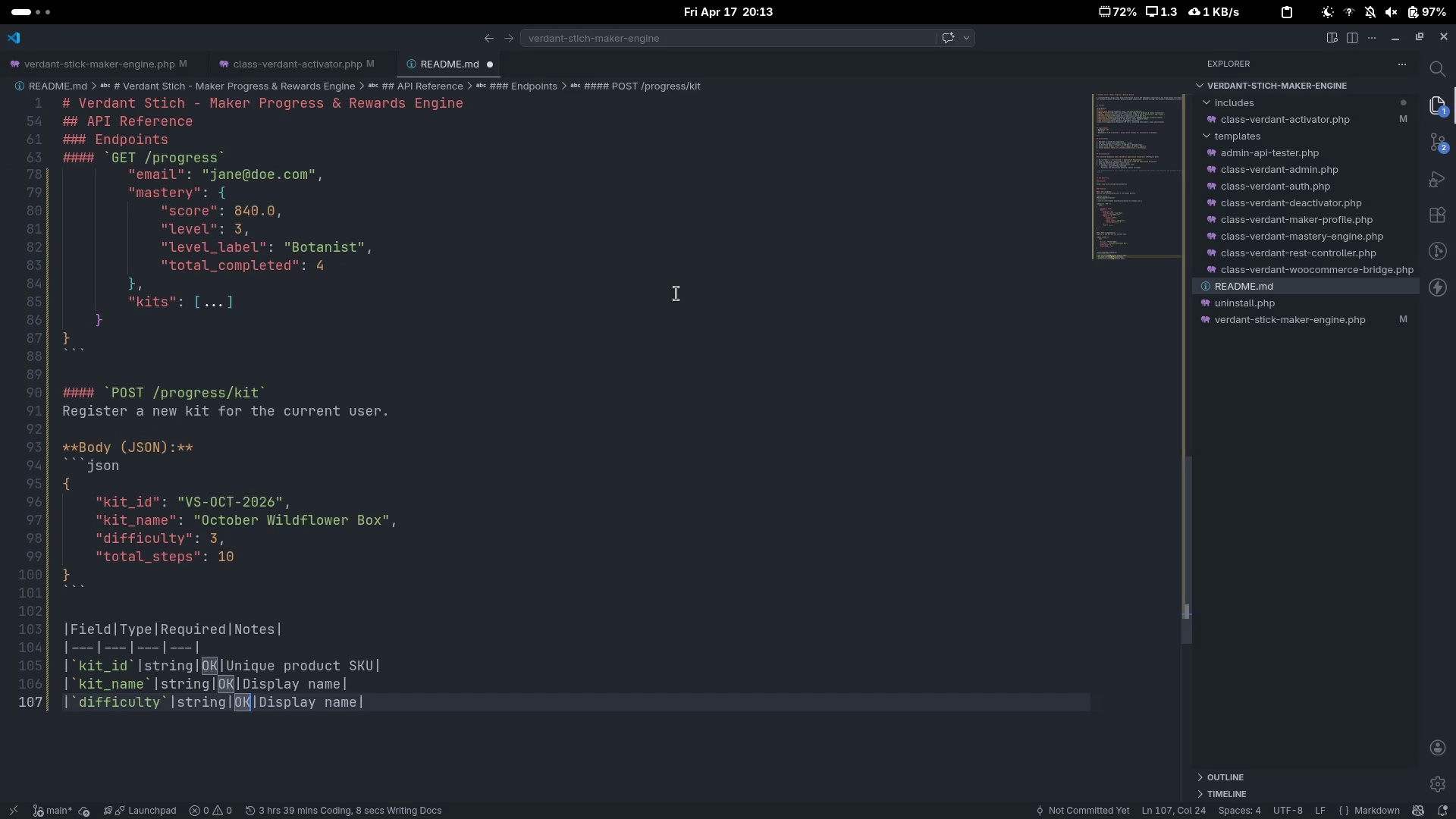 
key(Control+ArrowRight)
 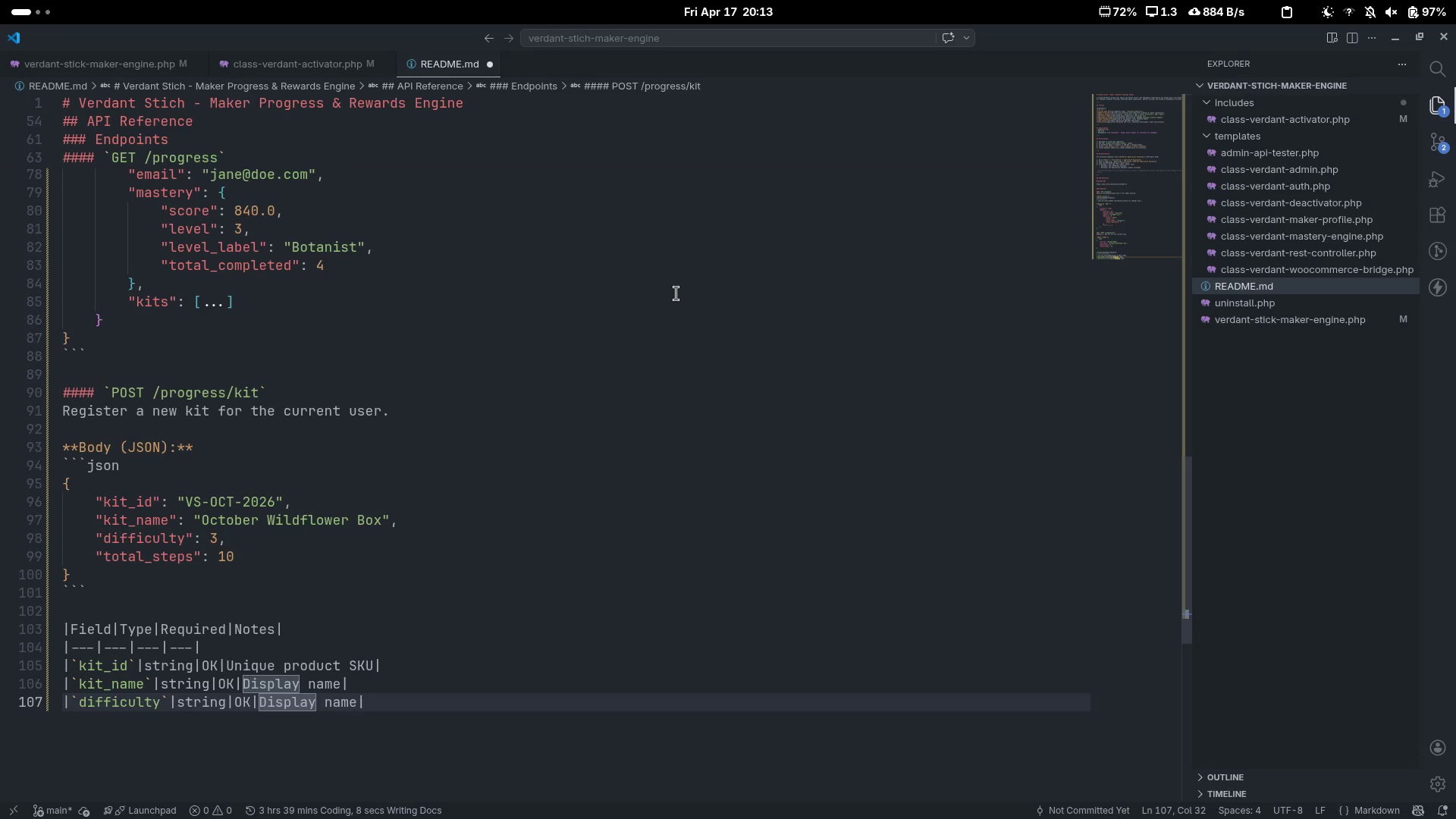 
key(Control+ArrowLeft)
 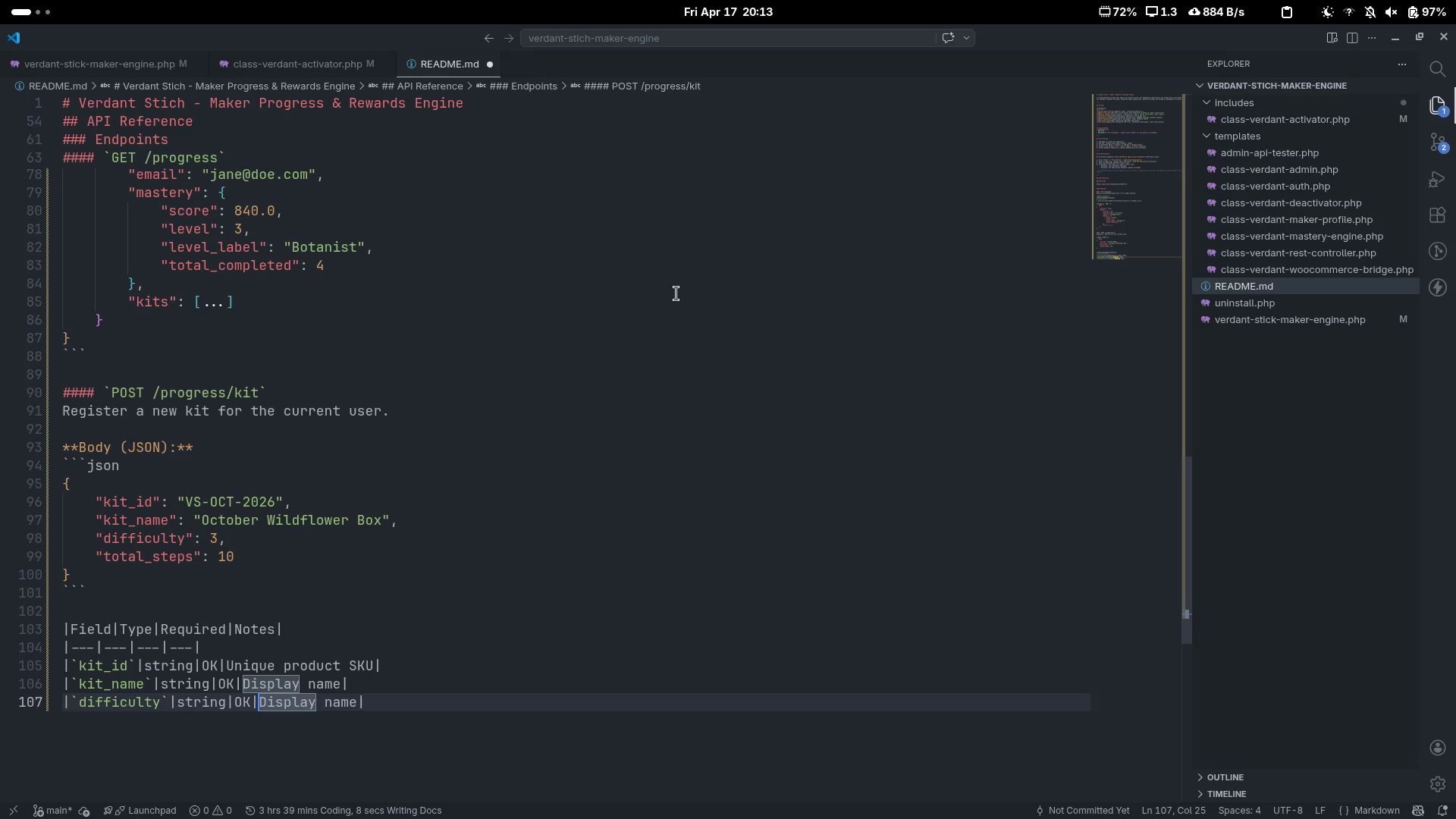 
key(Control+ArrowLeft)
 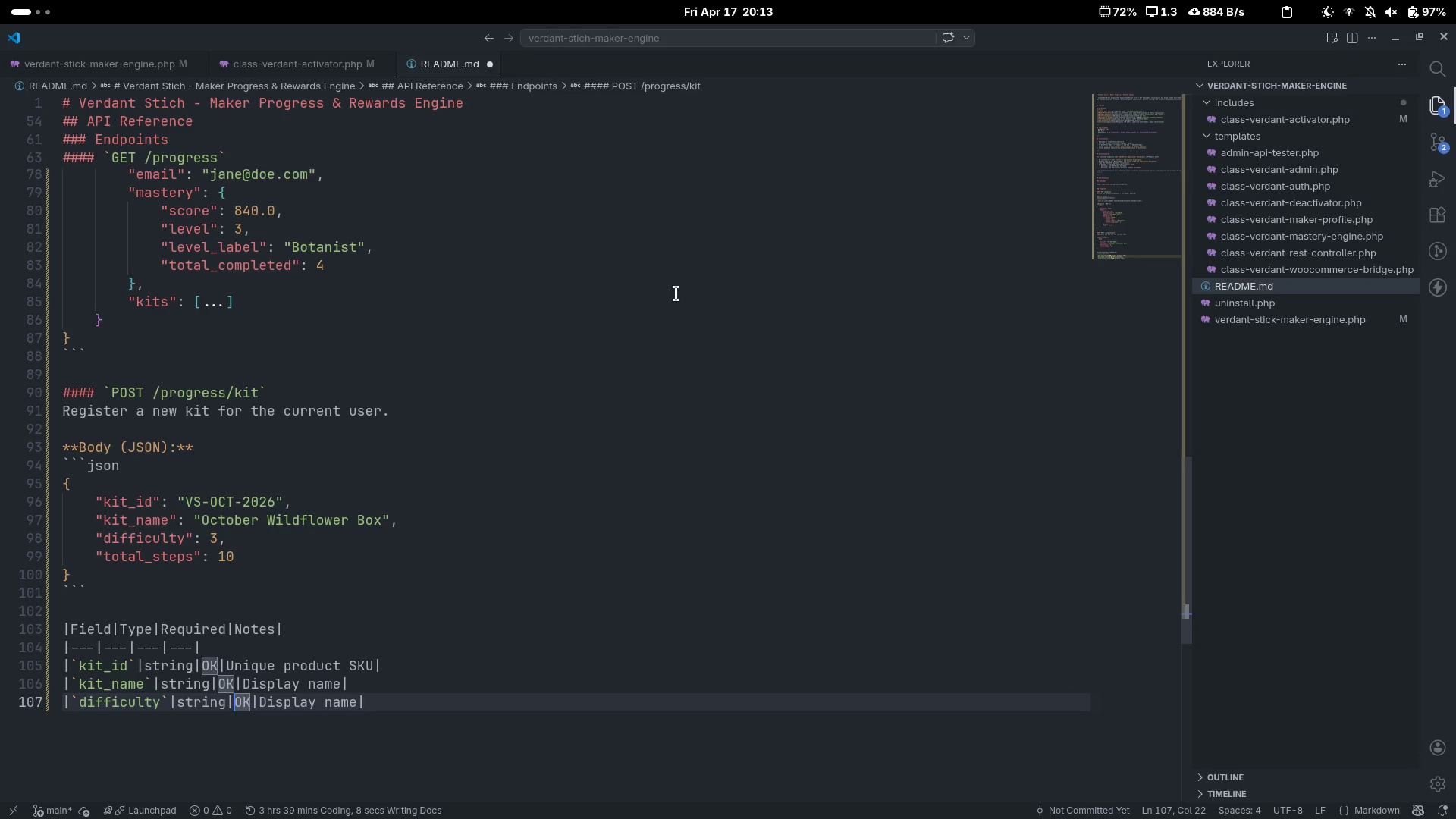 
key(Control+Delete)
 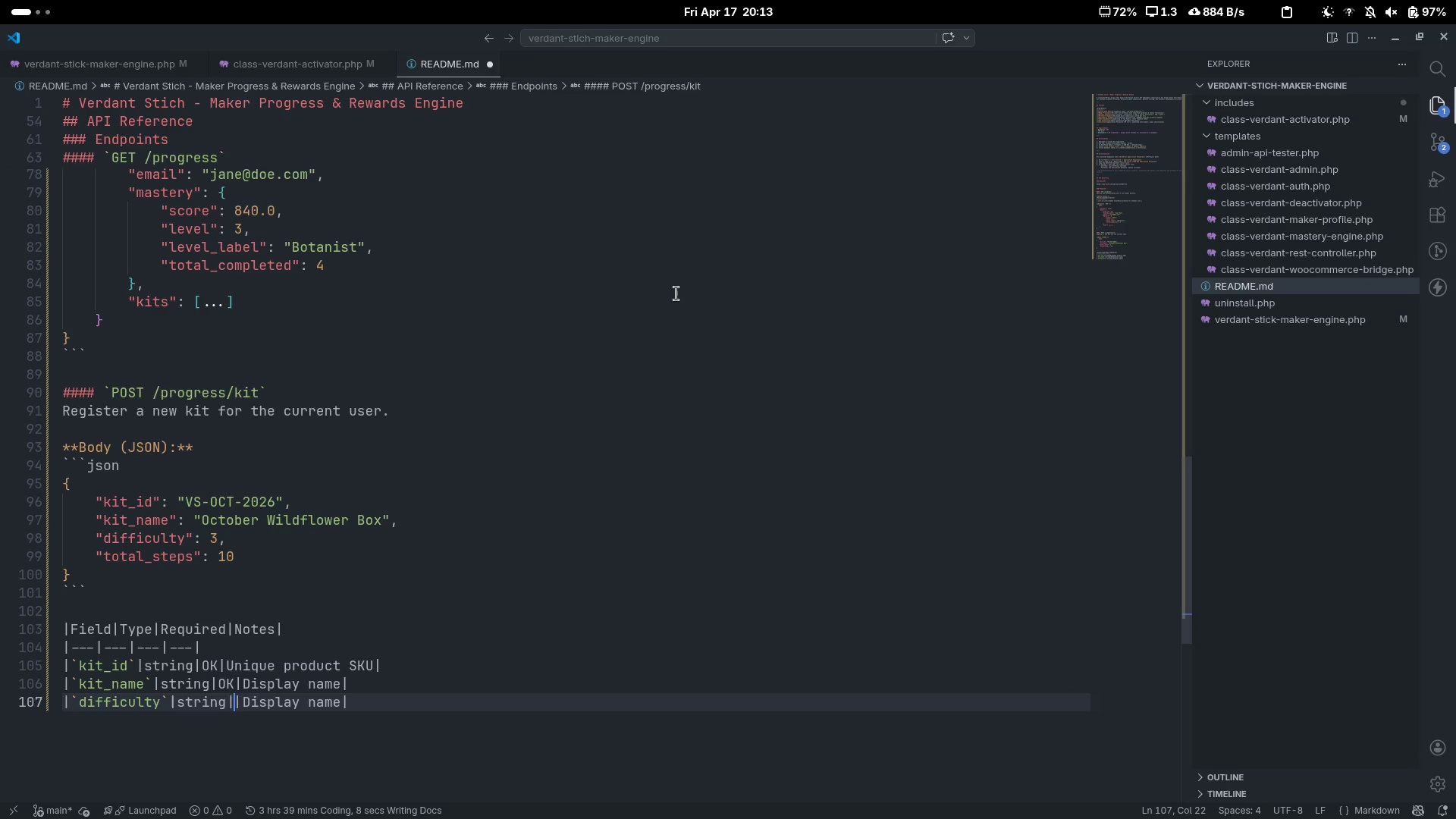 
type(PLUS)
 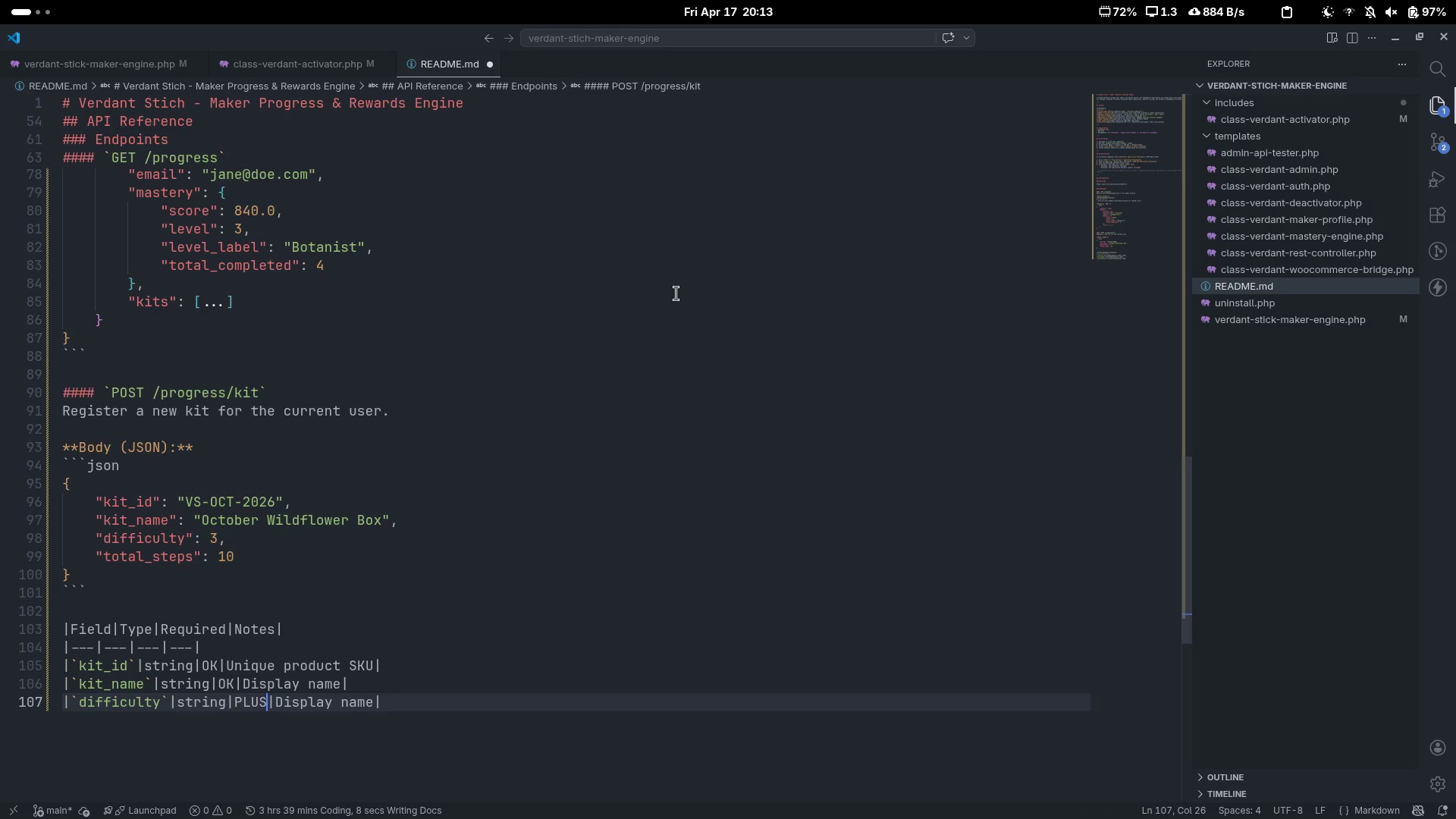 
key(Control+ControlLeft)
 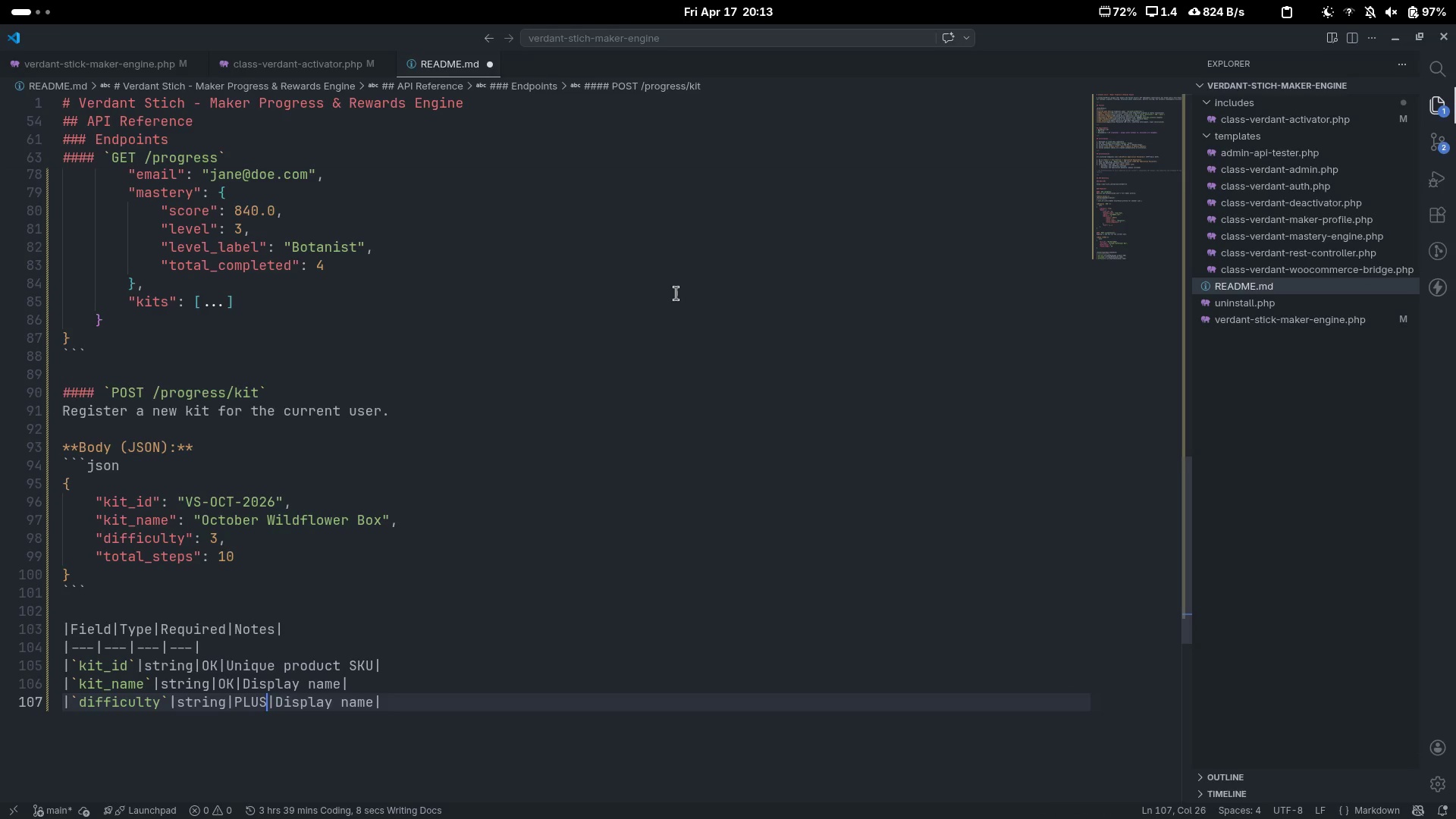 
key(Control+ArrowRight)
 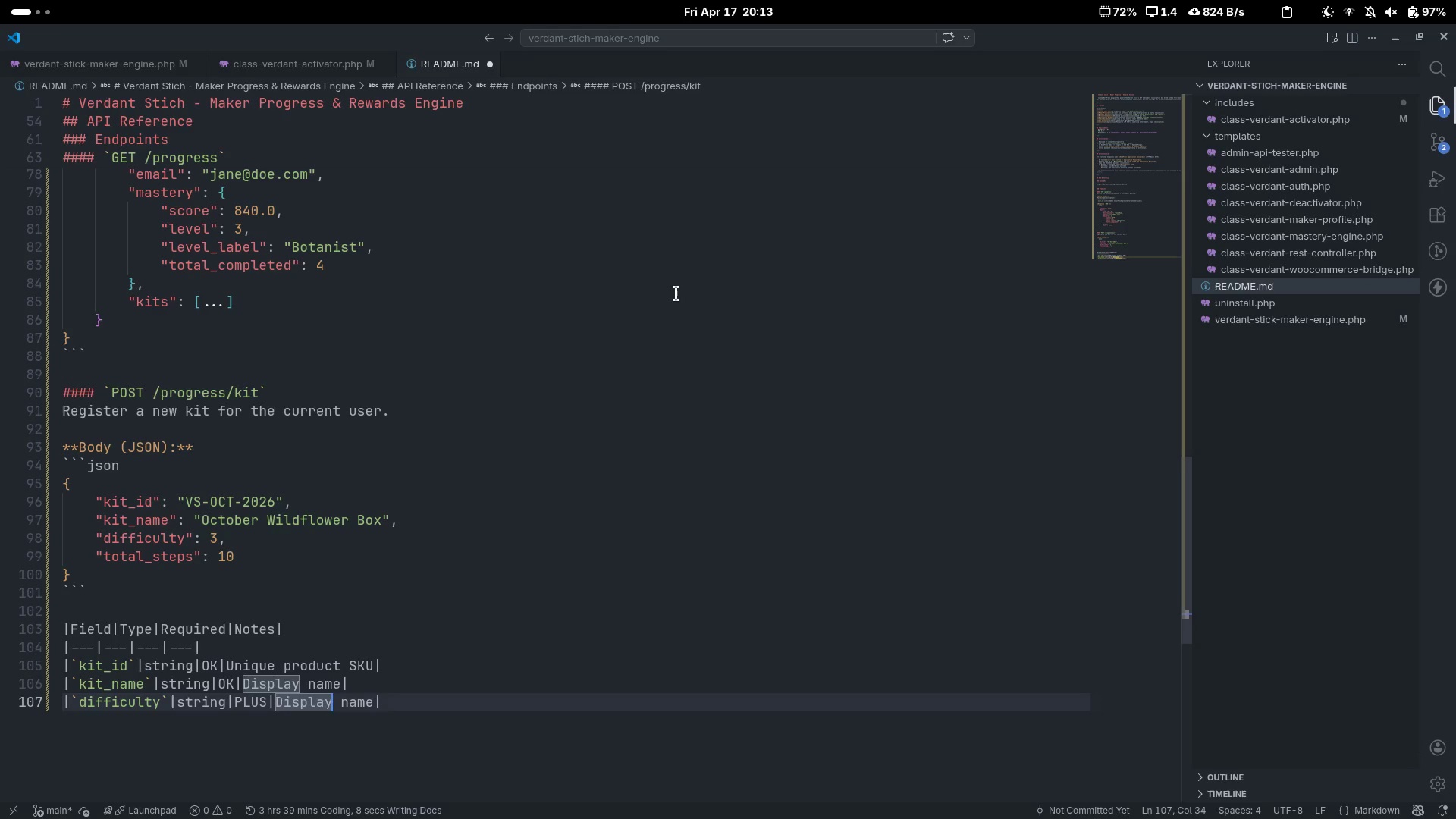 
key(Control+Backspace)
 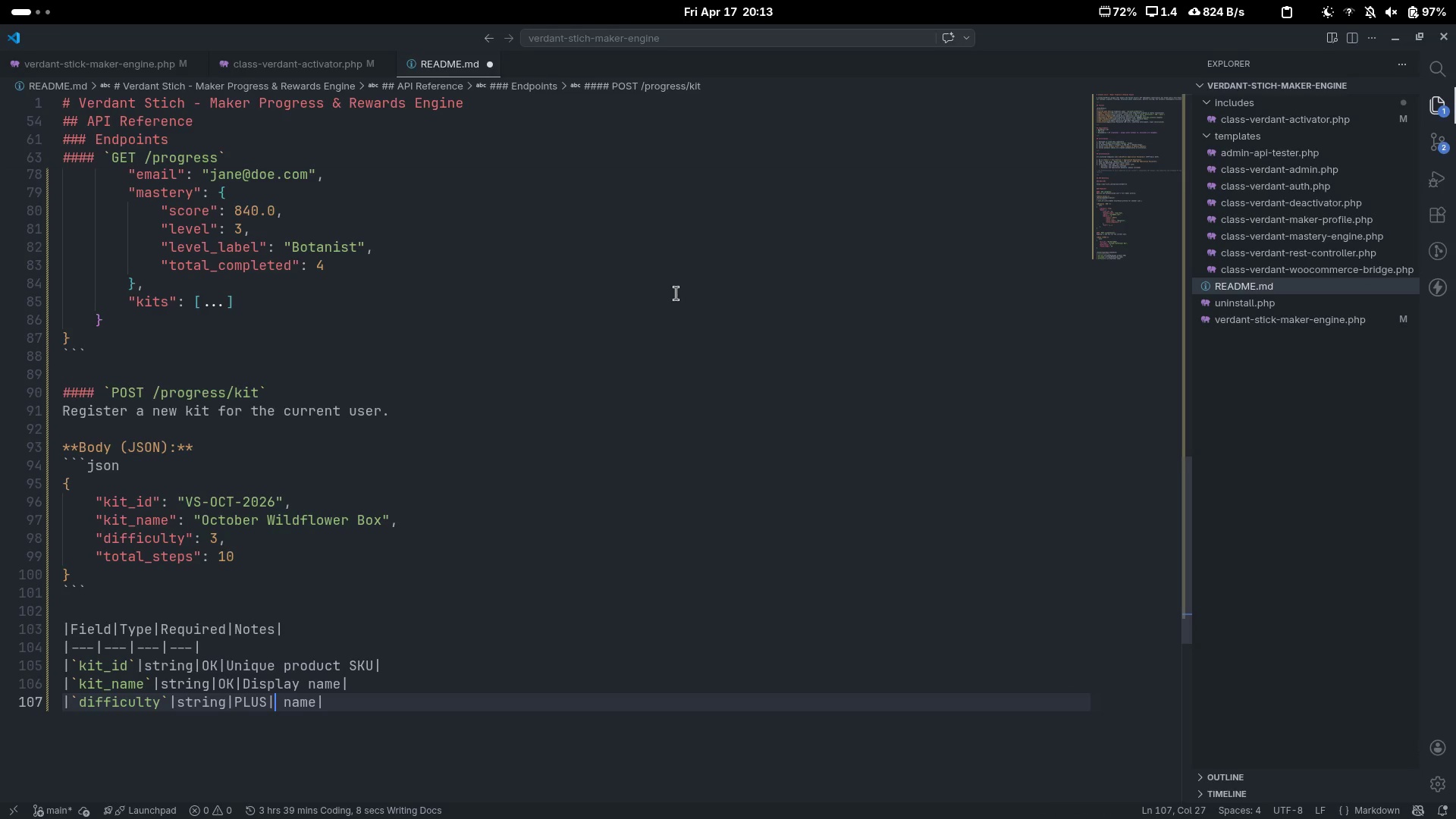 
key(Control+Z)
 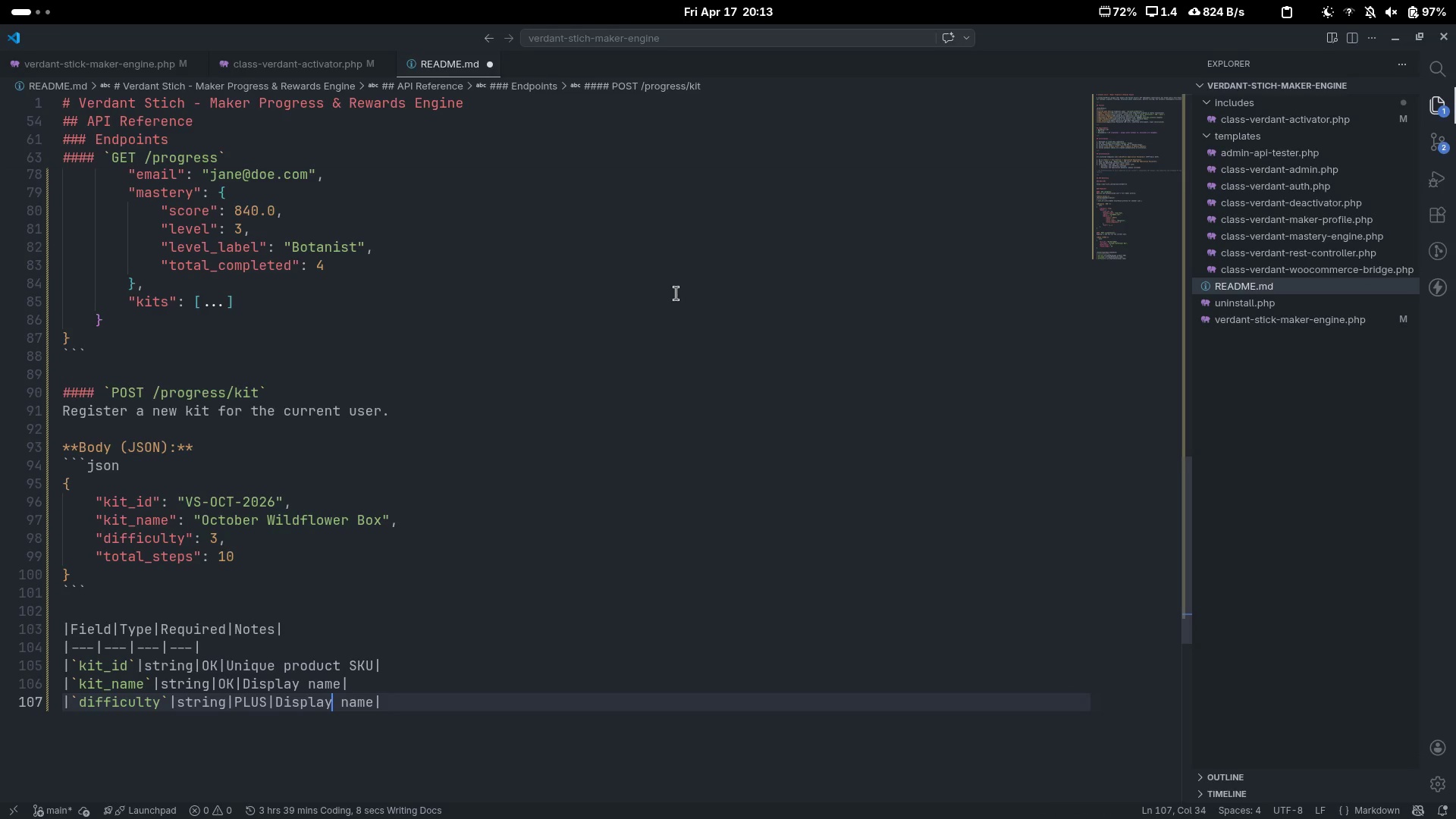 
key(Control+ArrowLeft)
 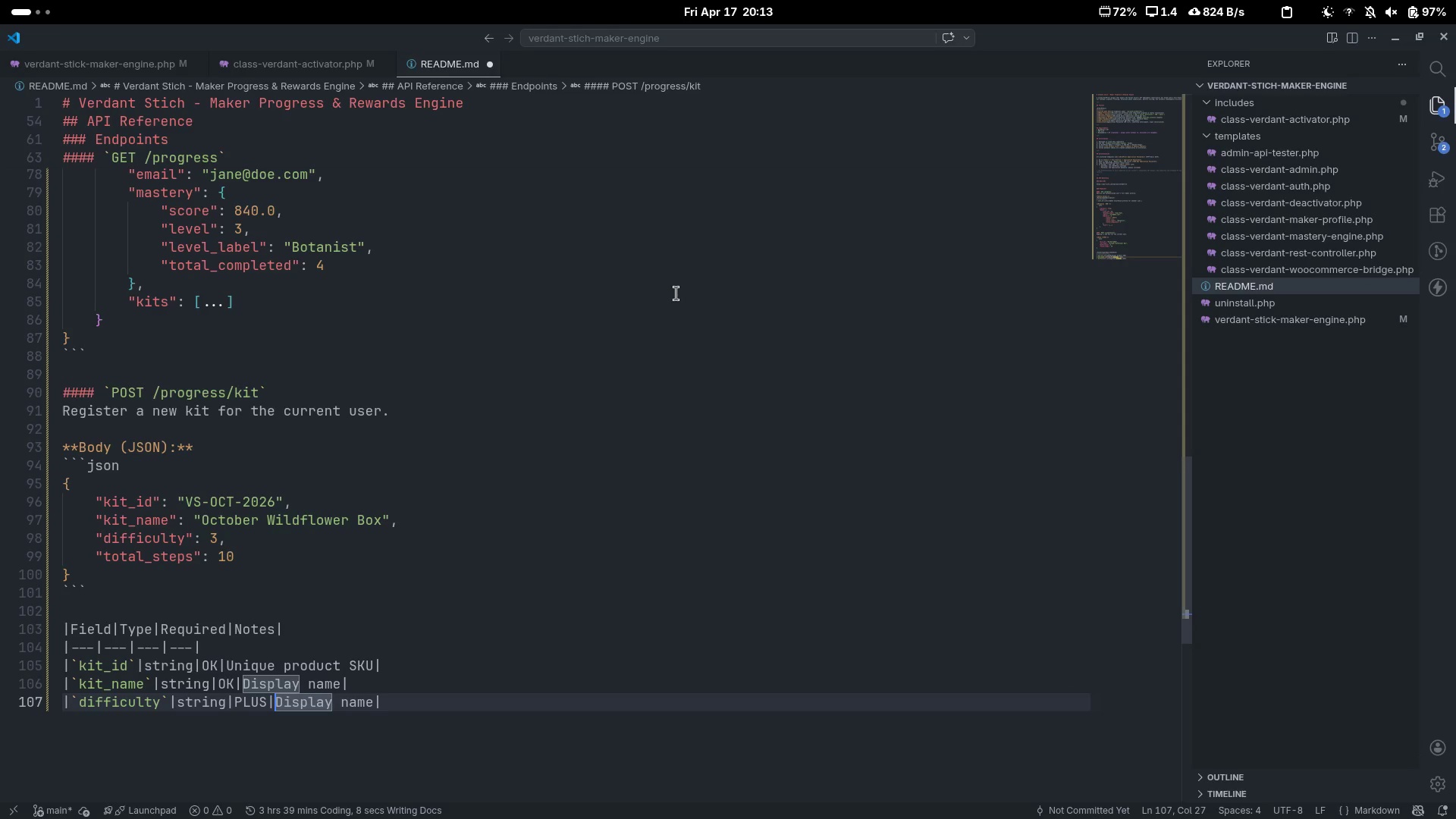 
key(ArrowLeft)
 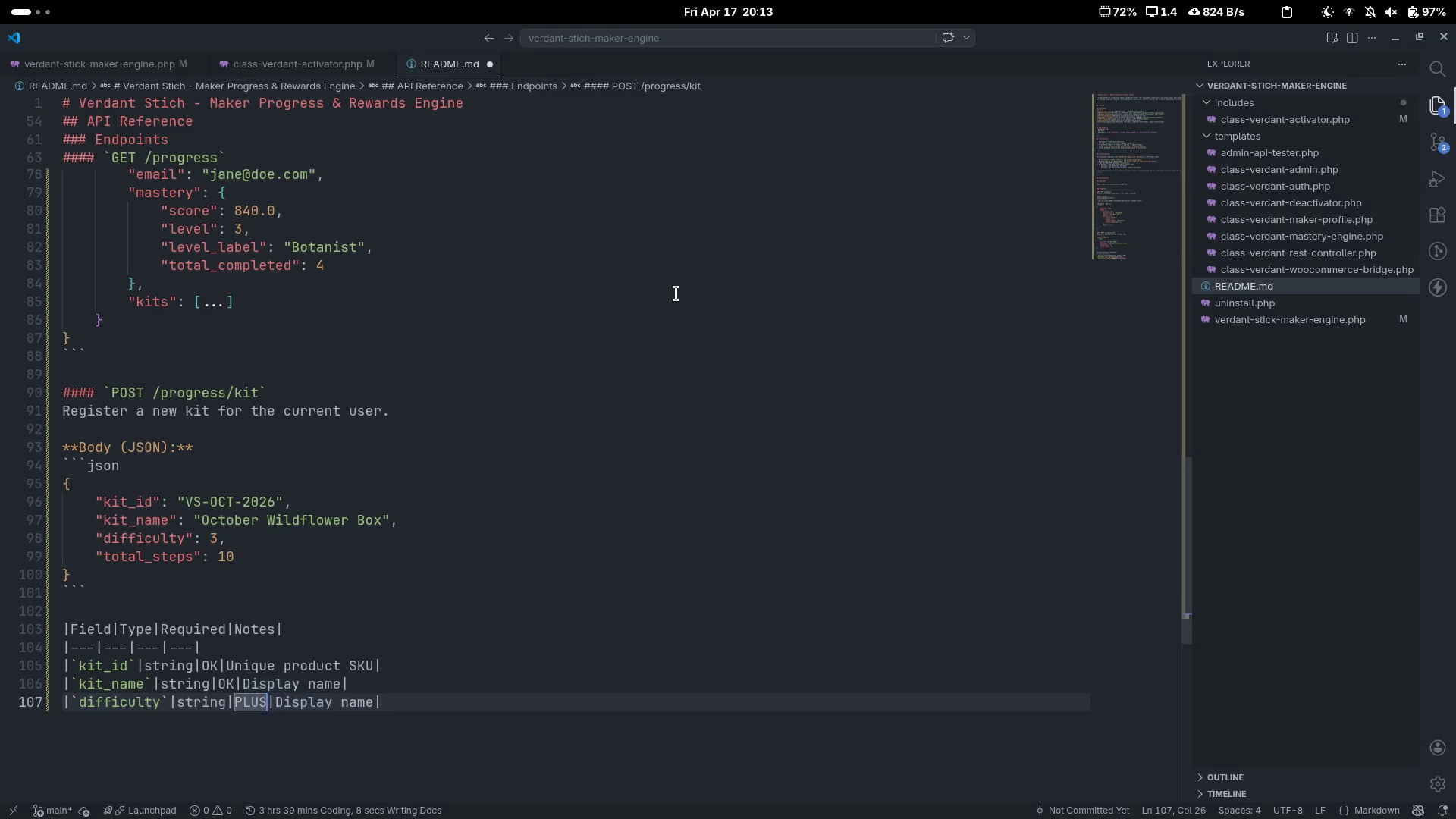 
key(Control+ControlLeft)
 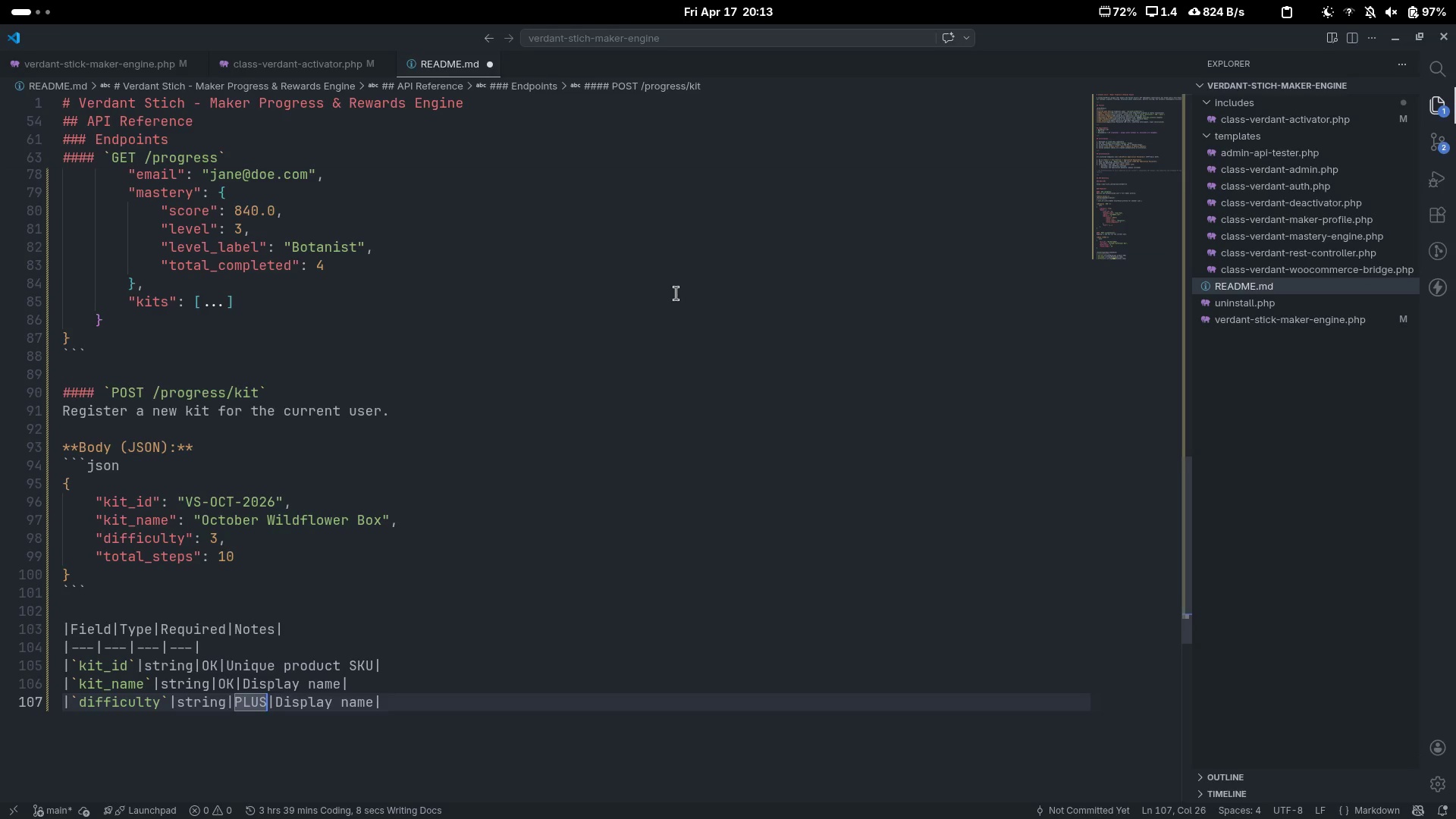 
key(Control+Backspace)
 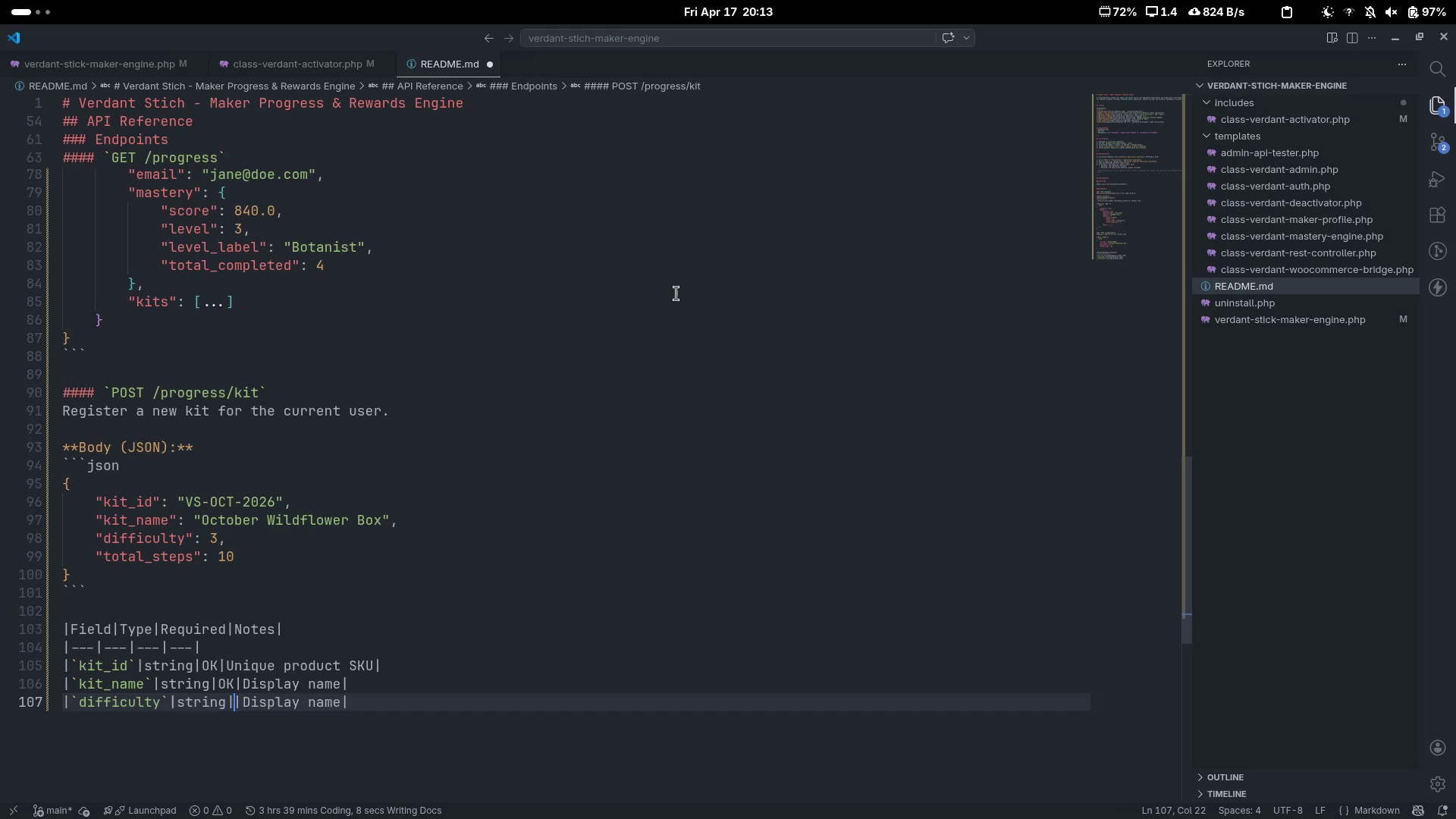 
key(Shift+ShiftLeft)
 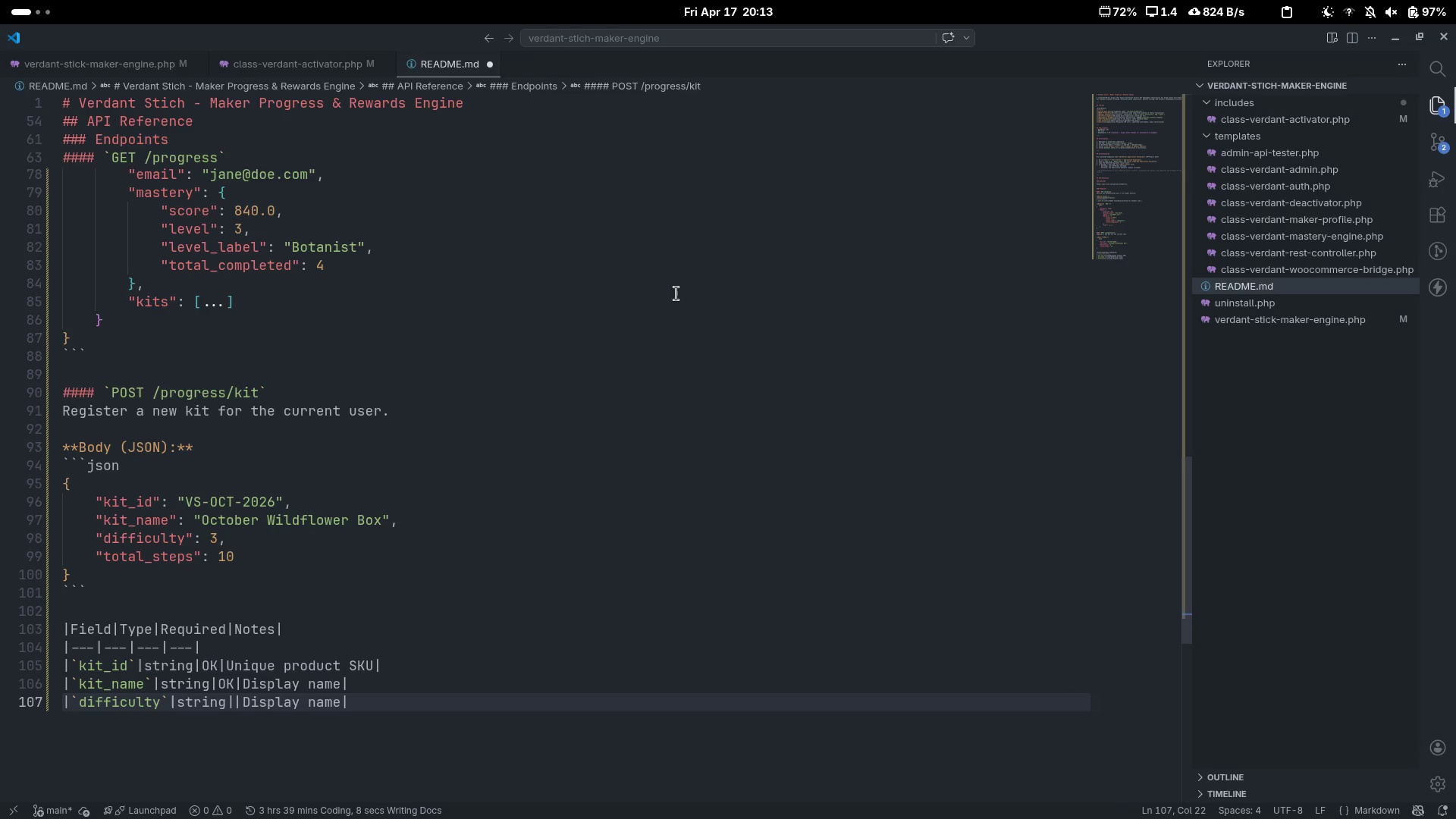 
key(Shift+ShiftLeft)
 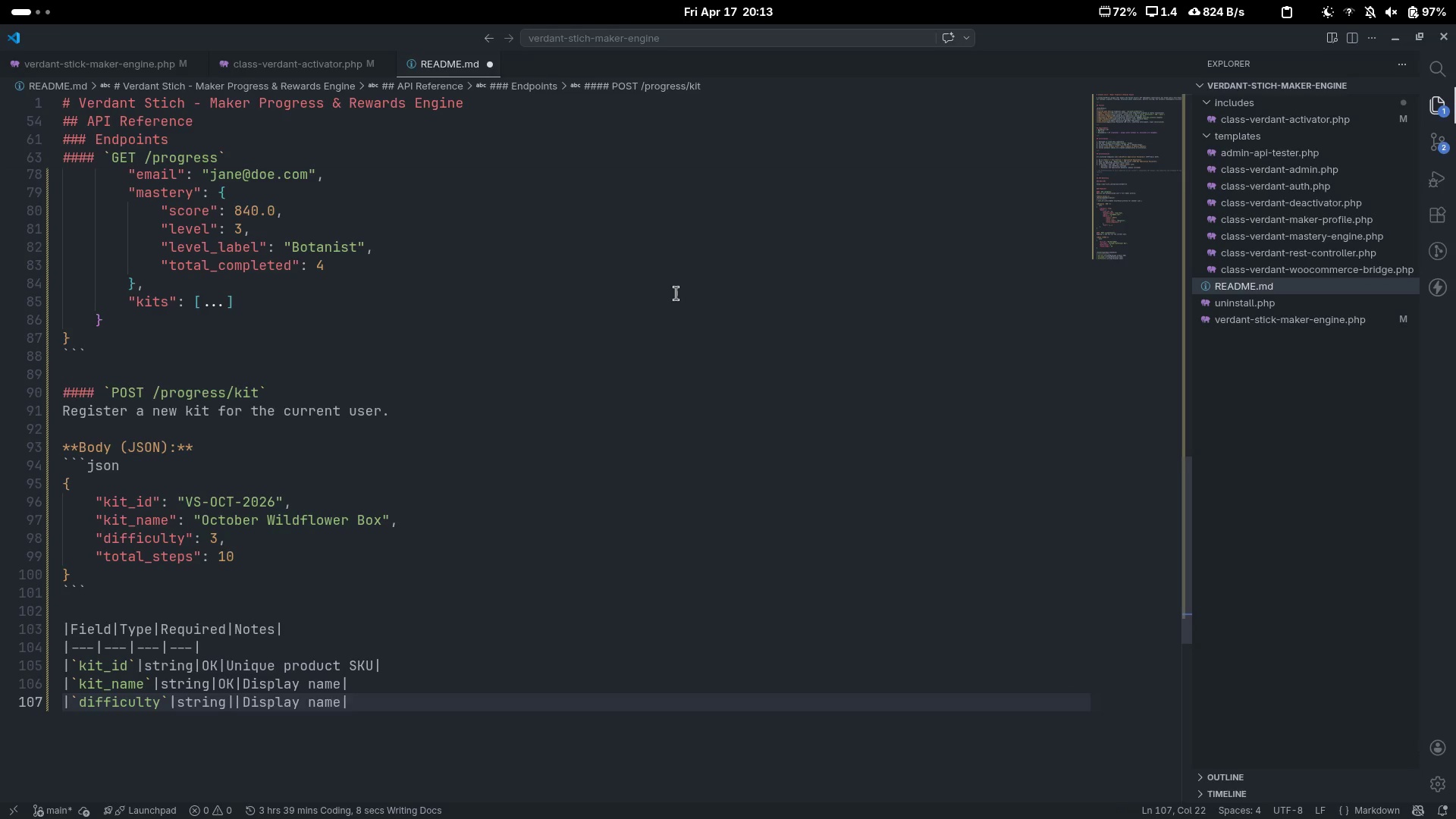 
key(Shift+Equal)
 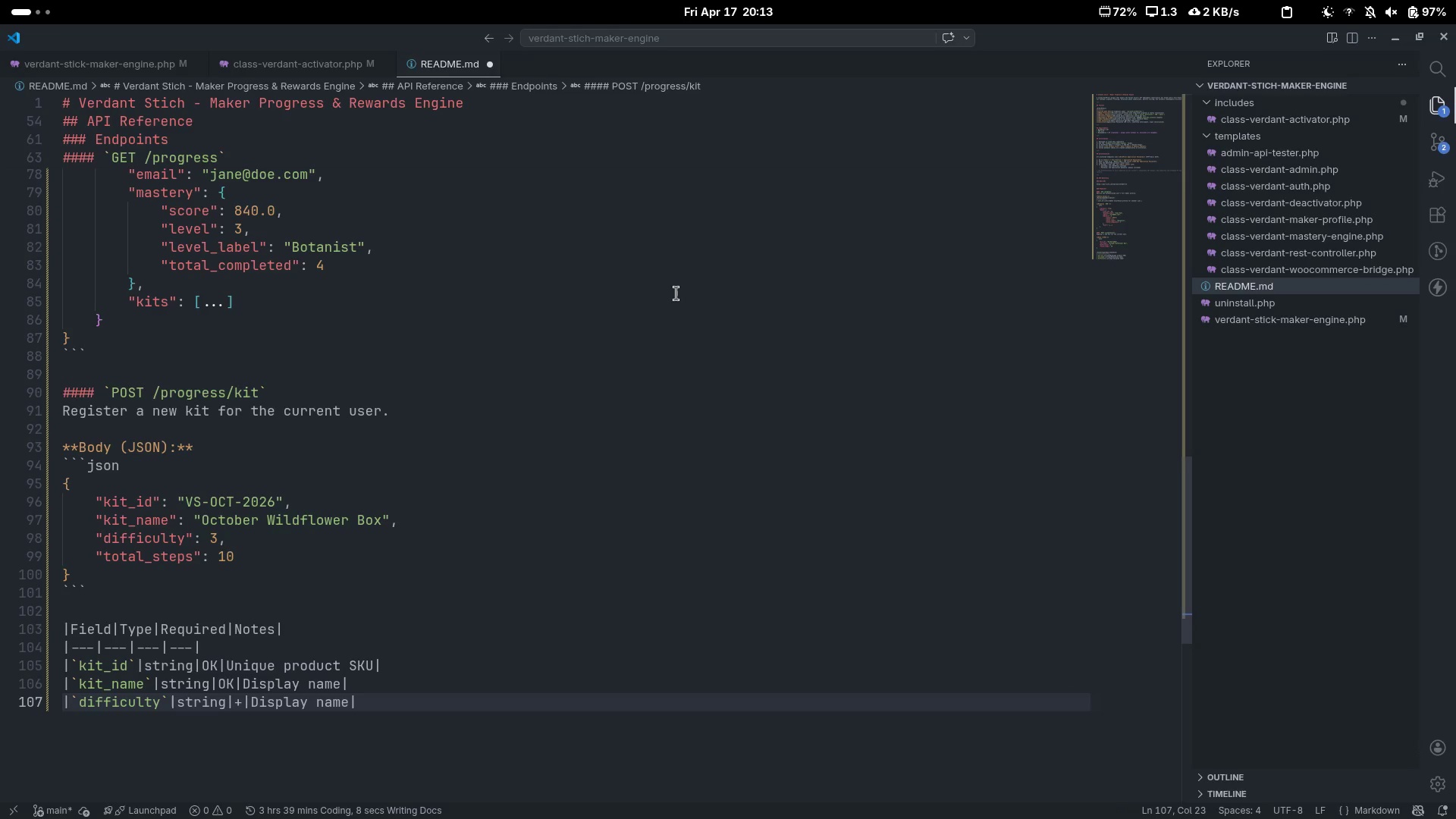 
key(Control+ArrowLeft)
 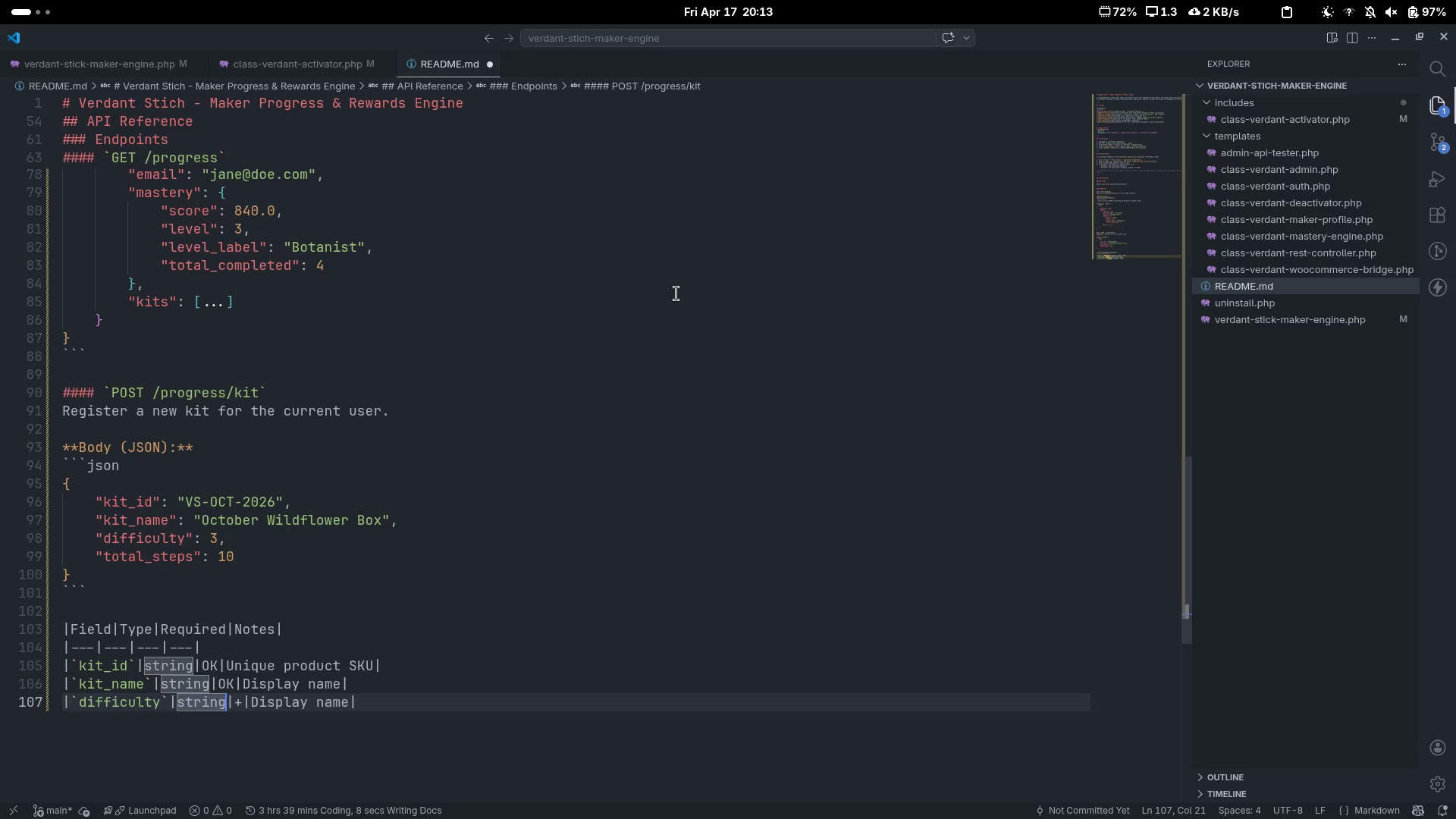 
key(ArrowLeft)
 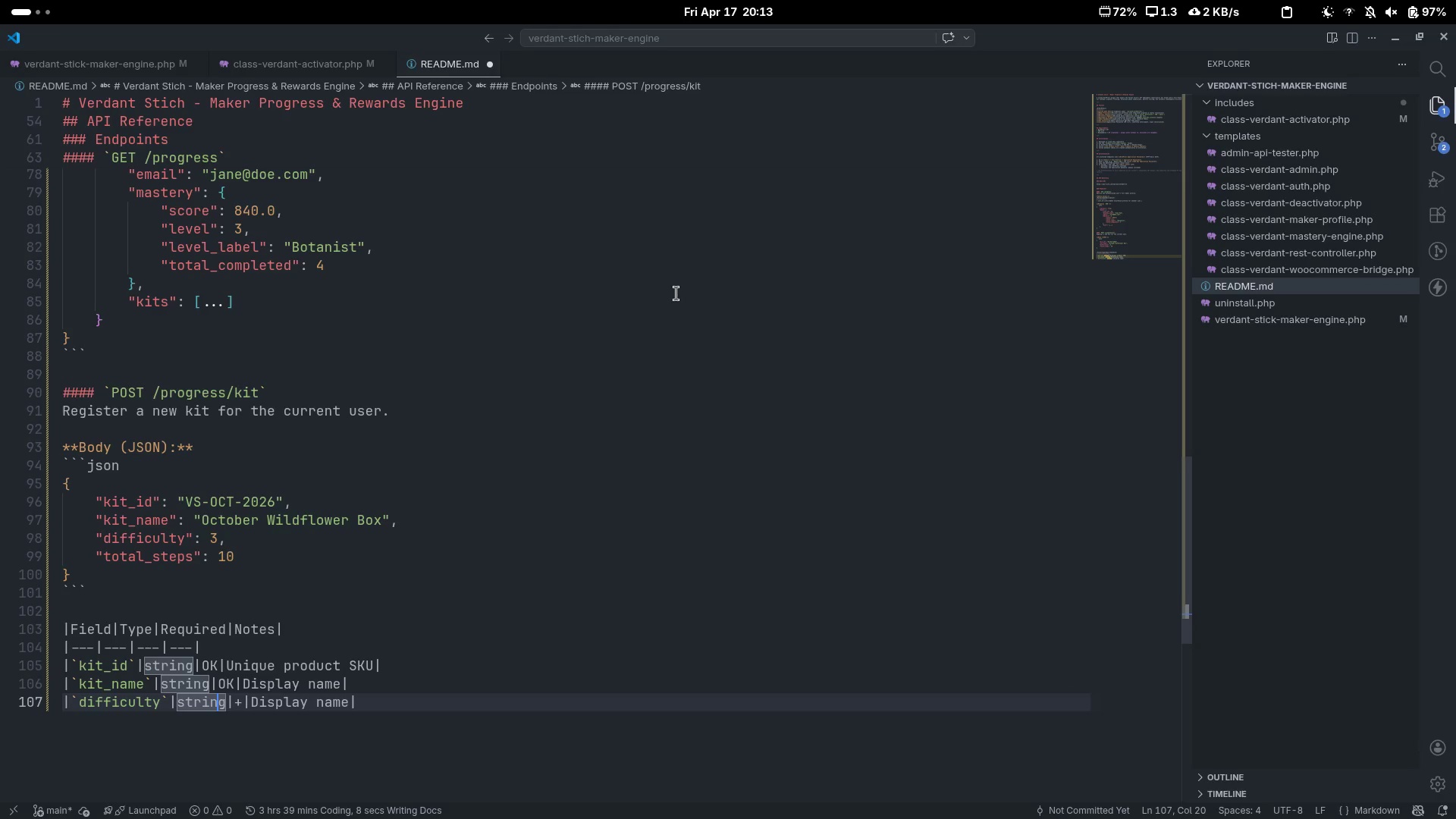 
key(ArrowRight)
 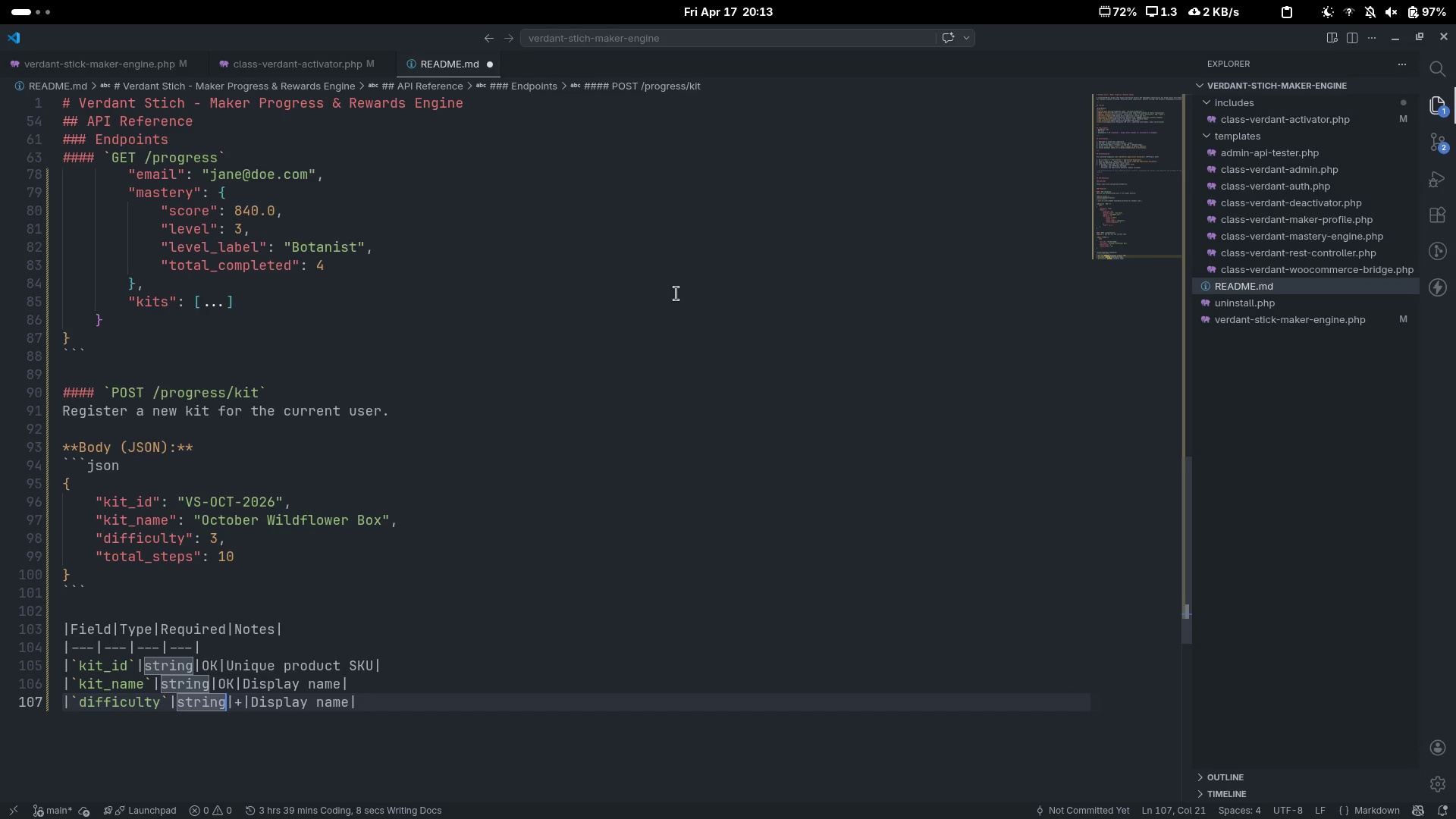 
key(Control+ControlLeft)
 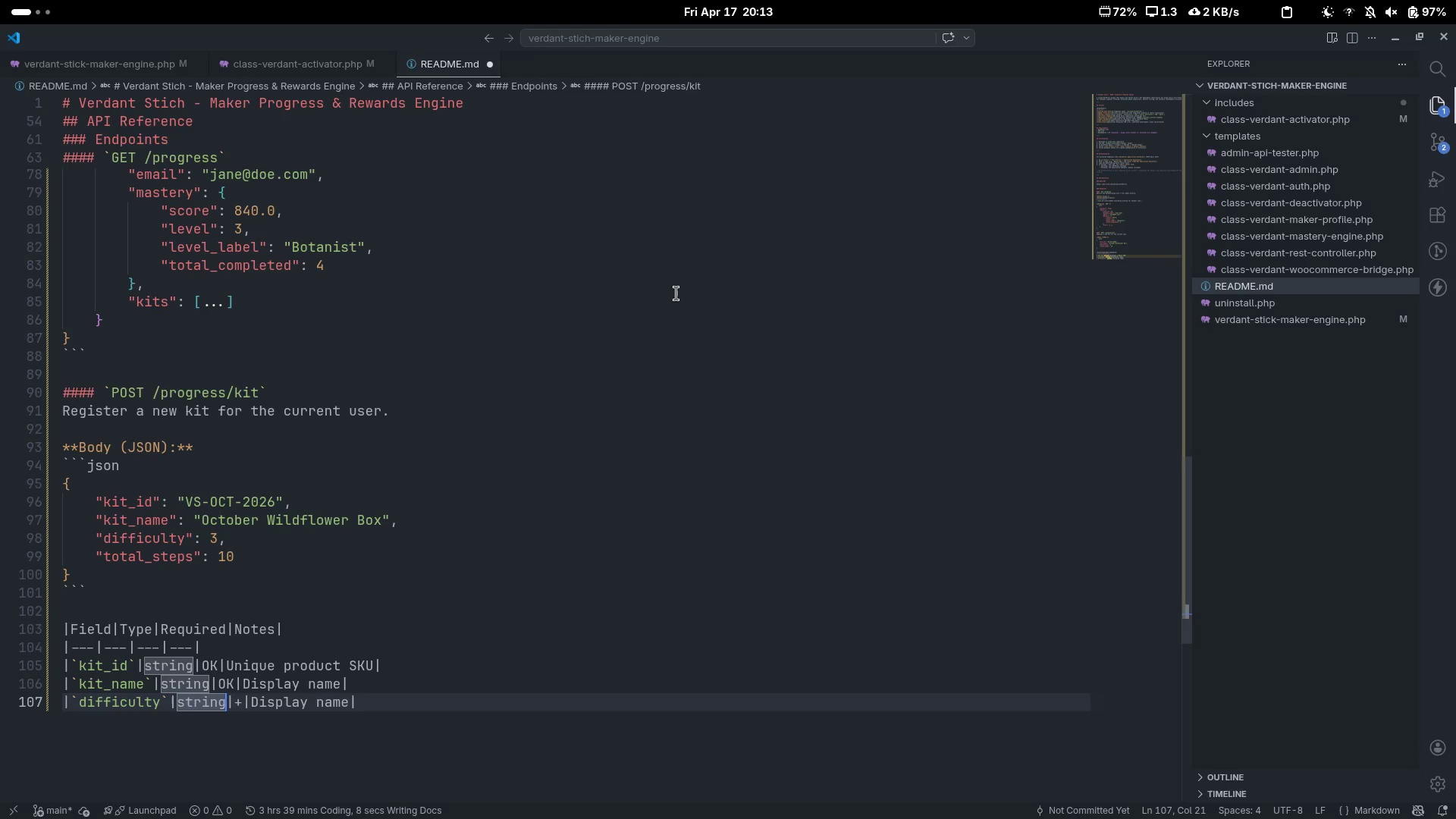 
key(Control+Backspace)
 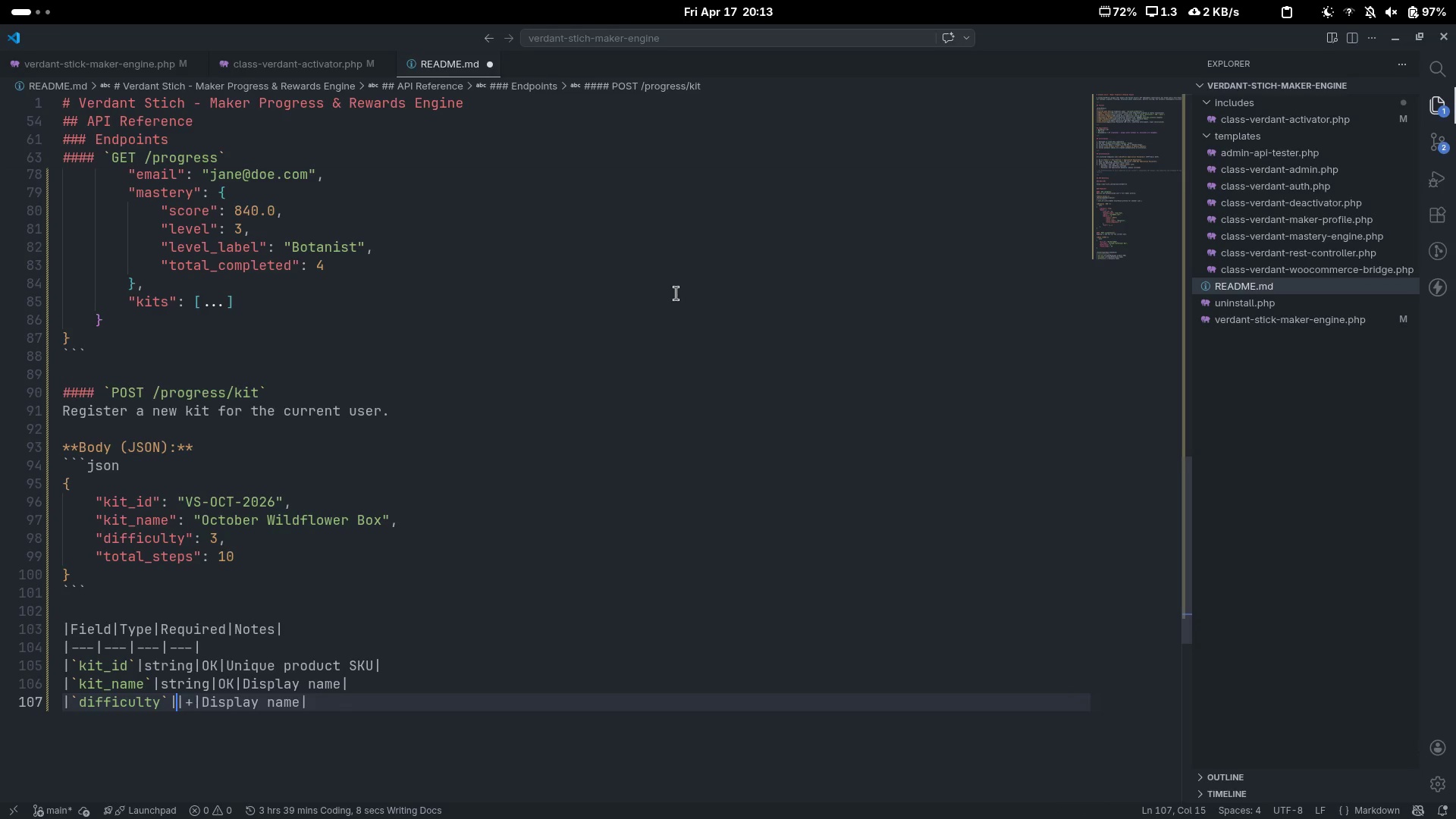 
type(int)
 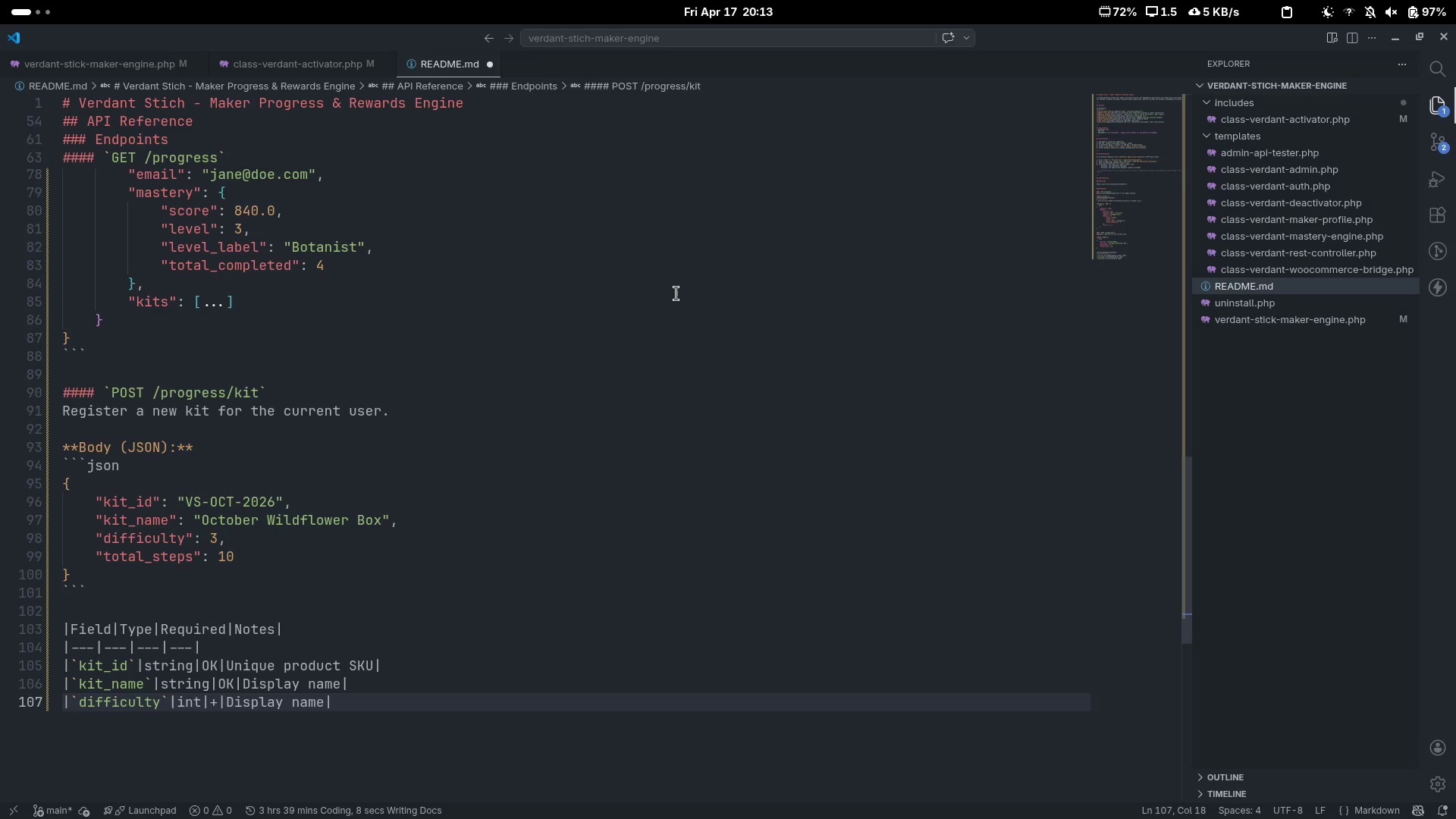 
key(Control+ArrowRight)
 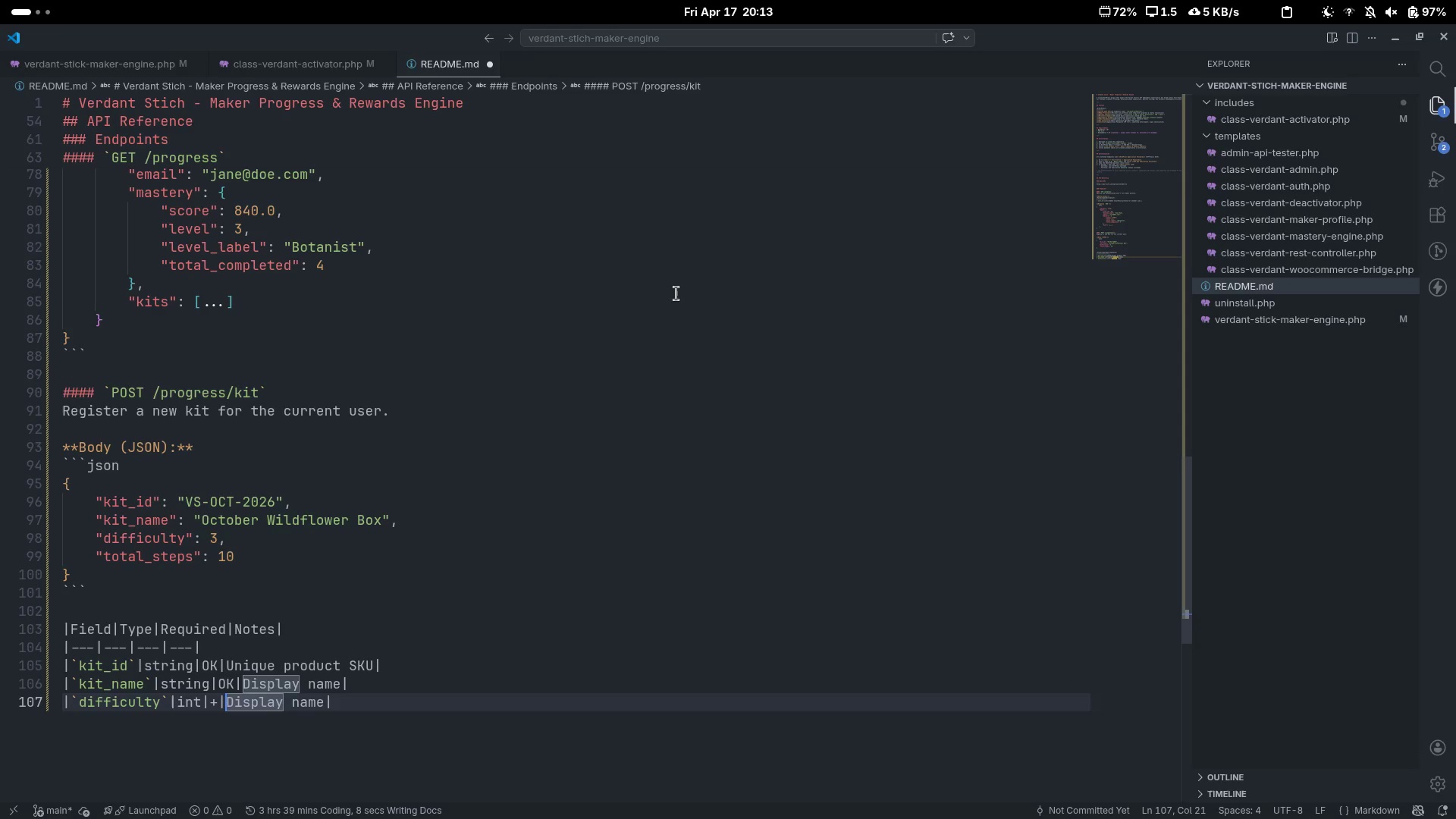 
key(ArrowLeft)
 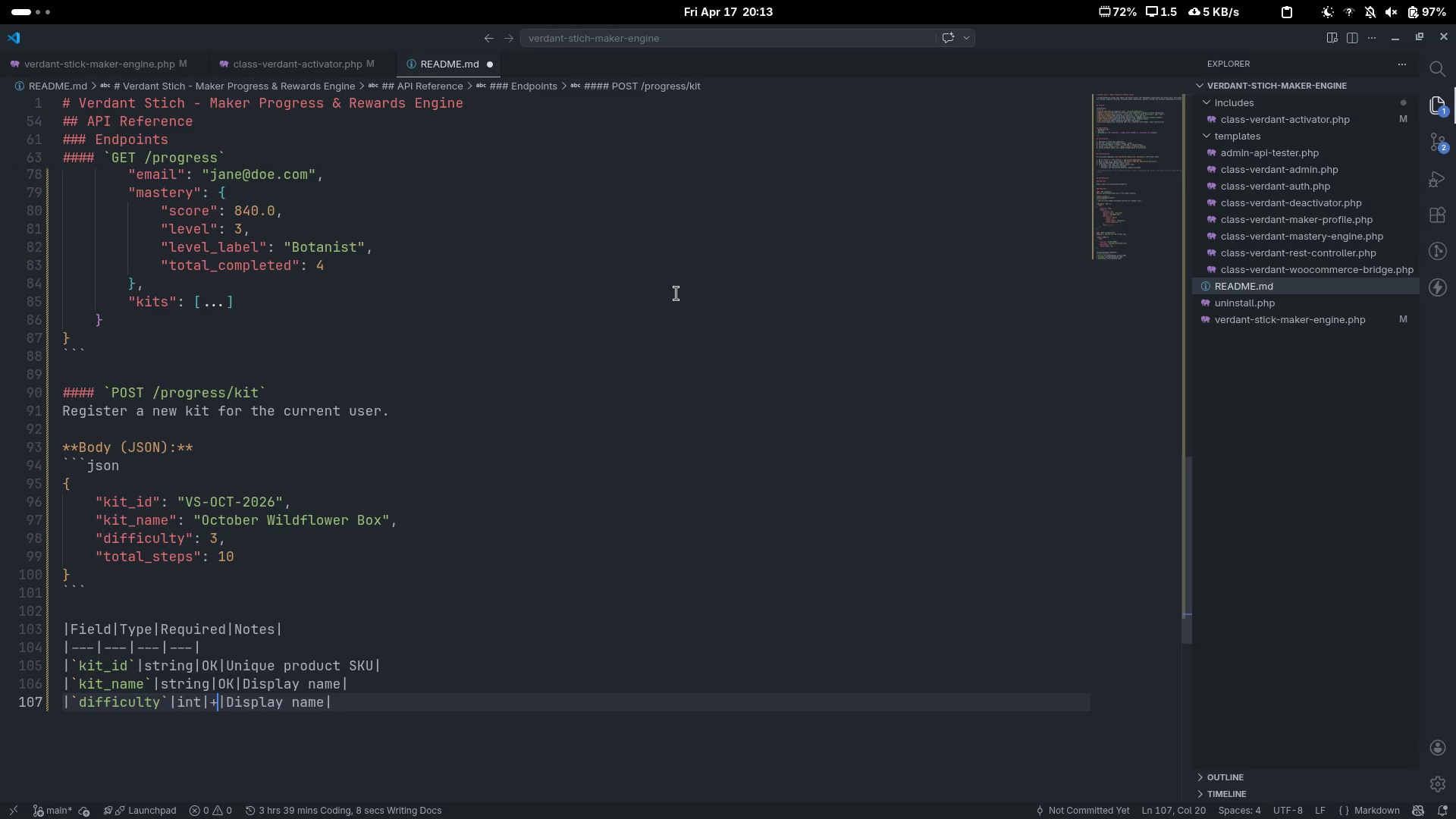 
key(Space)
 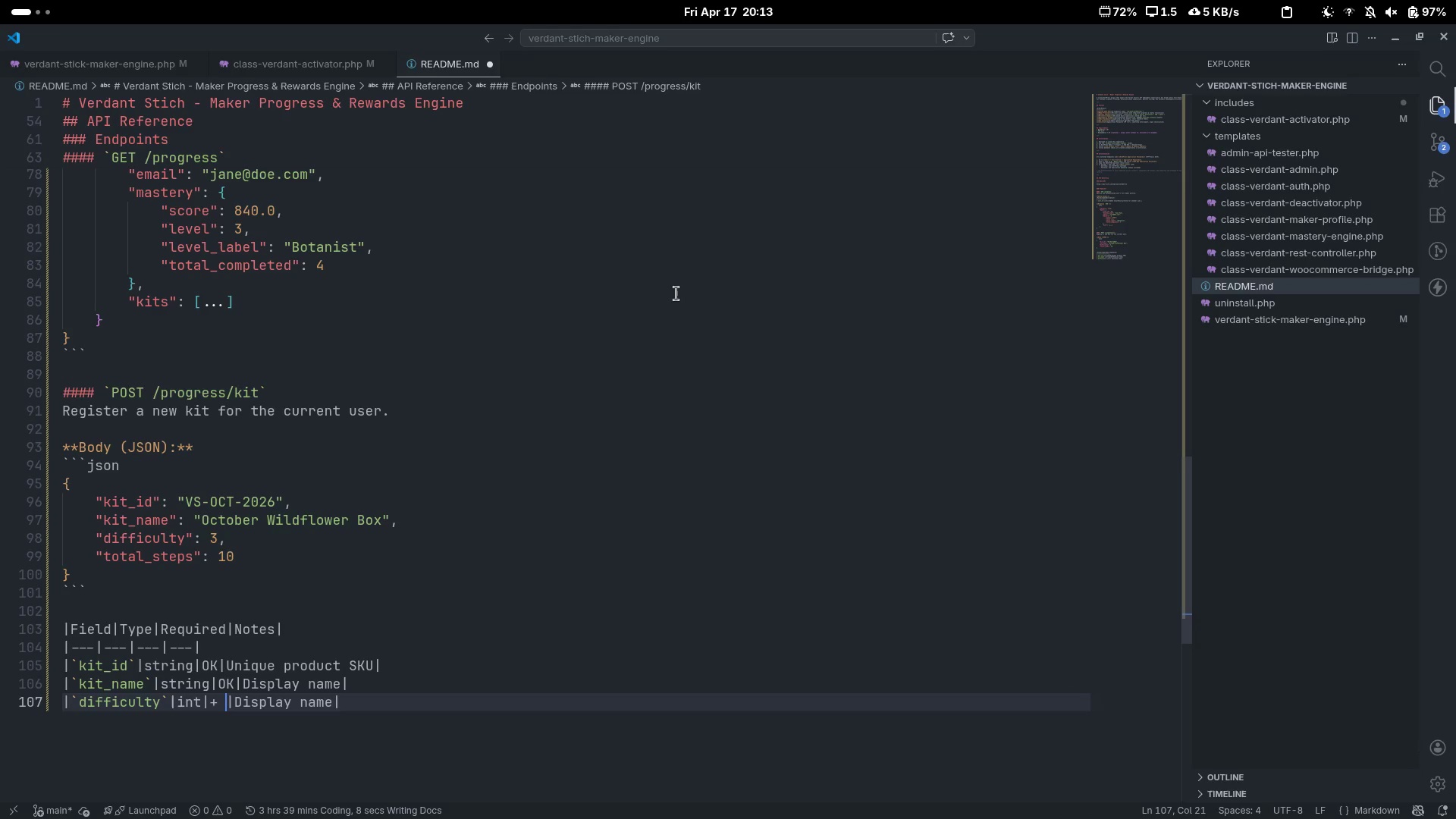 
key(ArrowLeft)
 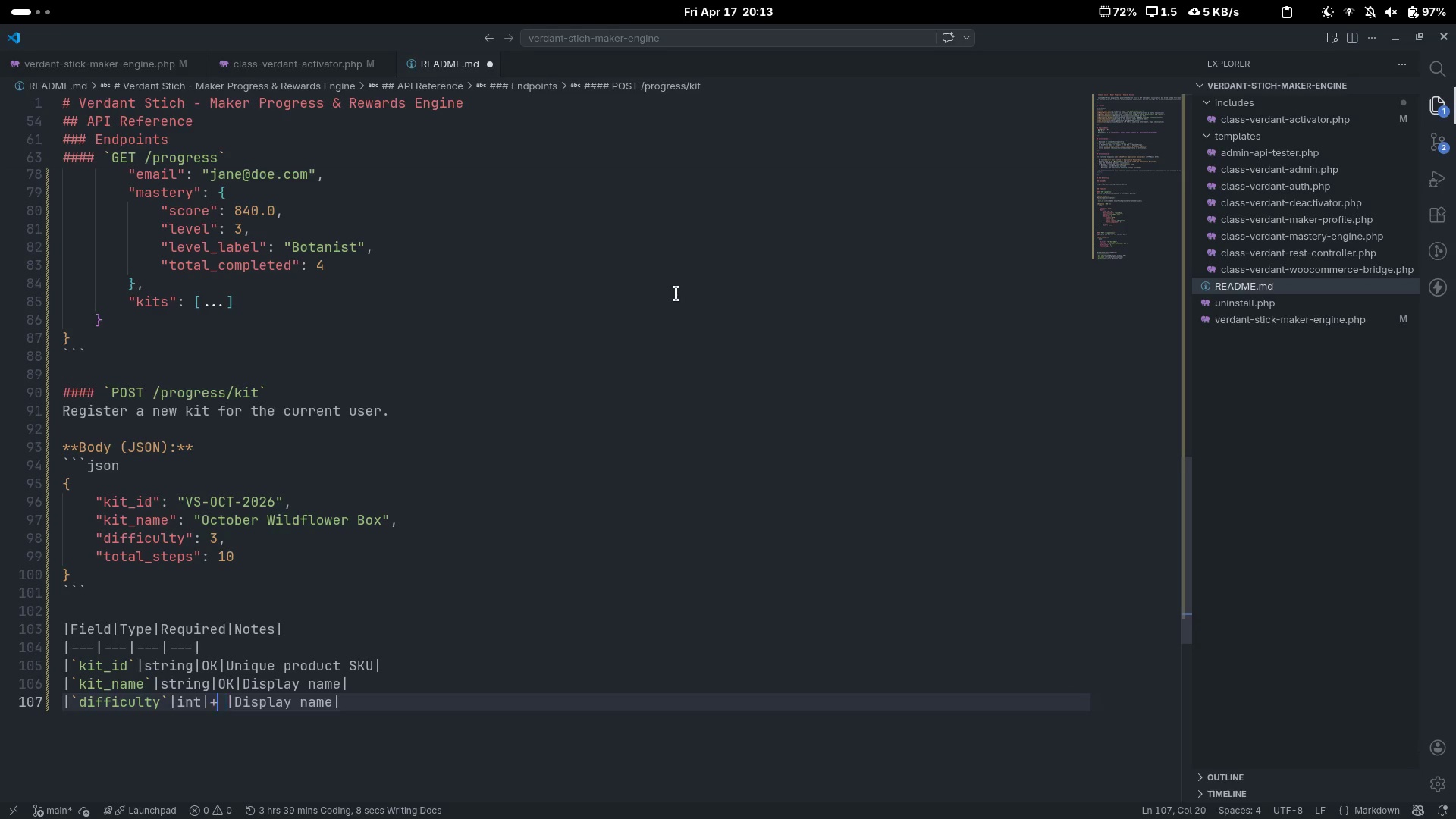 
type( defauly)
key(Backspace)
type(t 1)
 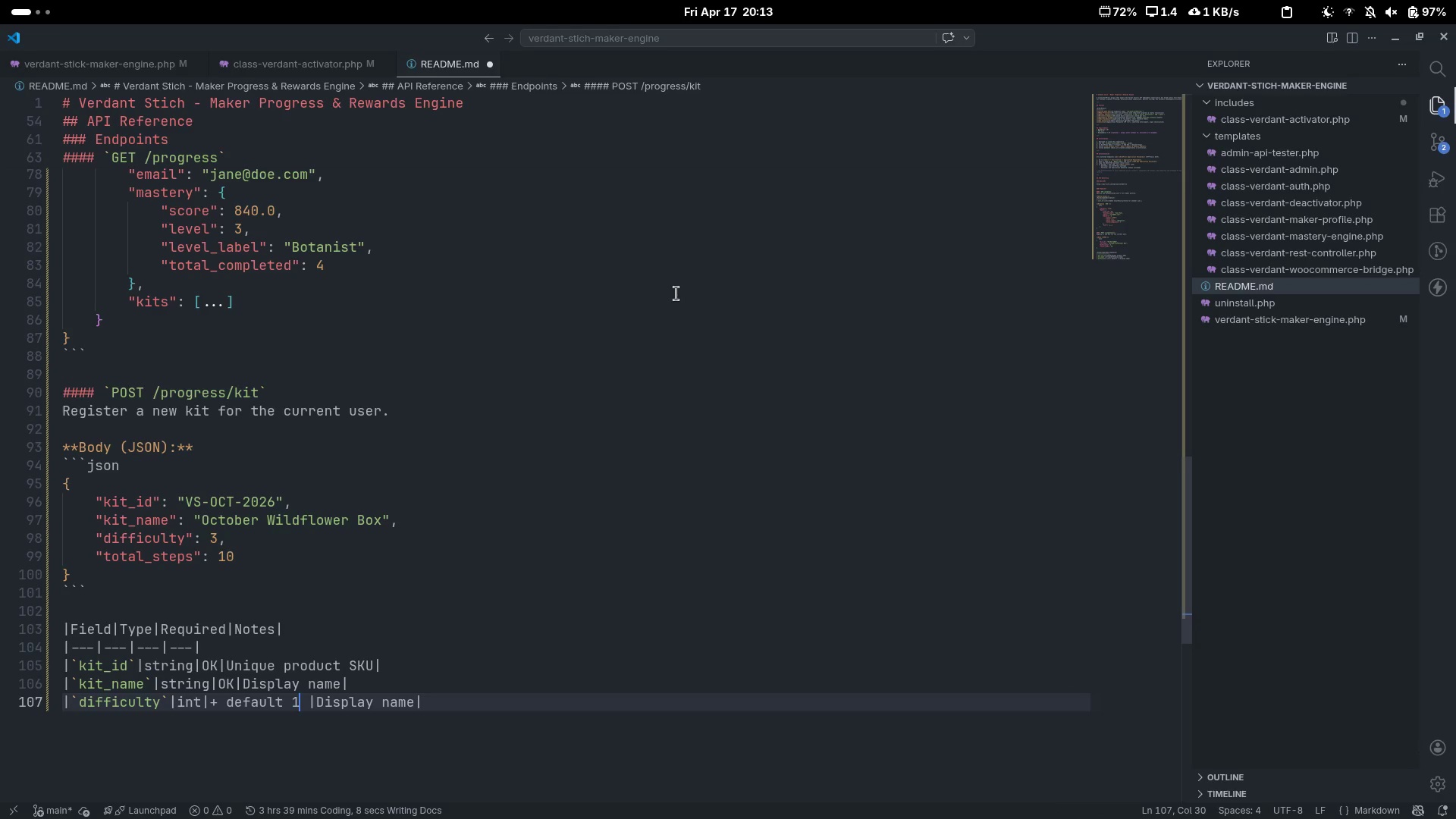 
key(ArrowRight)
 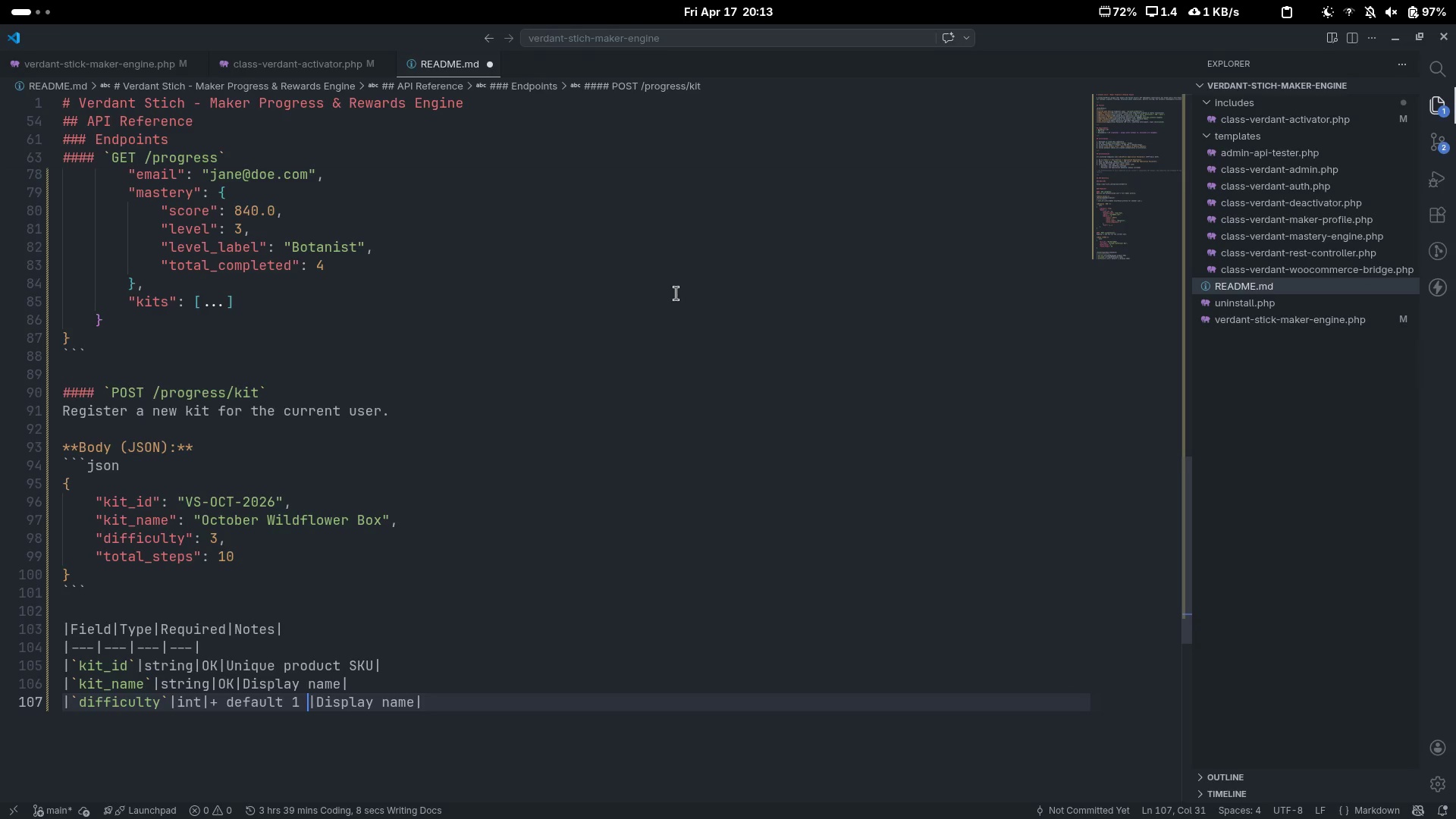 
key(ArrowRight)
 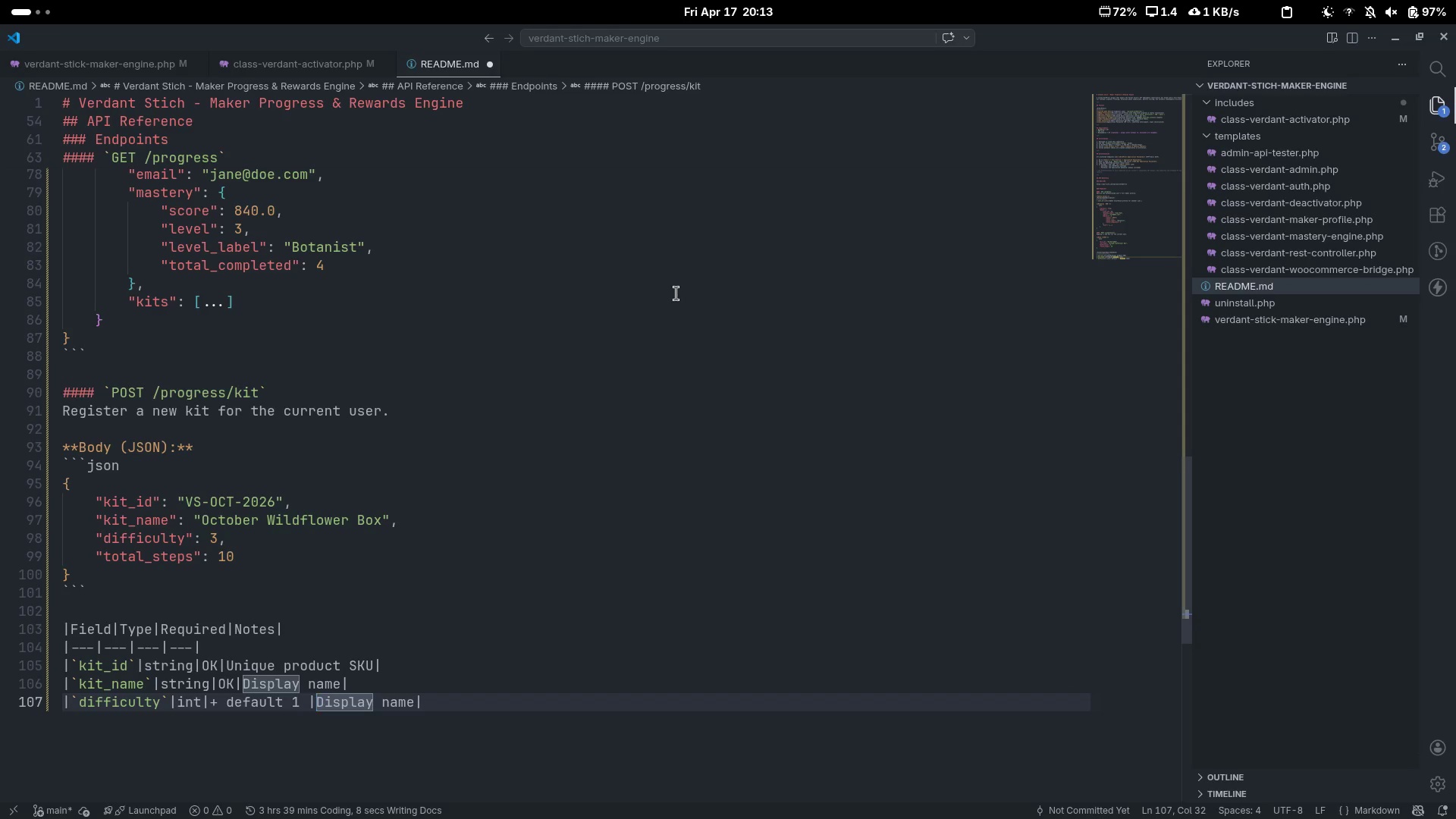 
key(Control+Delete)
 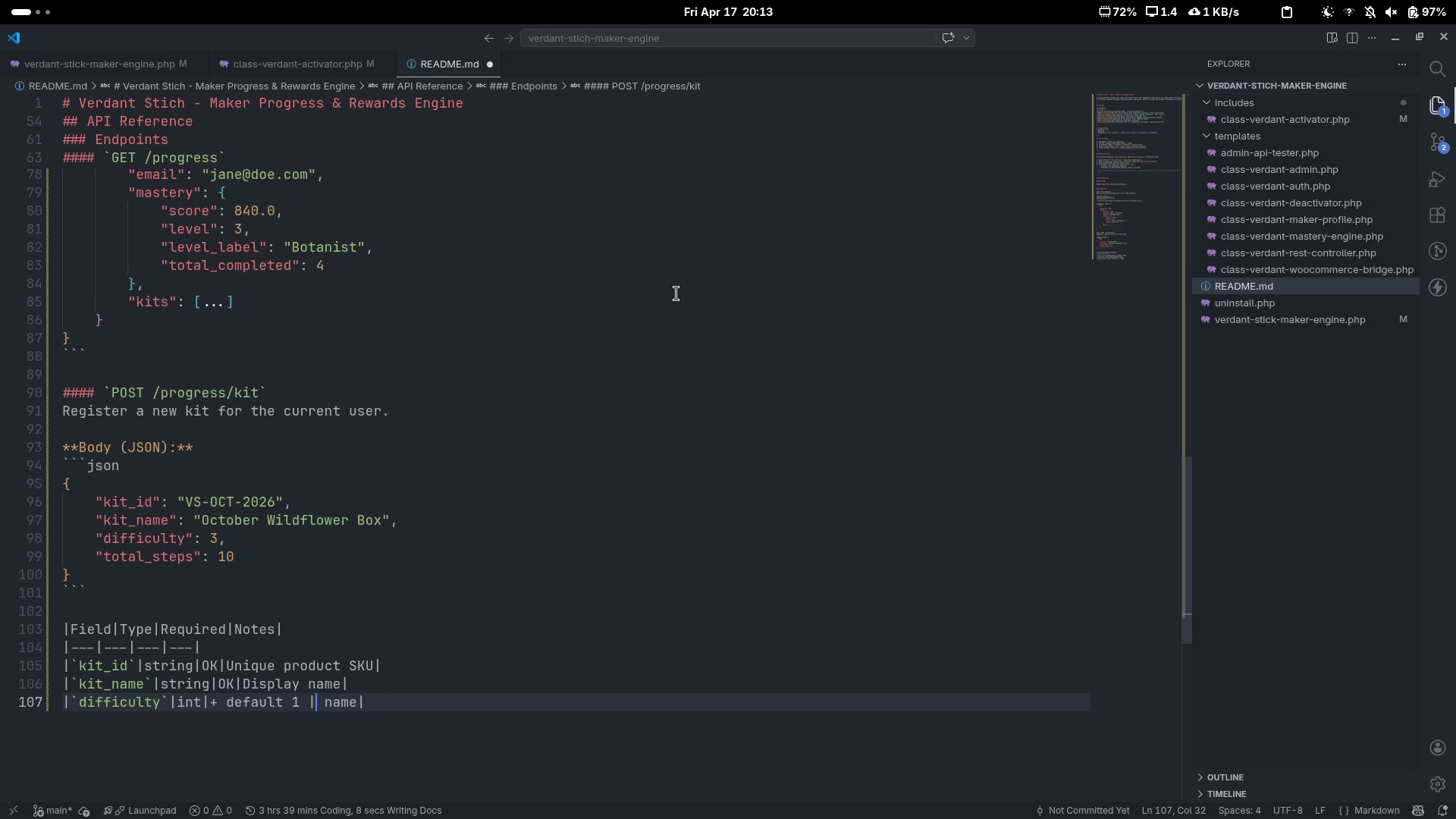 
key(Control+Delete)
 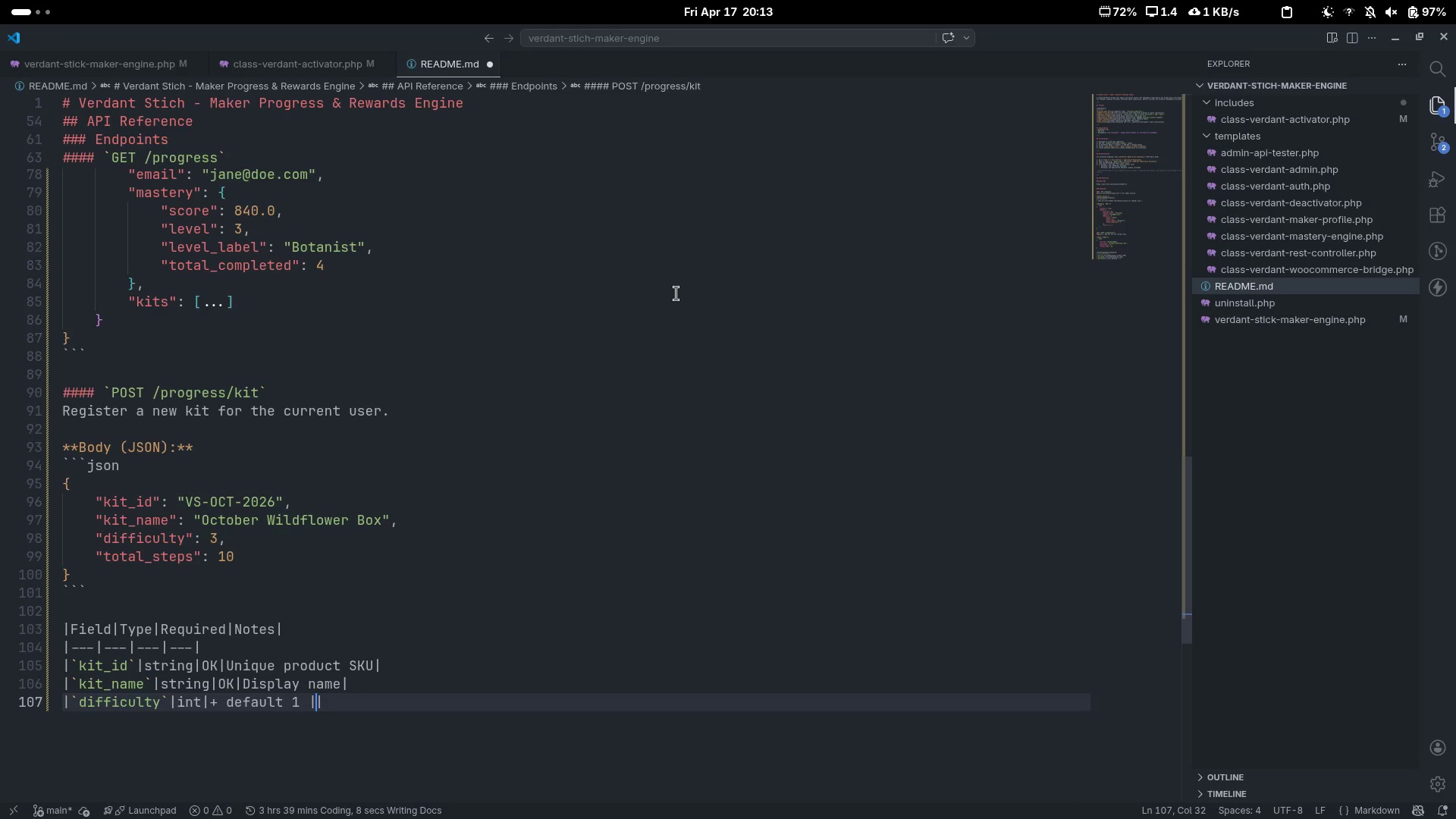 
type(1= Begineer, 2 = Int)
 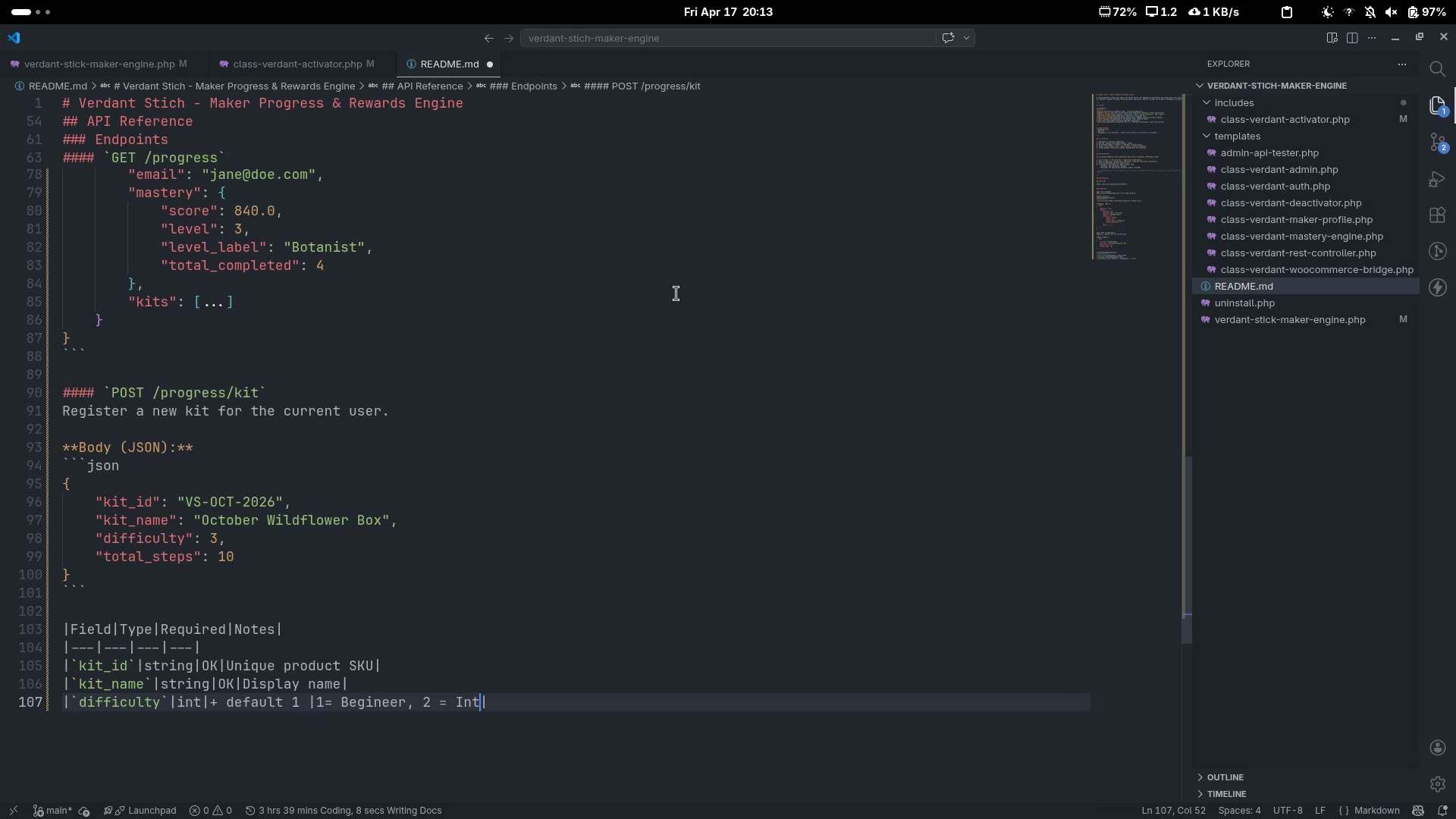 
key(Control+ControlLeft)
 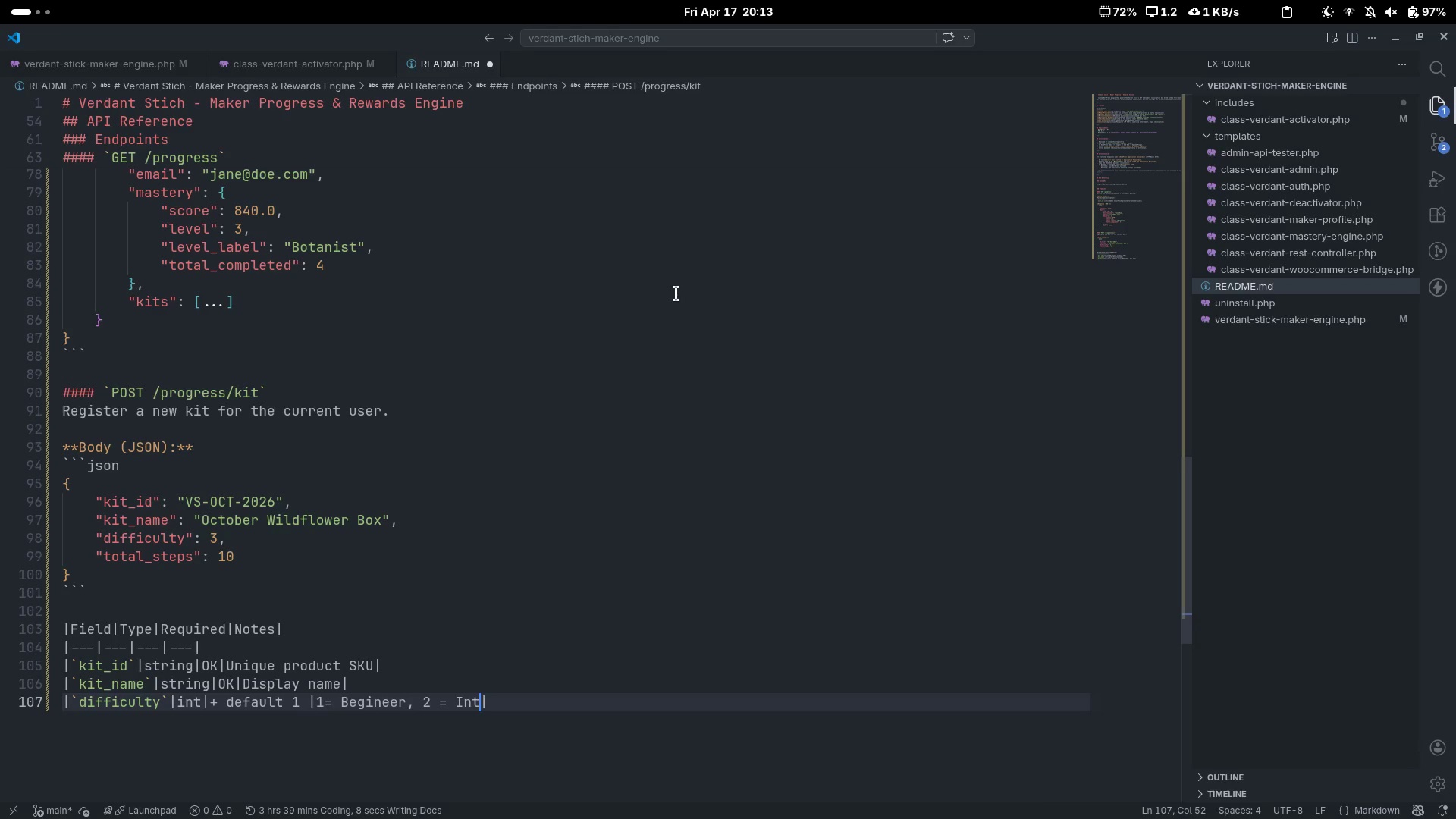 
key(Control+ArrowLeft)
 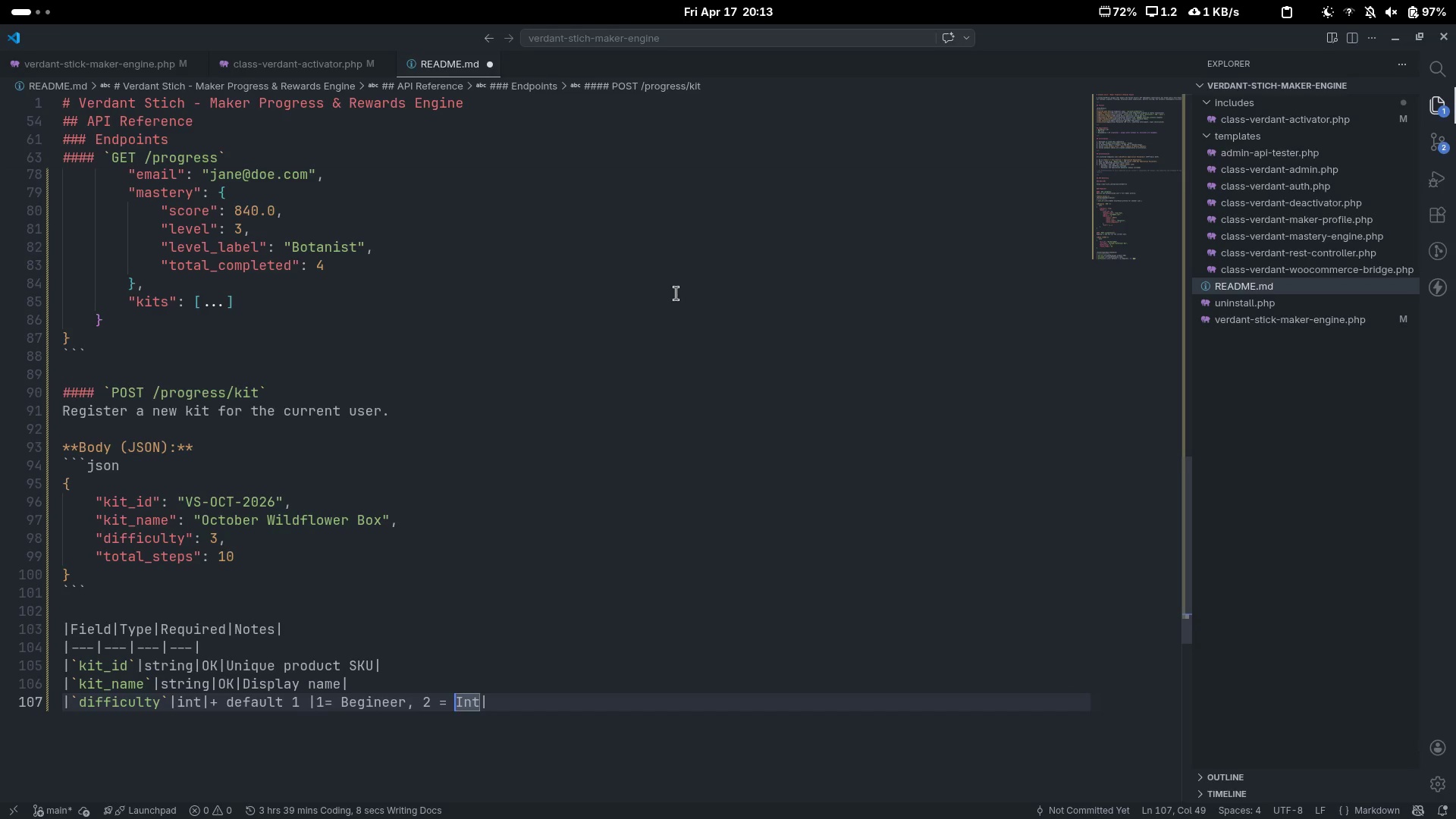 
key(Backspace)
 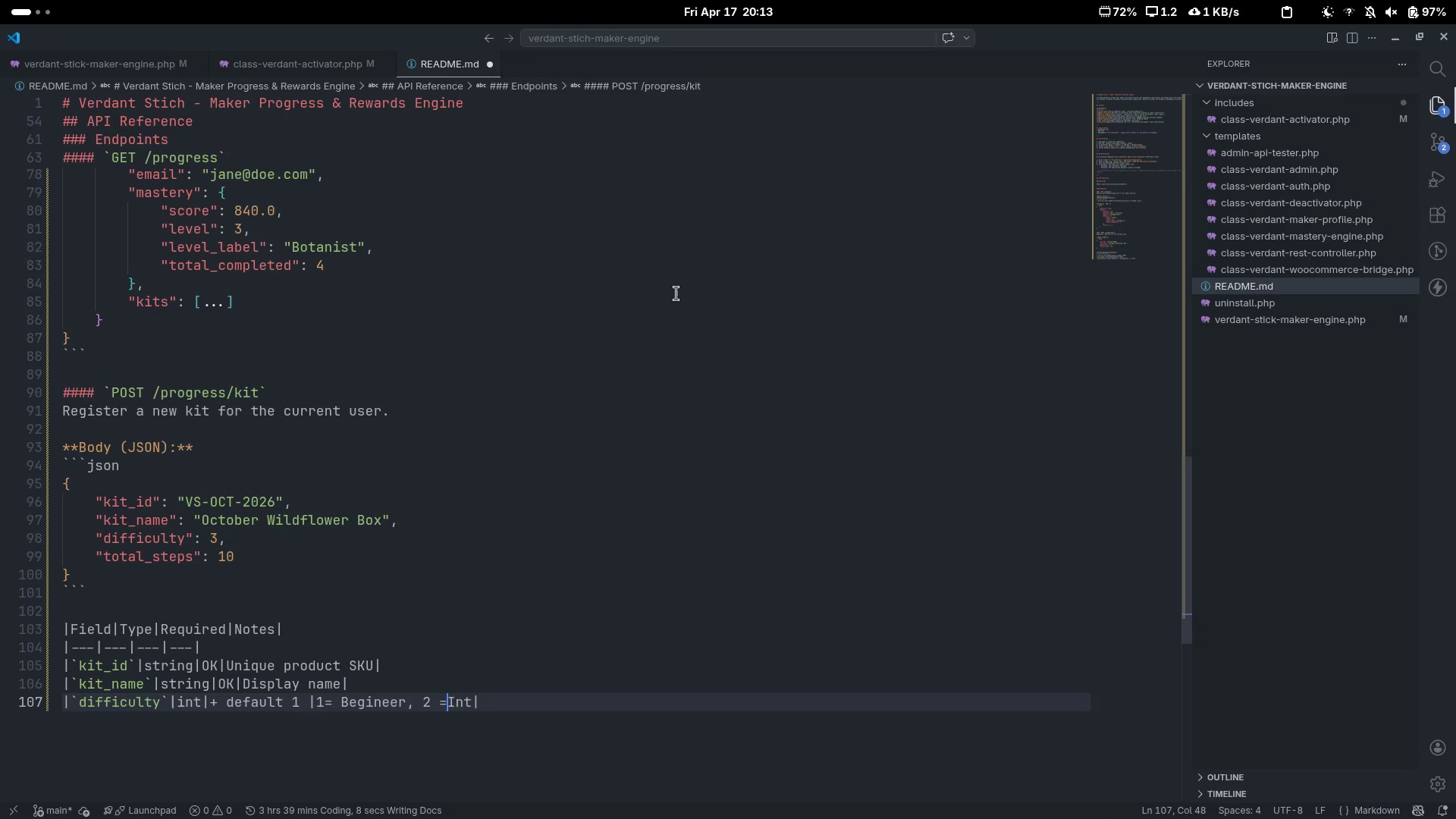 
key(ArrowLeft)
 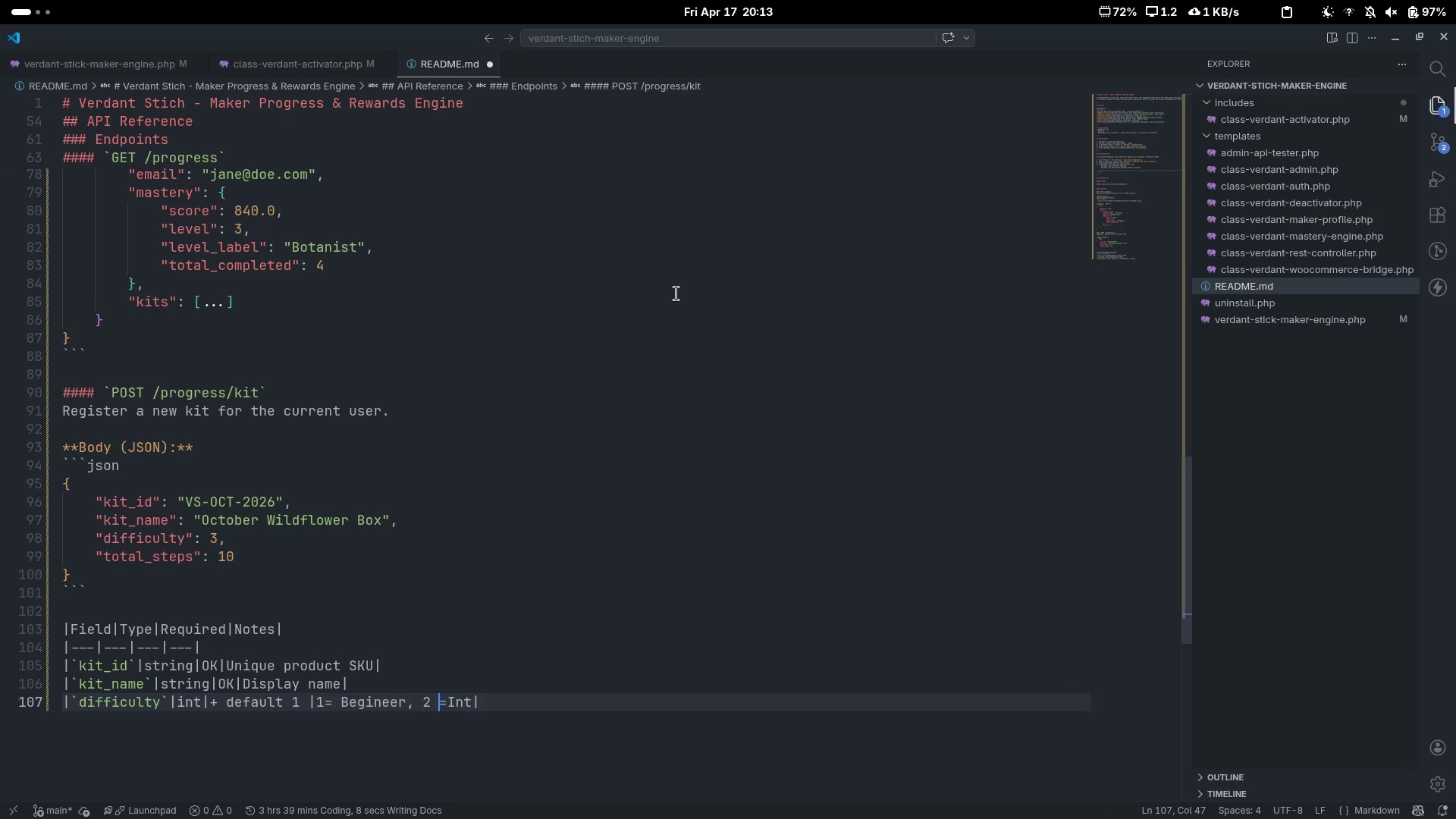 
key(Backspace)
 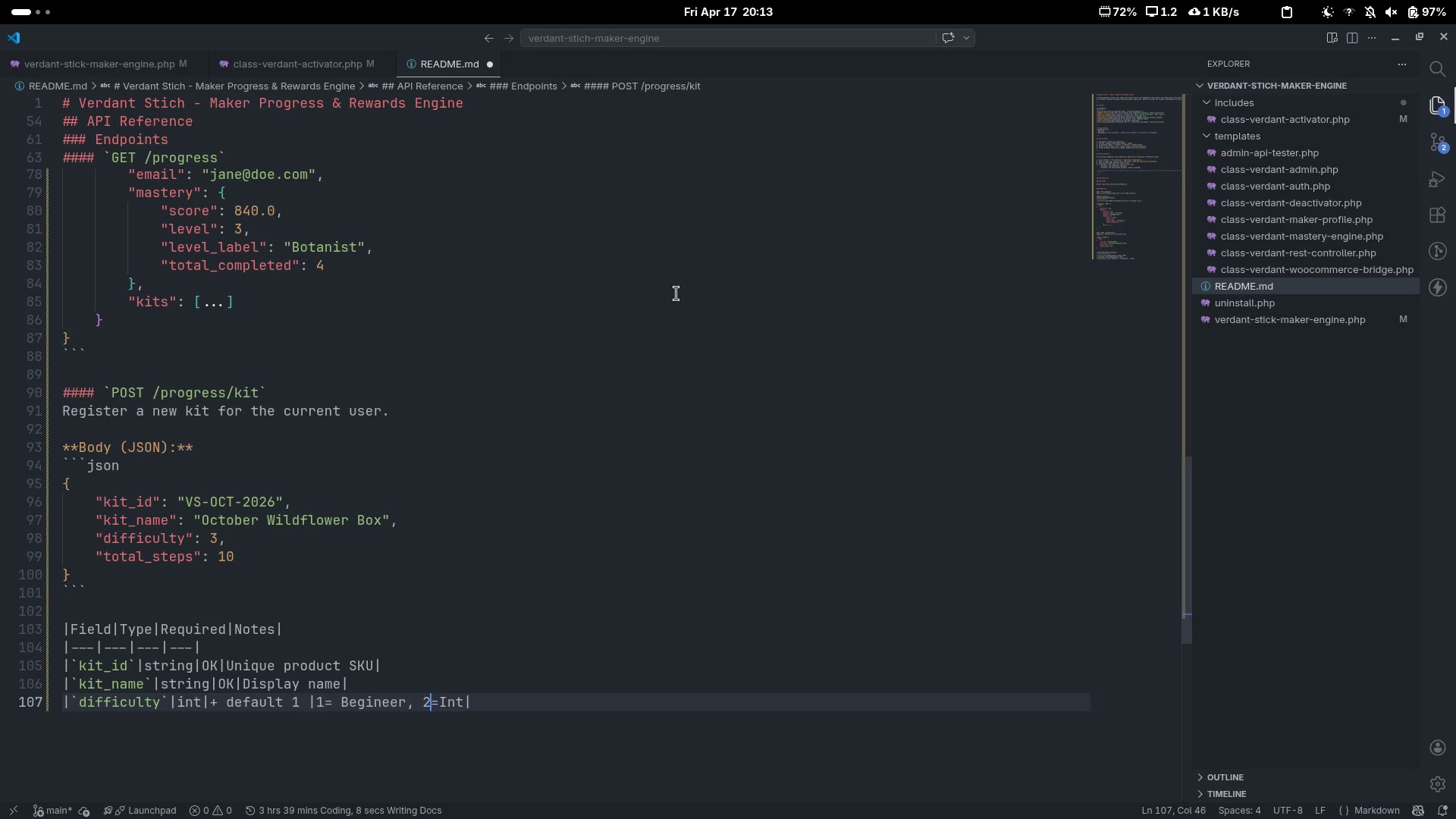 
key(Control+ControlLeft)
 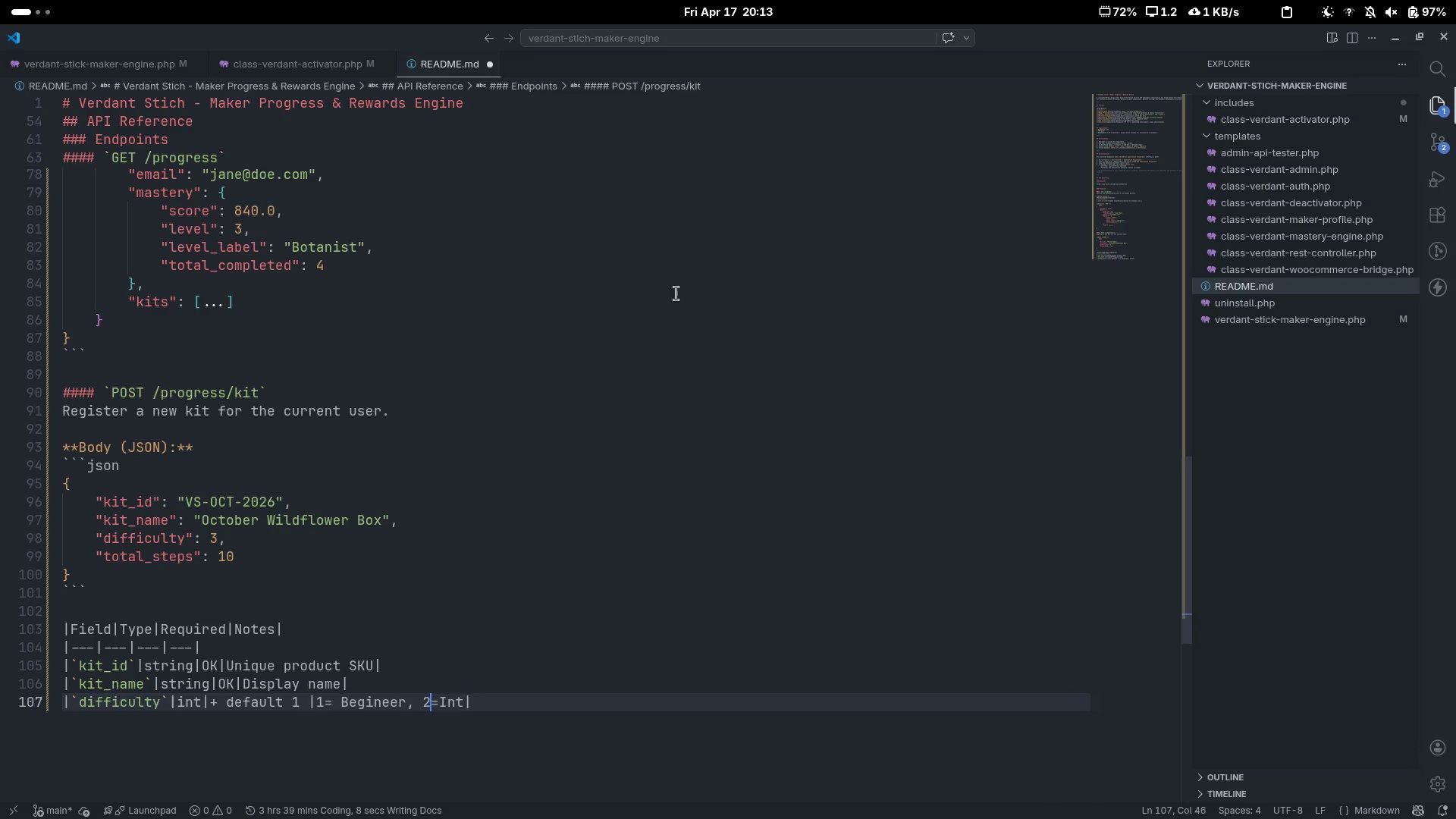 
key(Control+ArrowRight)
 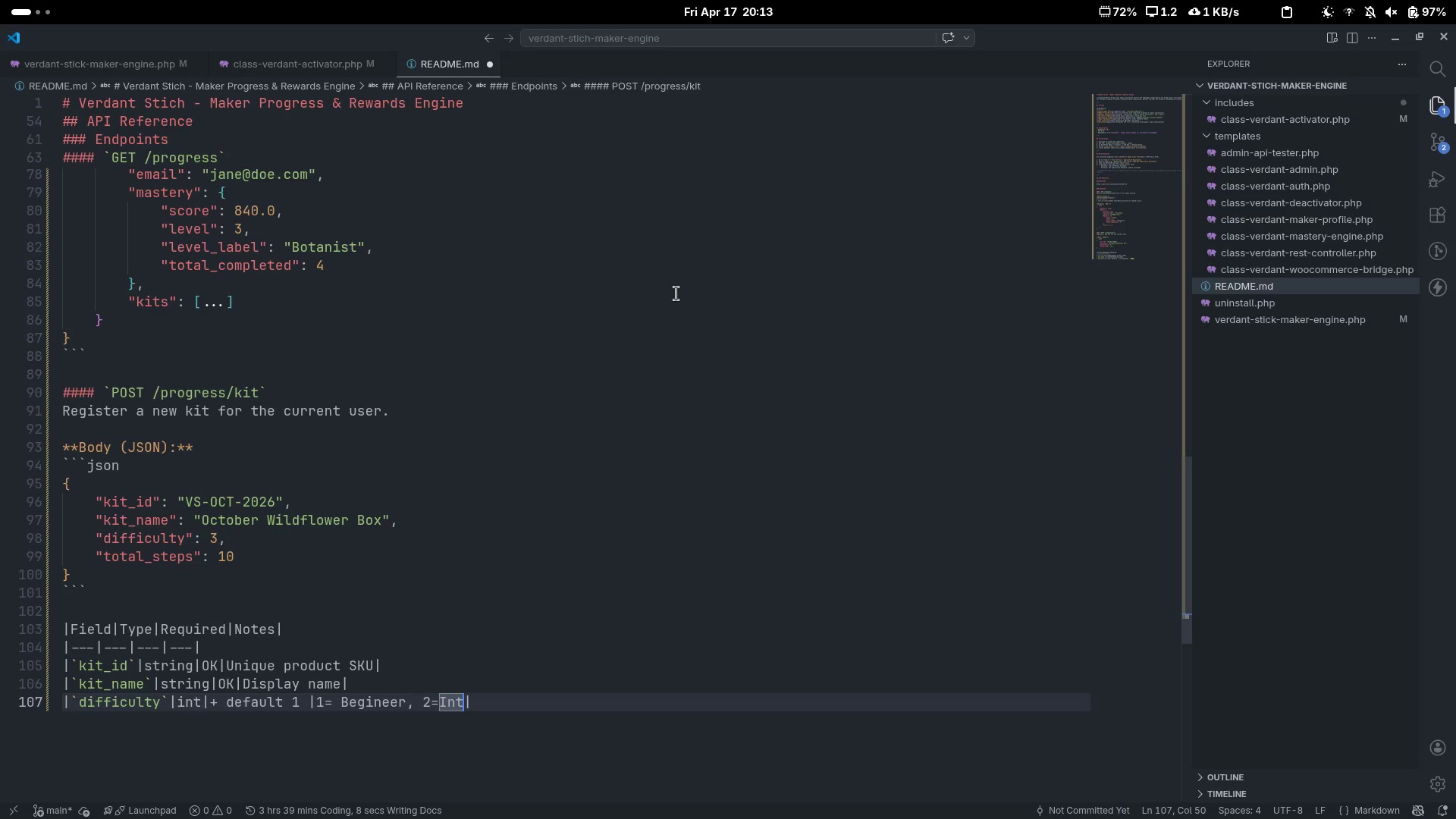 
type(ermediate, 3=Advanced,4=)
 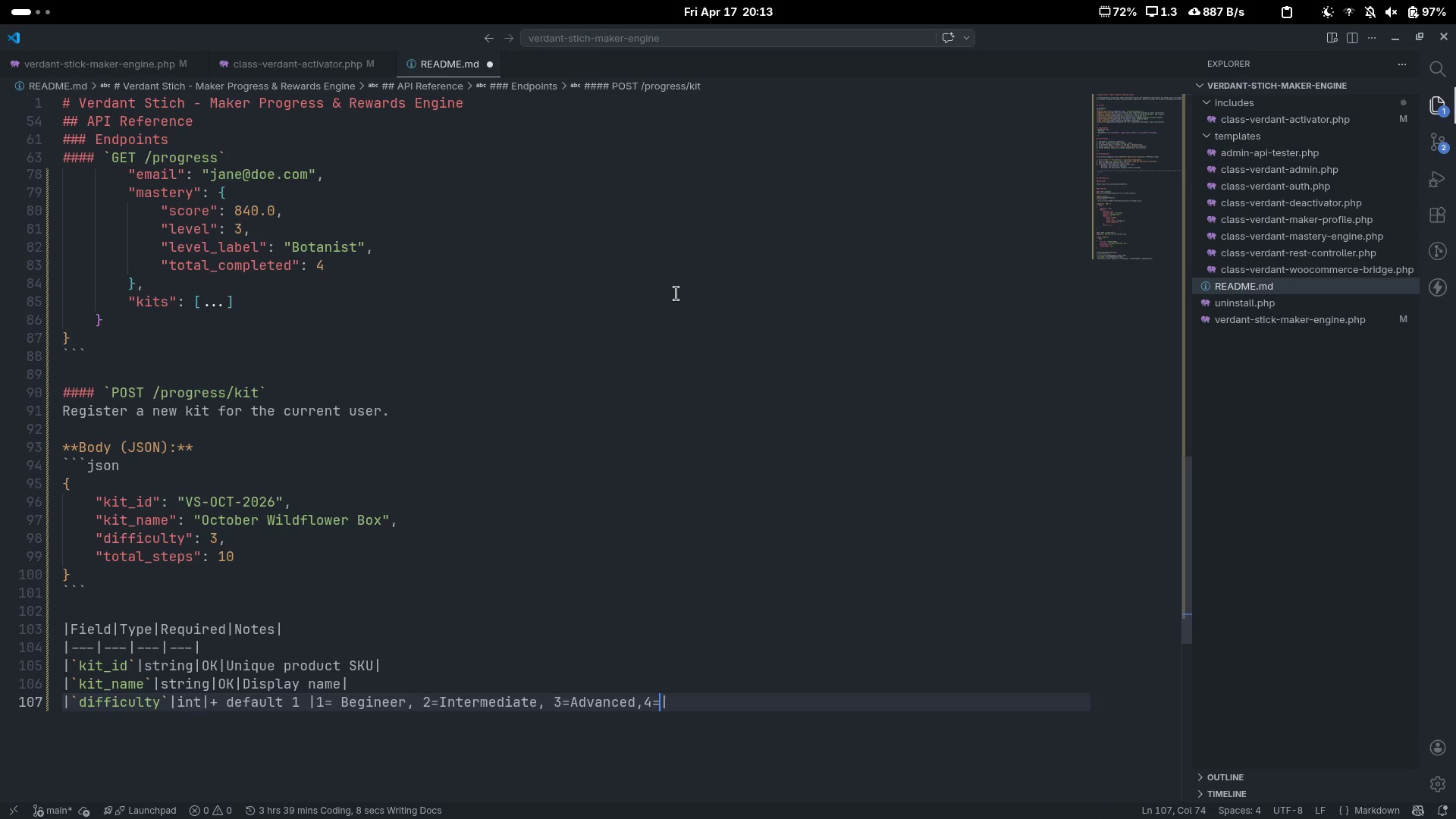 
key(ArrowLeft)
 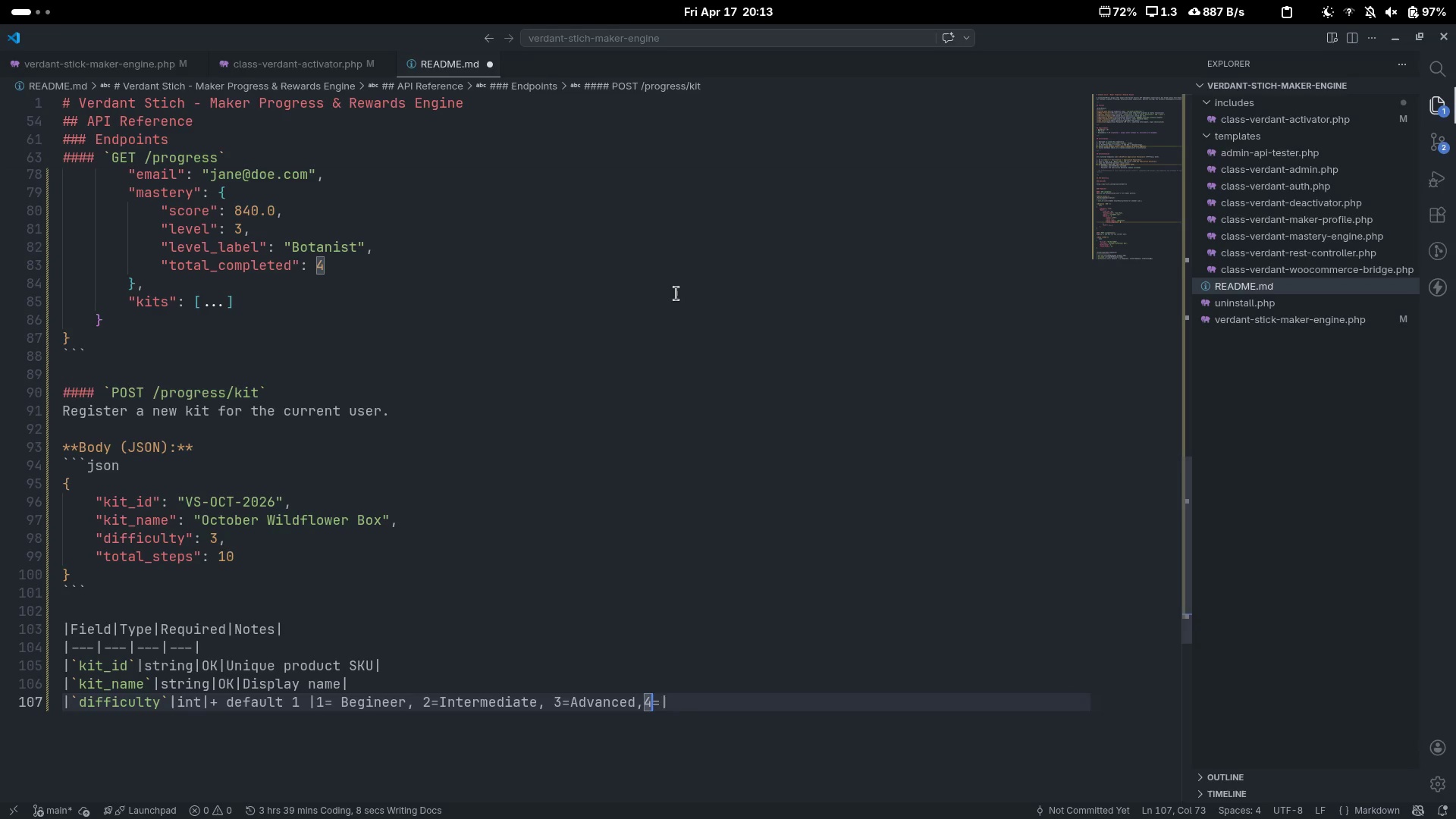 
key(ArrowLeft)
 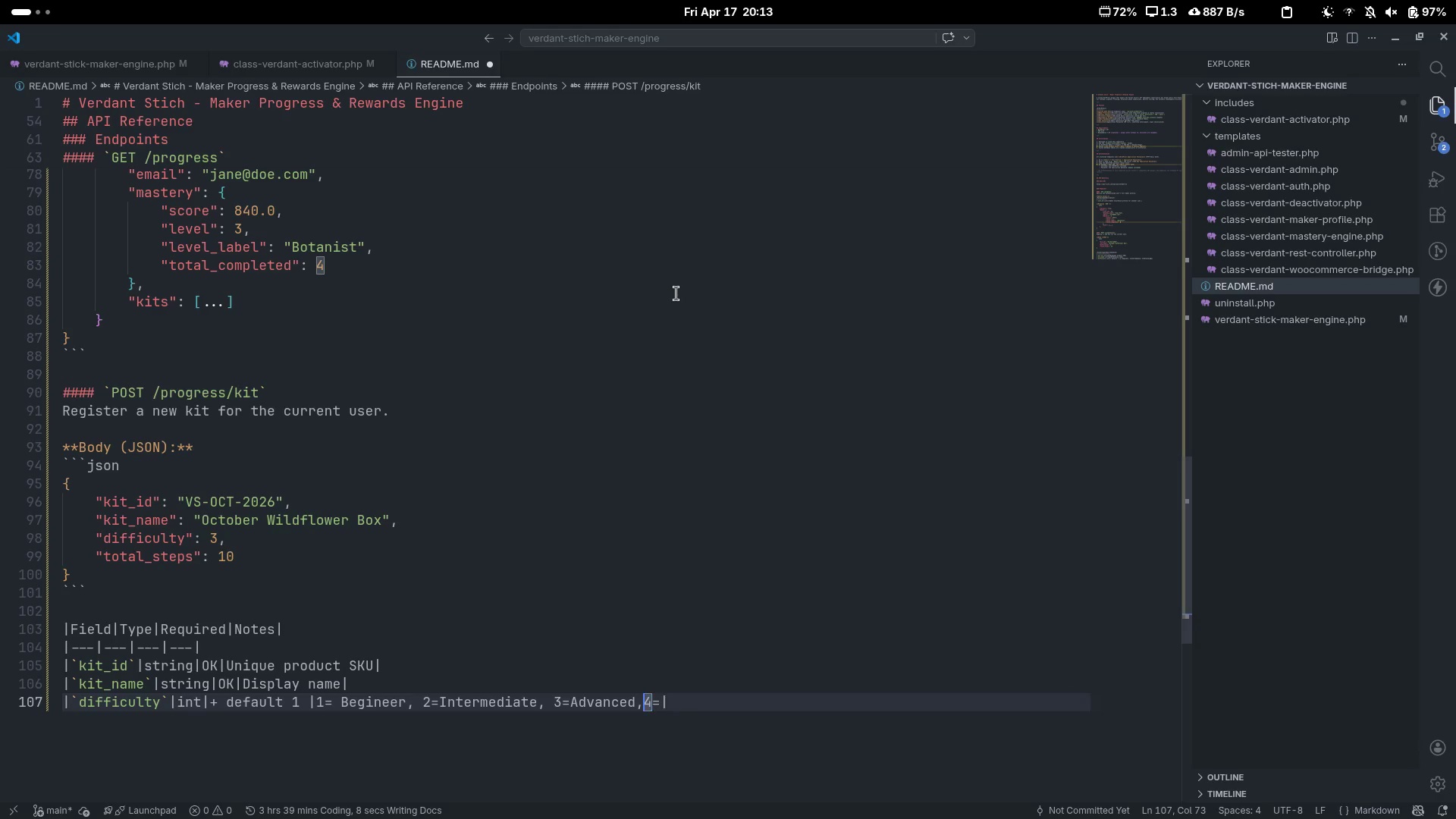 
key(Space)
 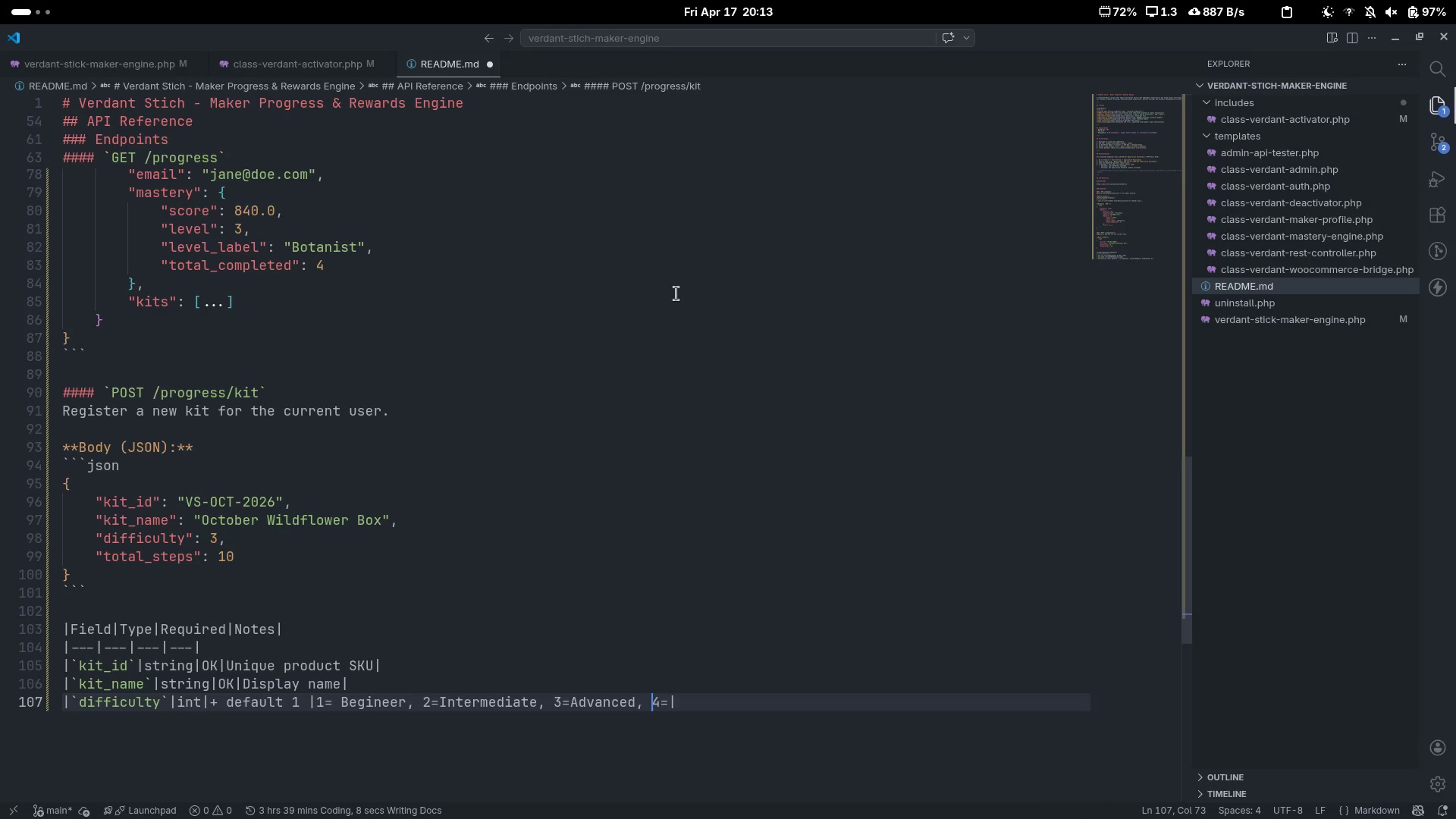 
key(ArrowRight)
 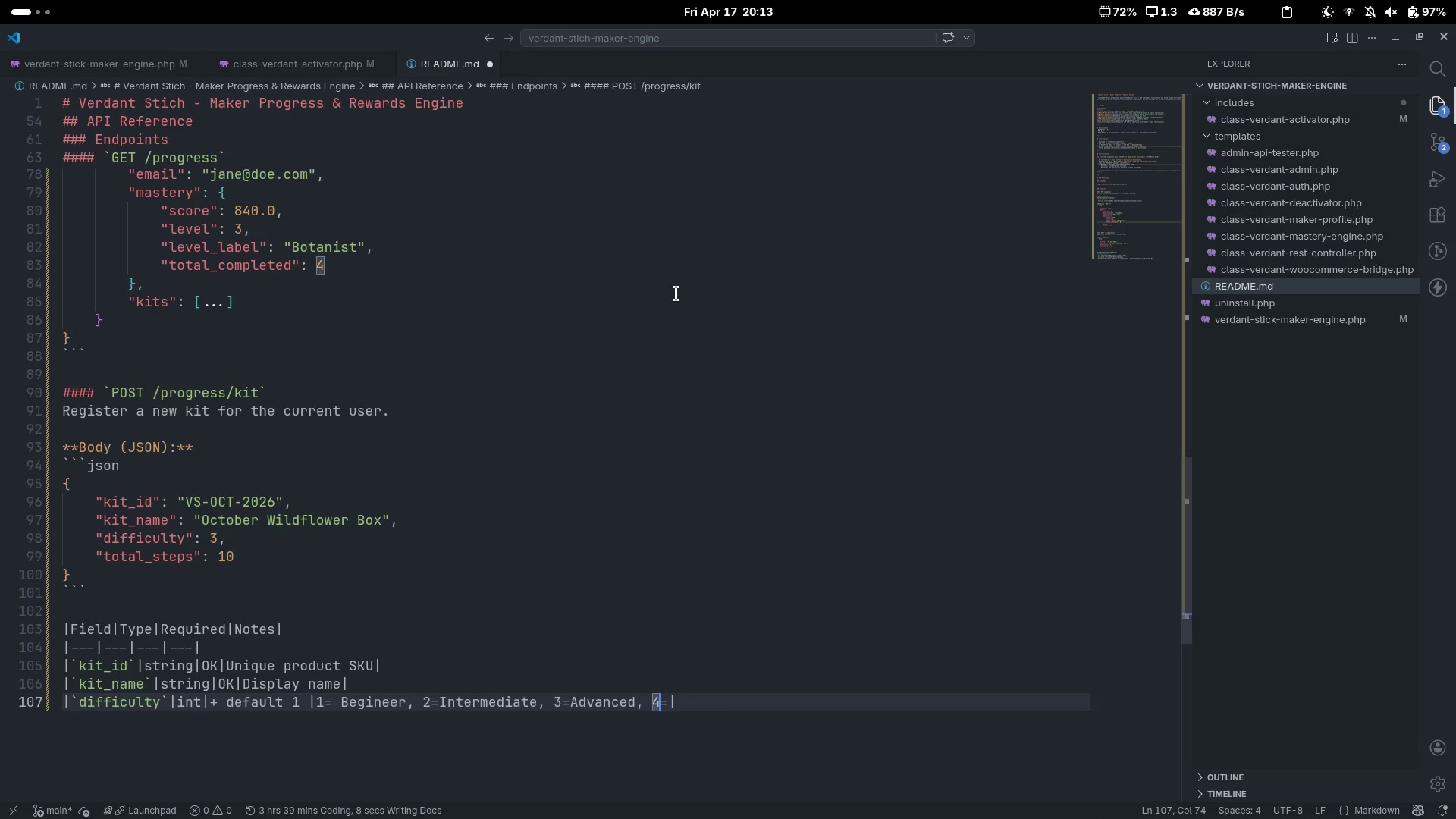 
key(ArrowRight)
 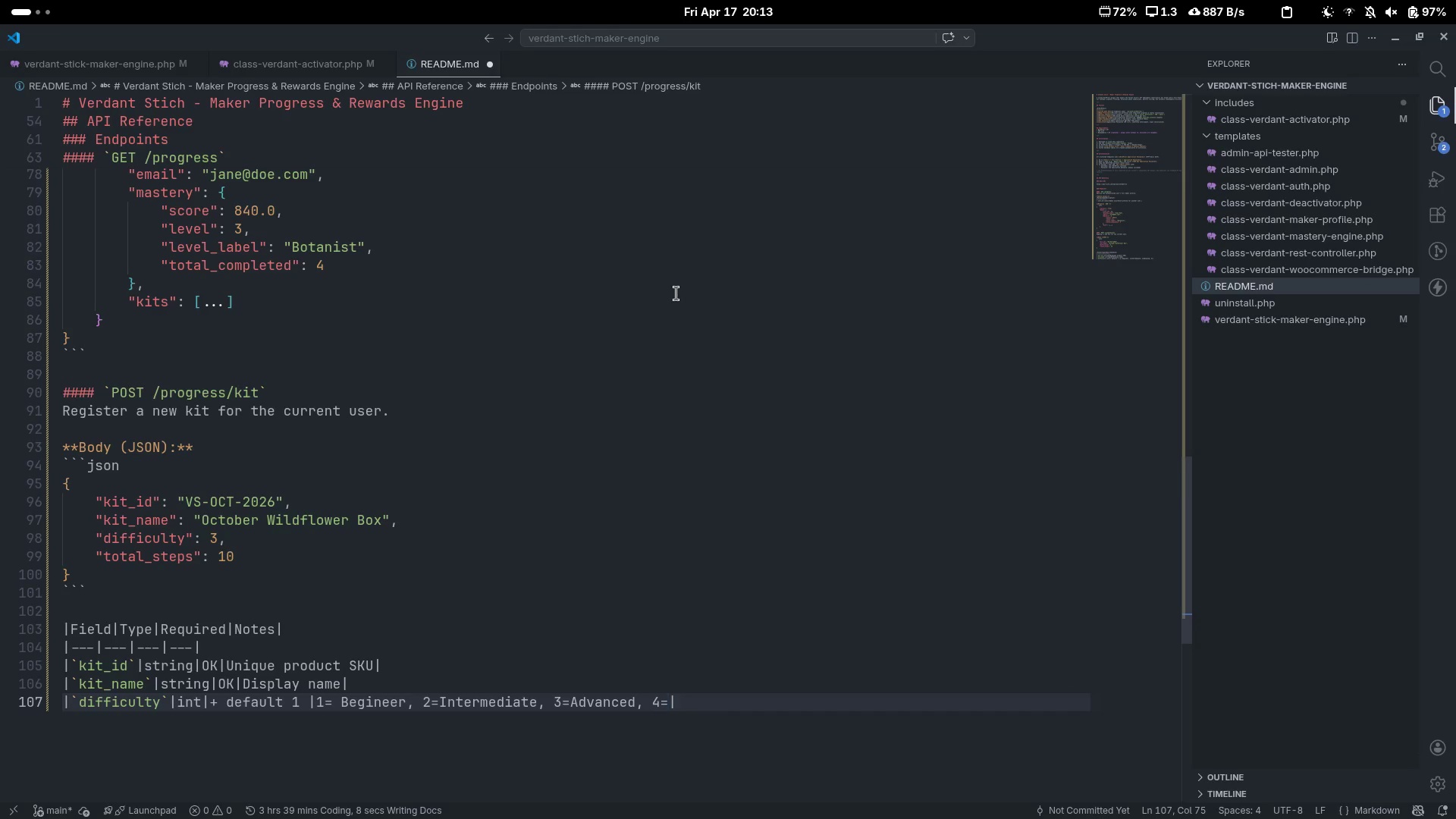 
type(Master)
 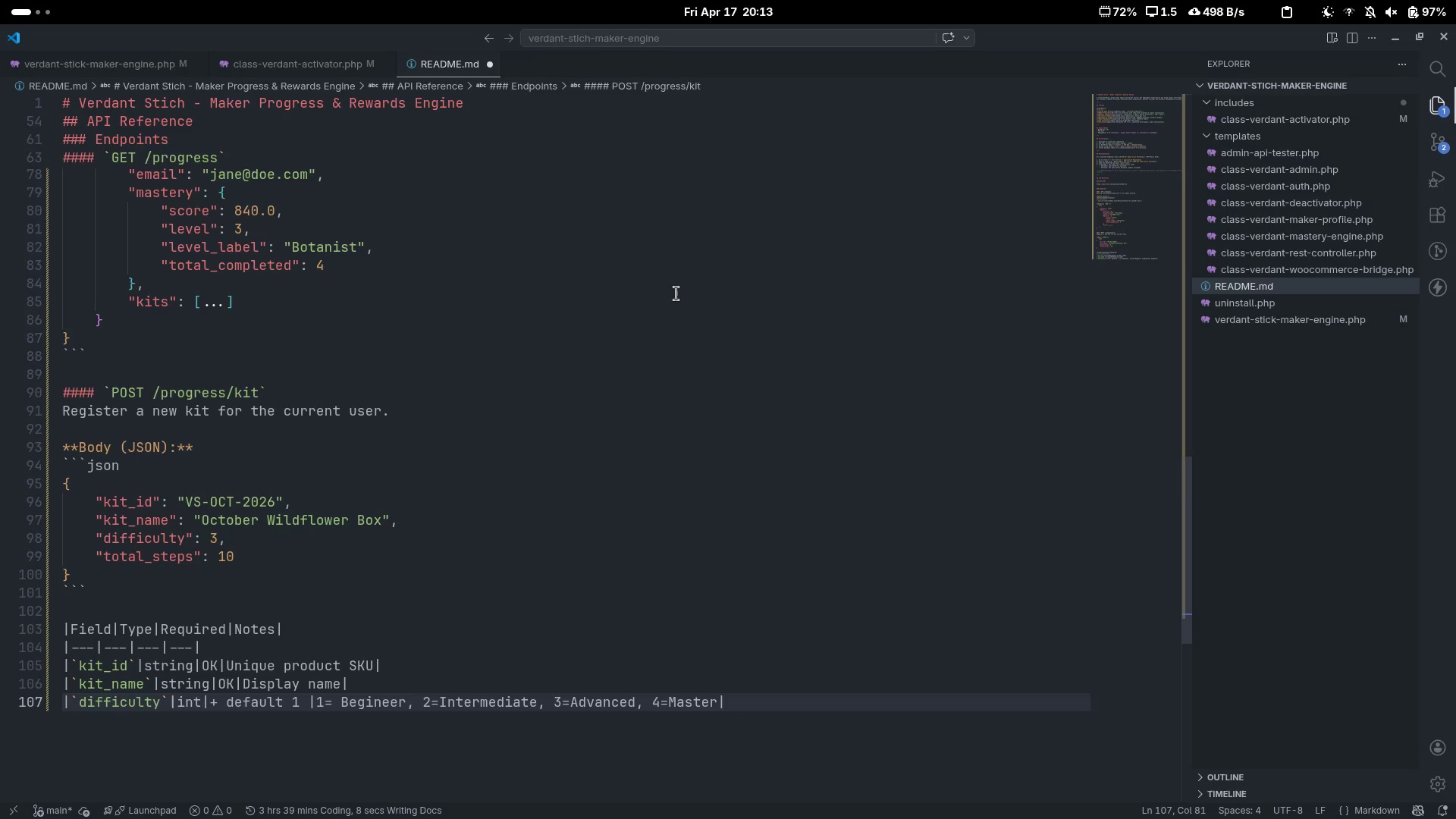 
key(Control+C)
 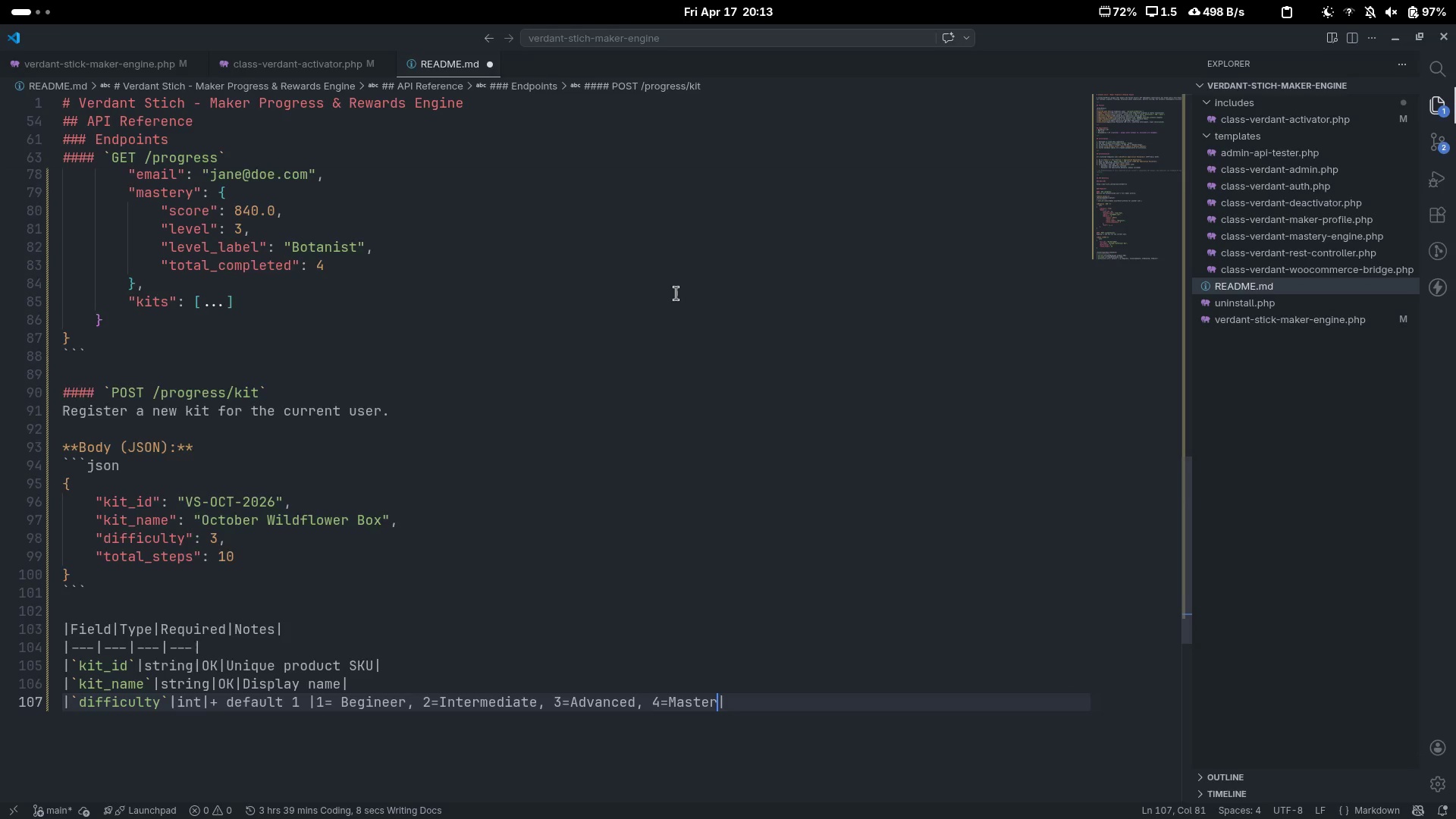 
key(Control+V)
 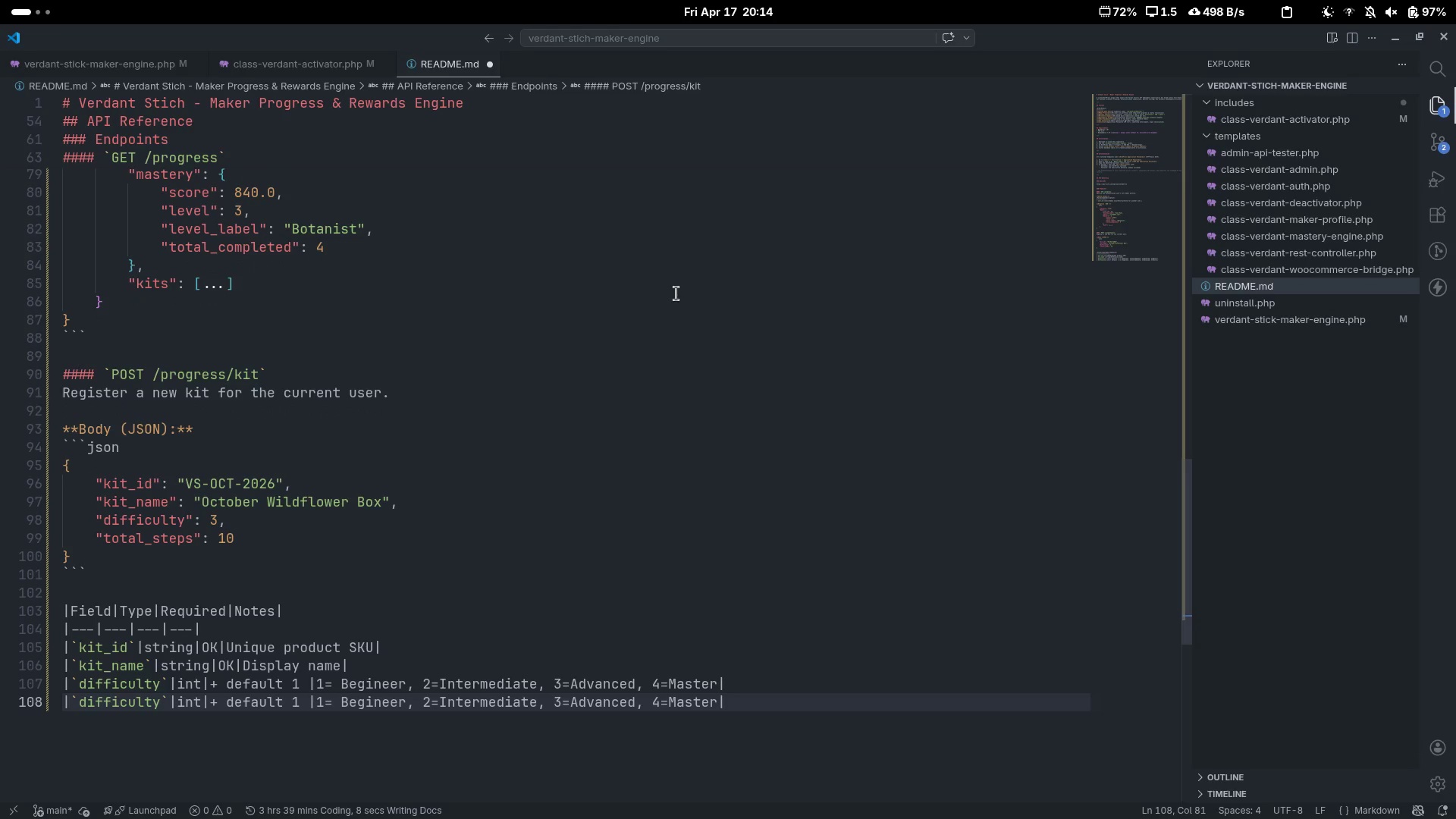 
key(Control+Backspace)
 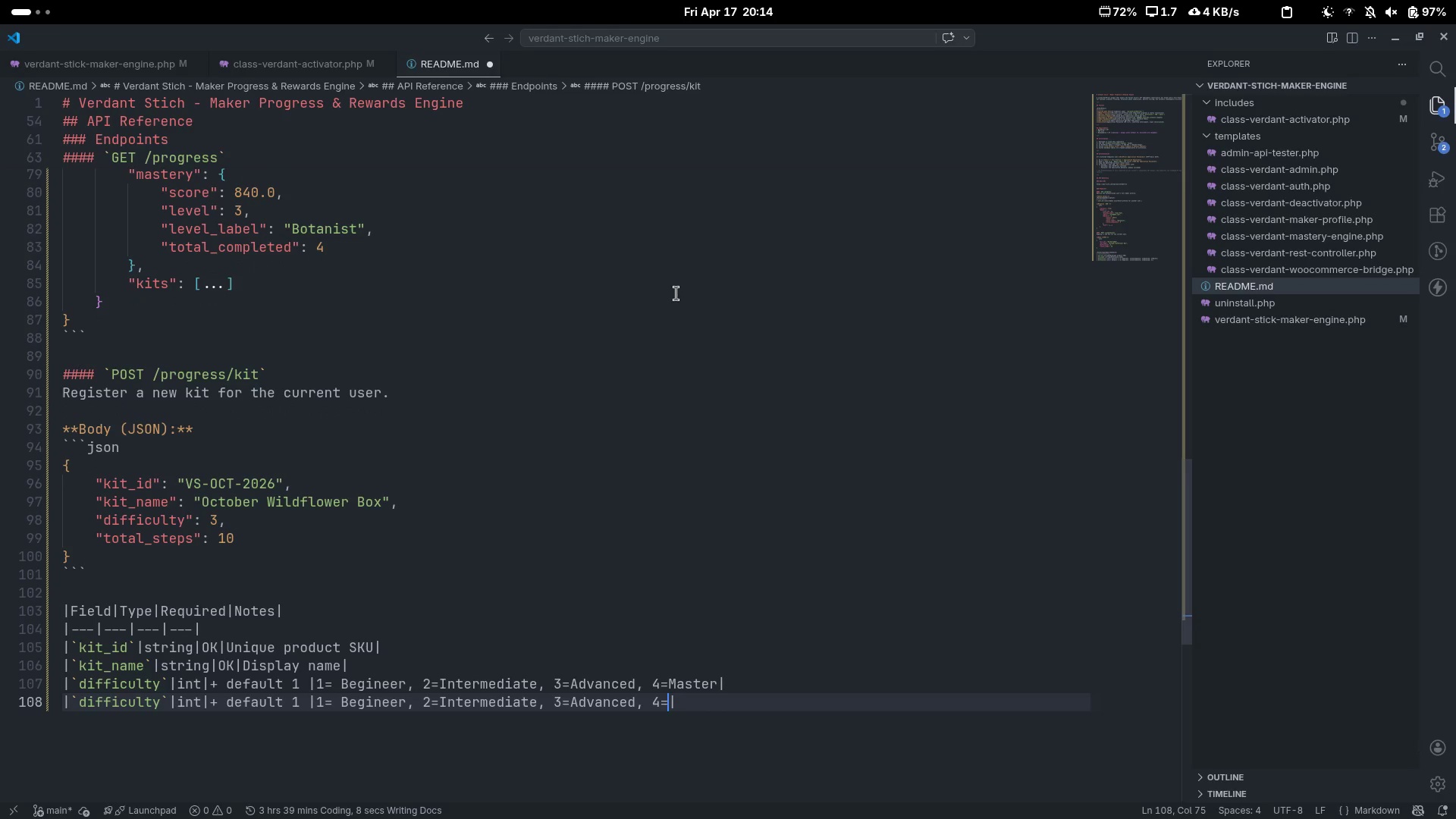 
key(Control+Backspace)
 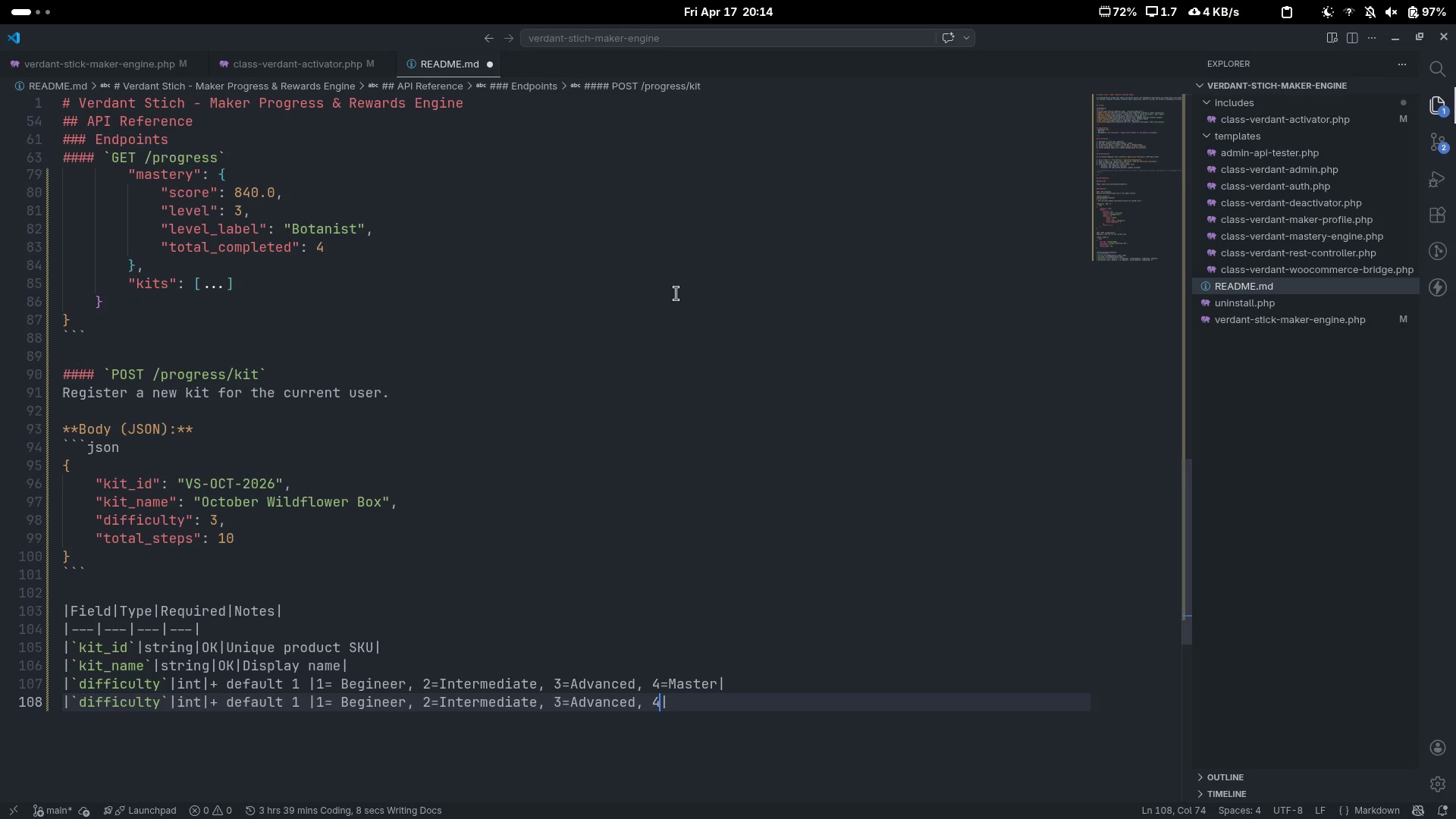 
key(Control+Backspace)
 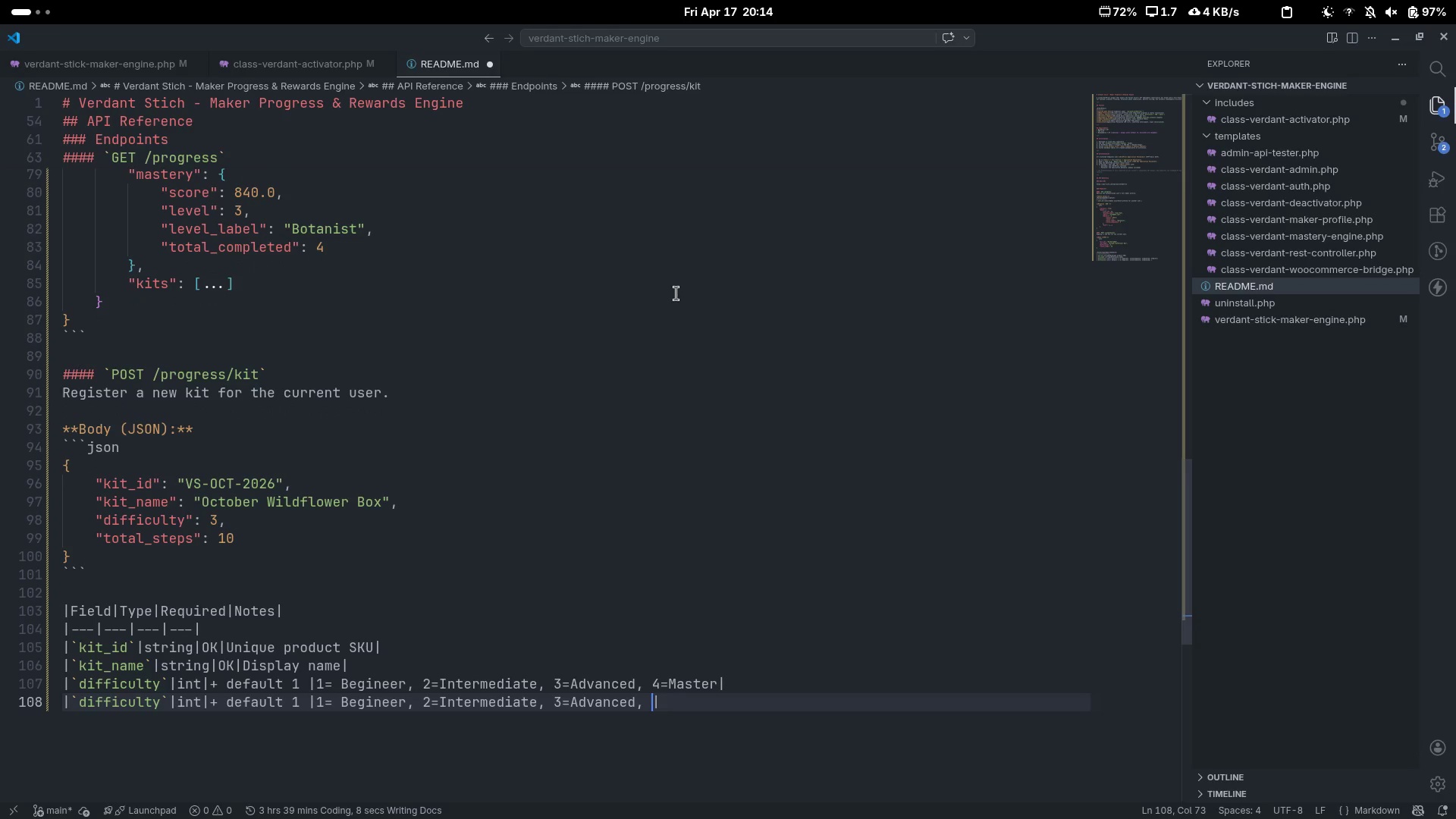 
key(Control+Backspace)
 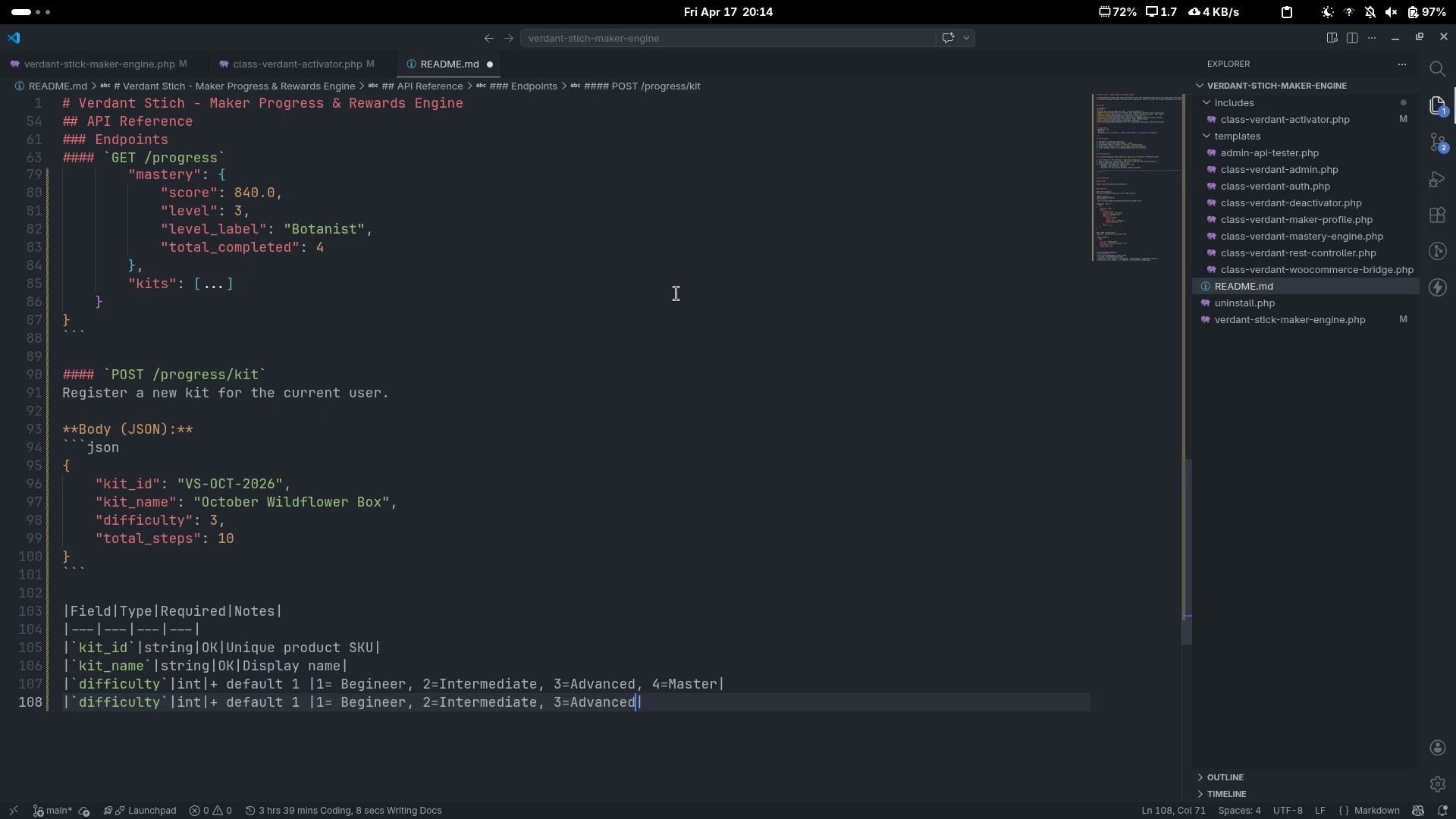 
key(Control+Backspace)
 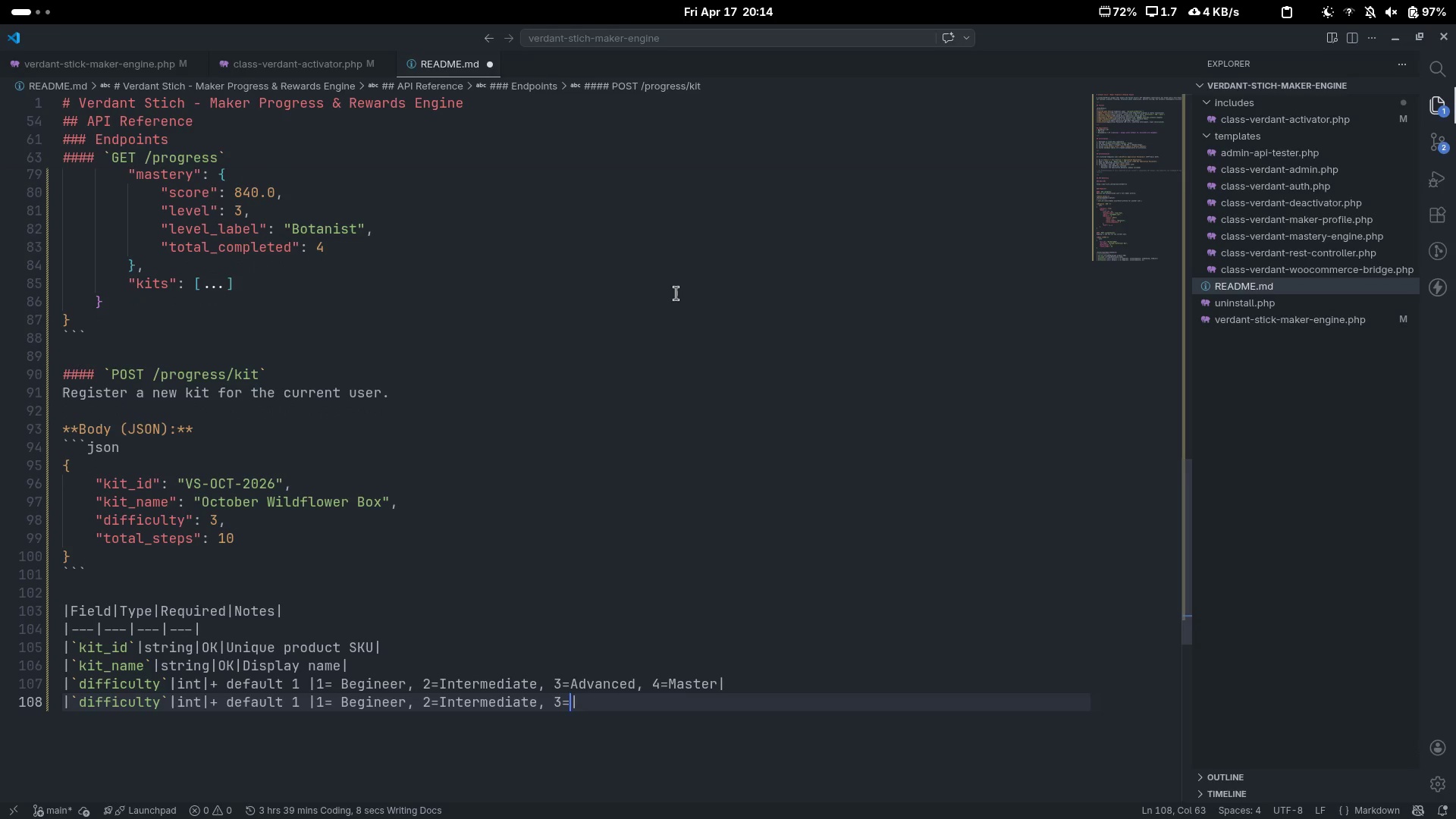 
key(Control+Backspace)
 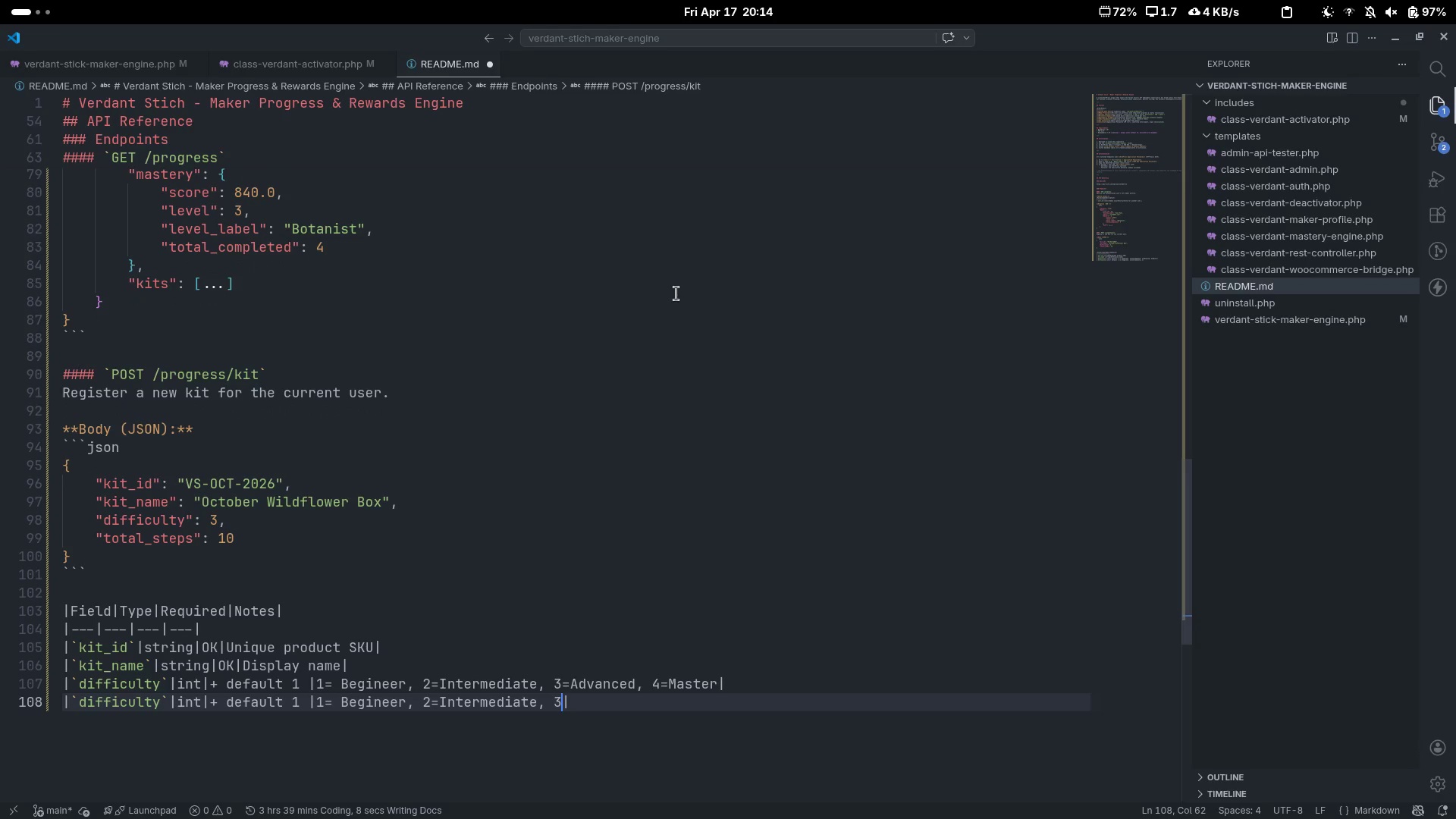 
key(Control+Backspace)
 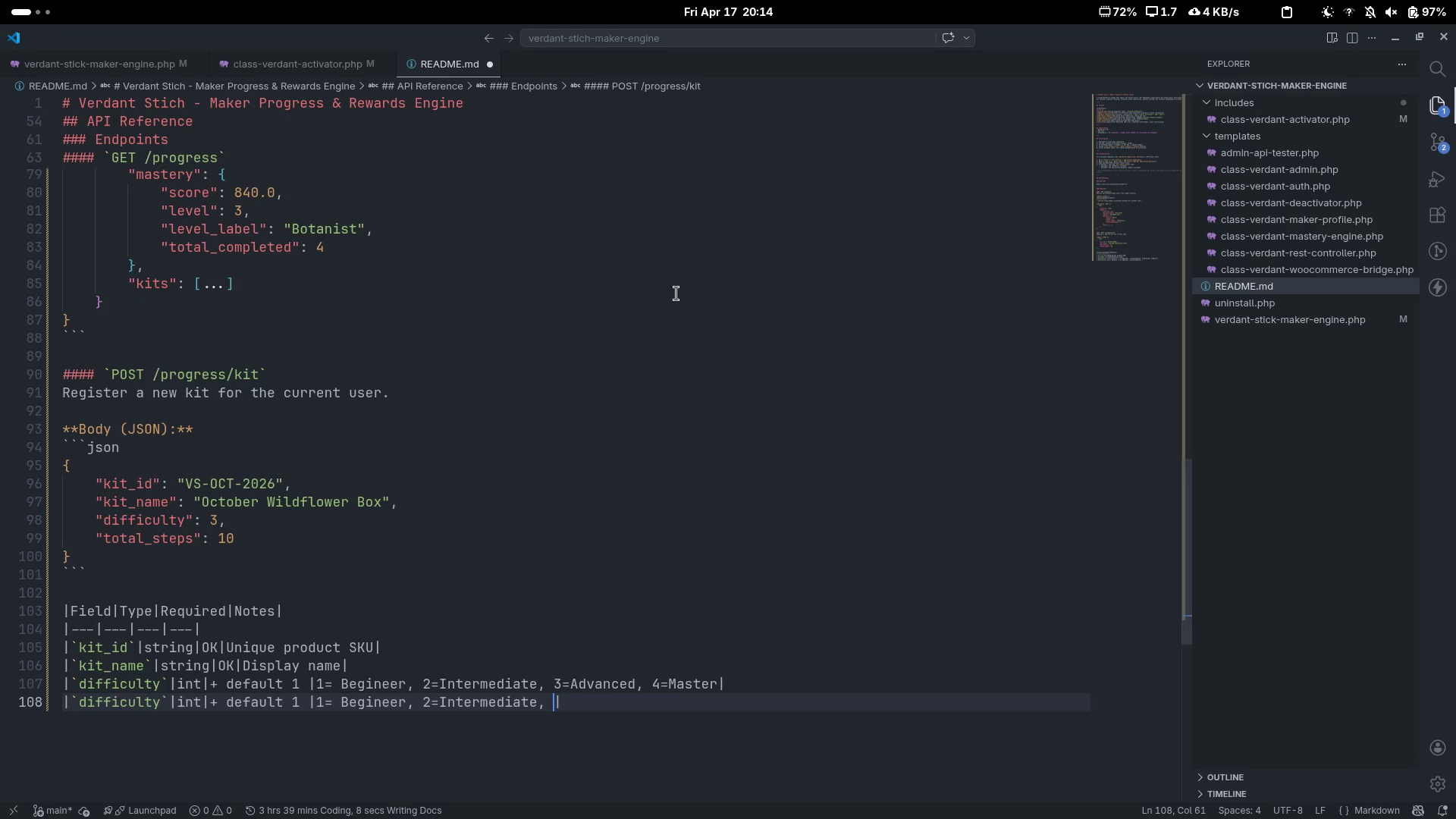 
key(Control+Backspace)
 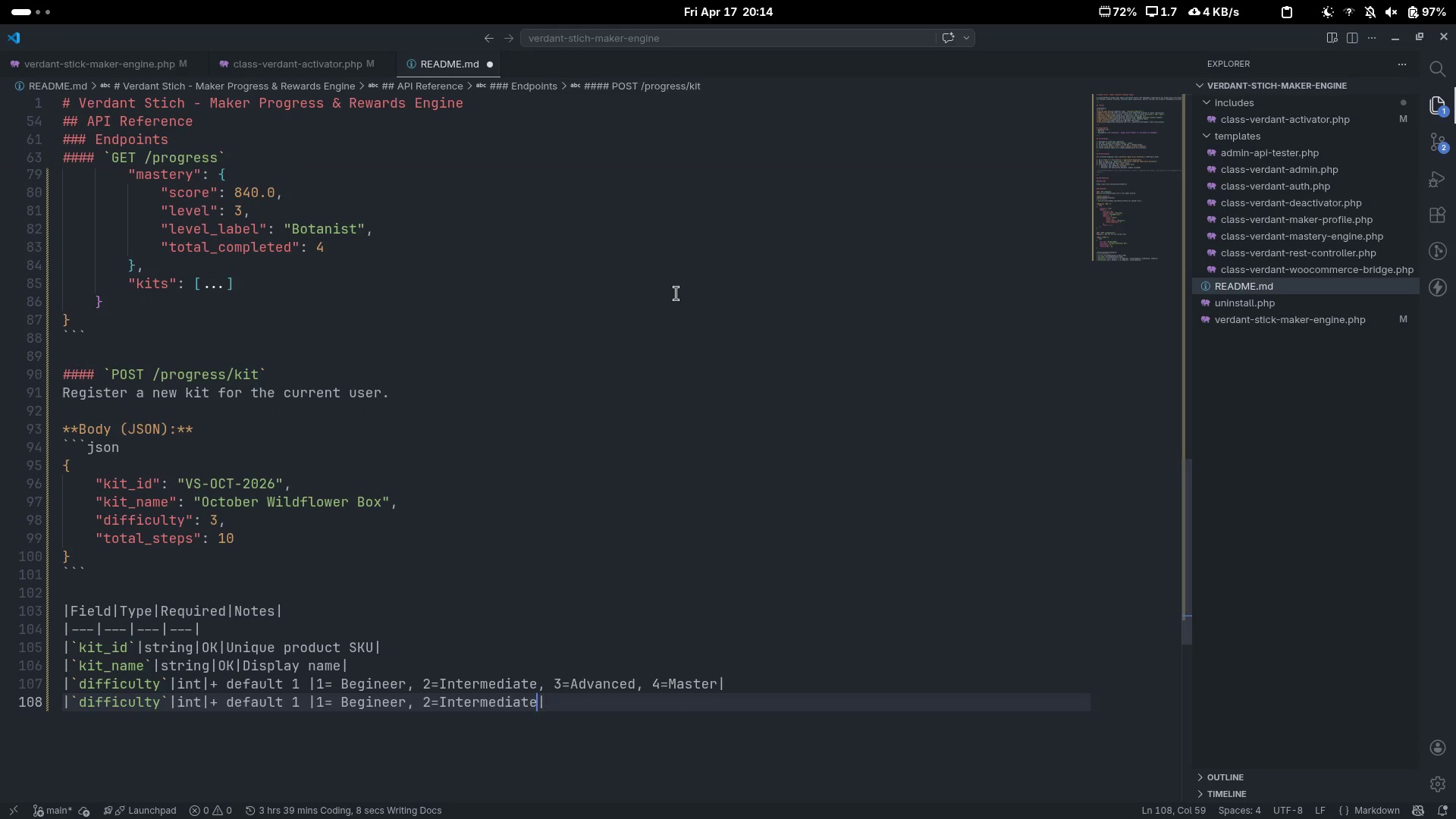 
key(Control+Backspace)
 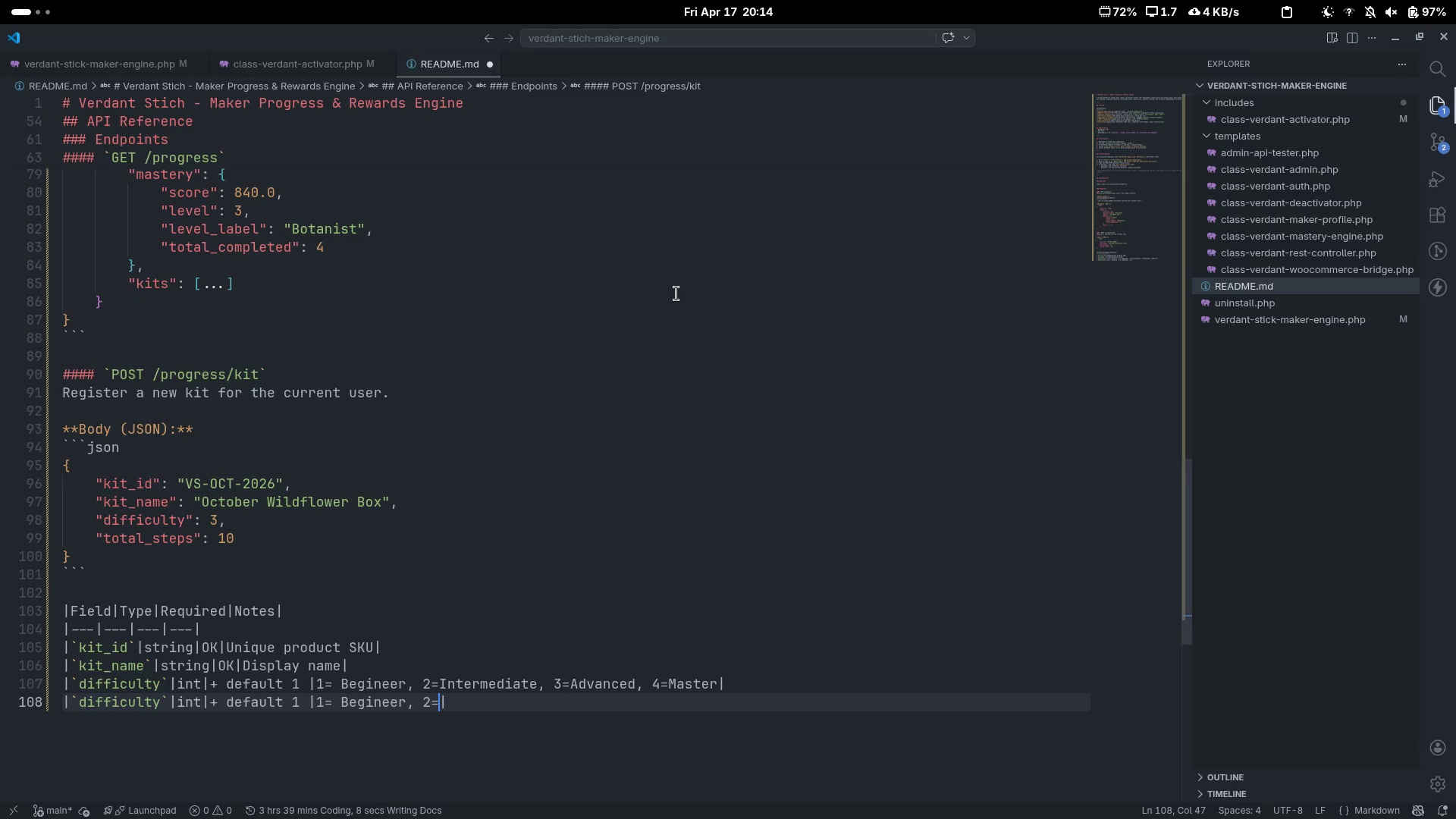 
key(Control+Backspace)
 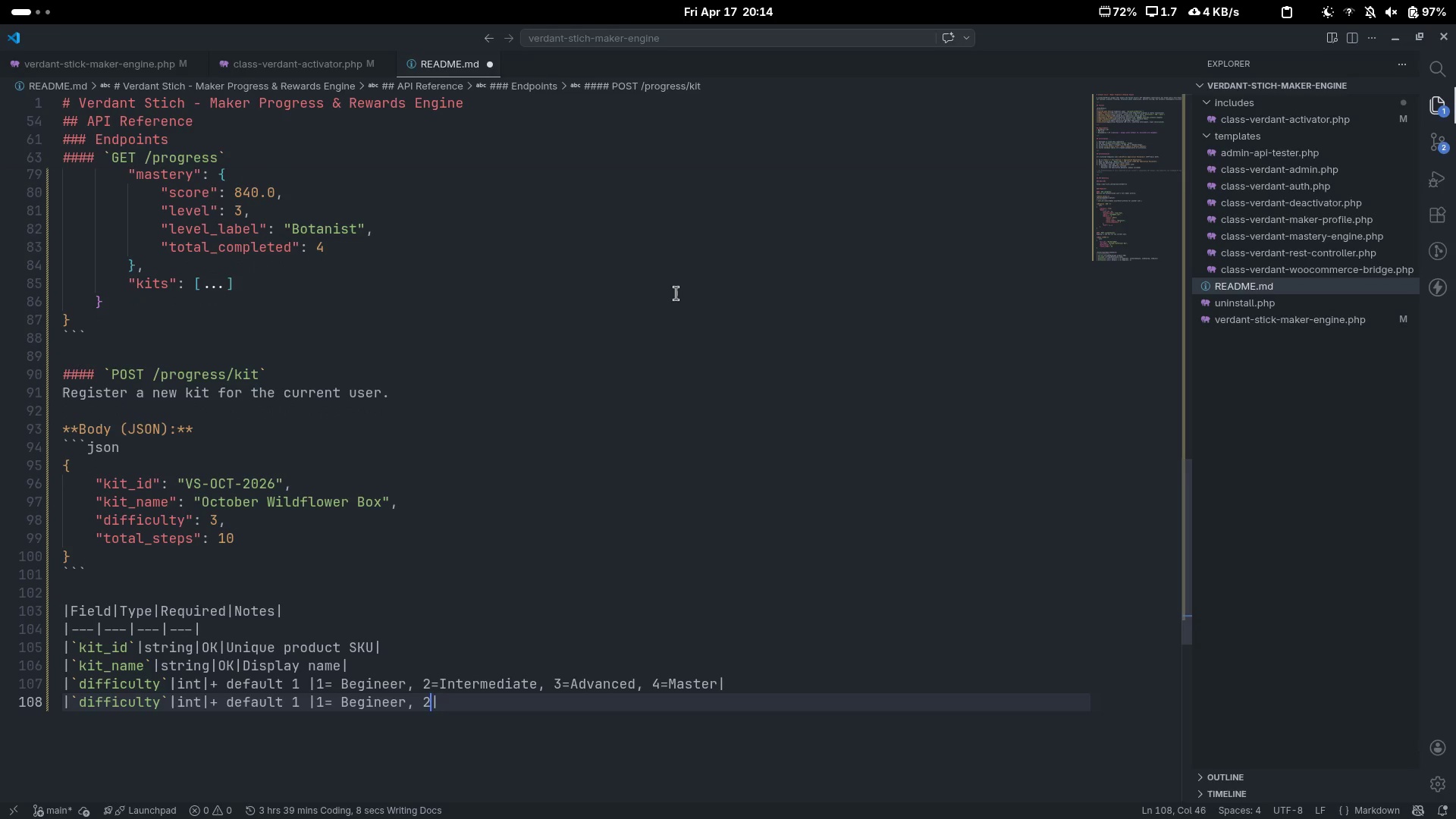 
key(Control+Backspace)
 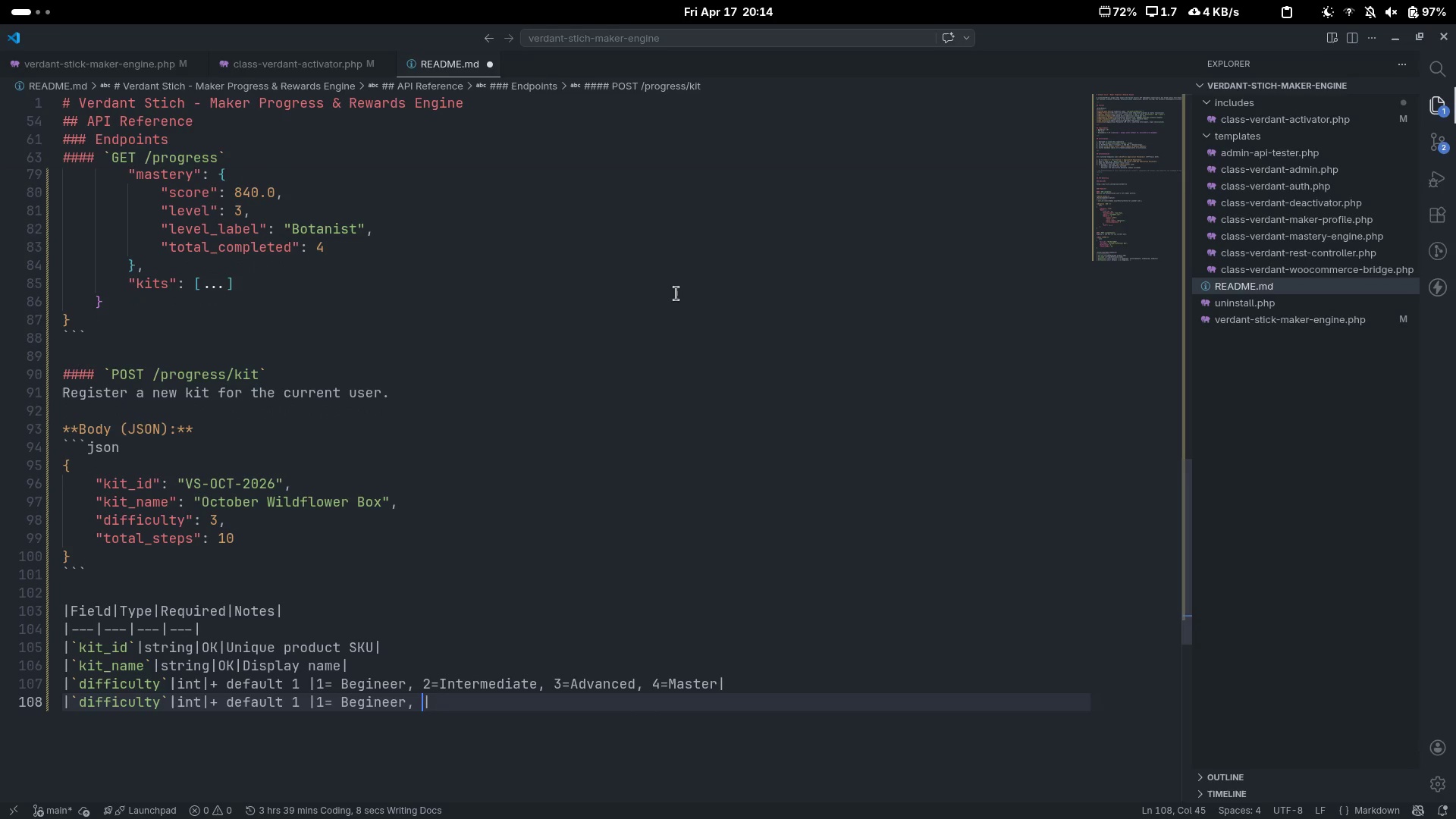 
key(Control+Backspace)
 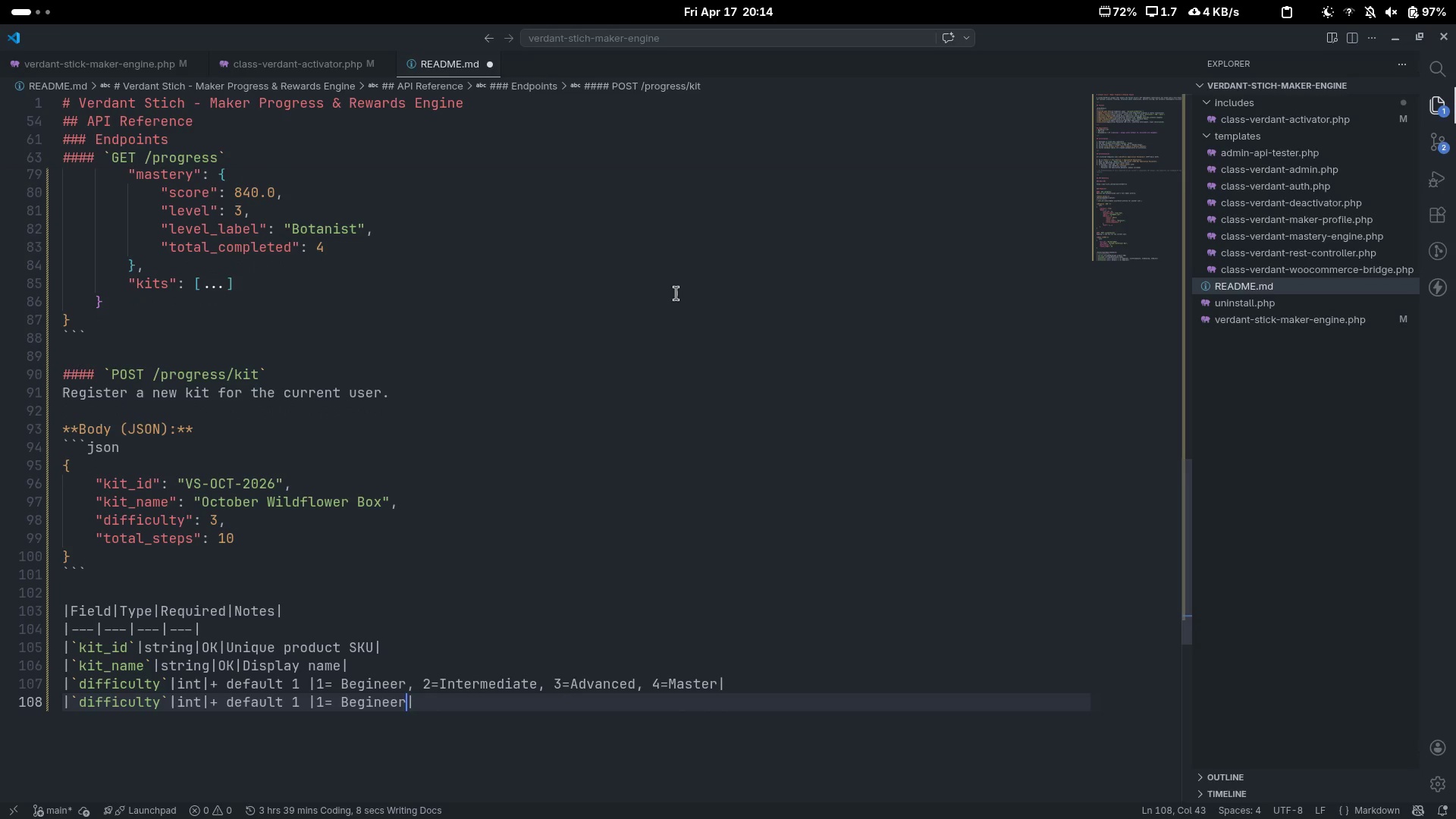 
key(Control+Backspace)
 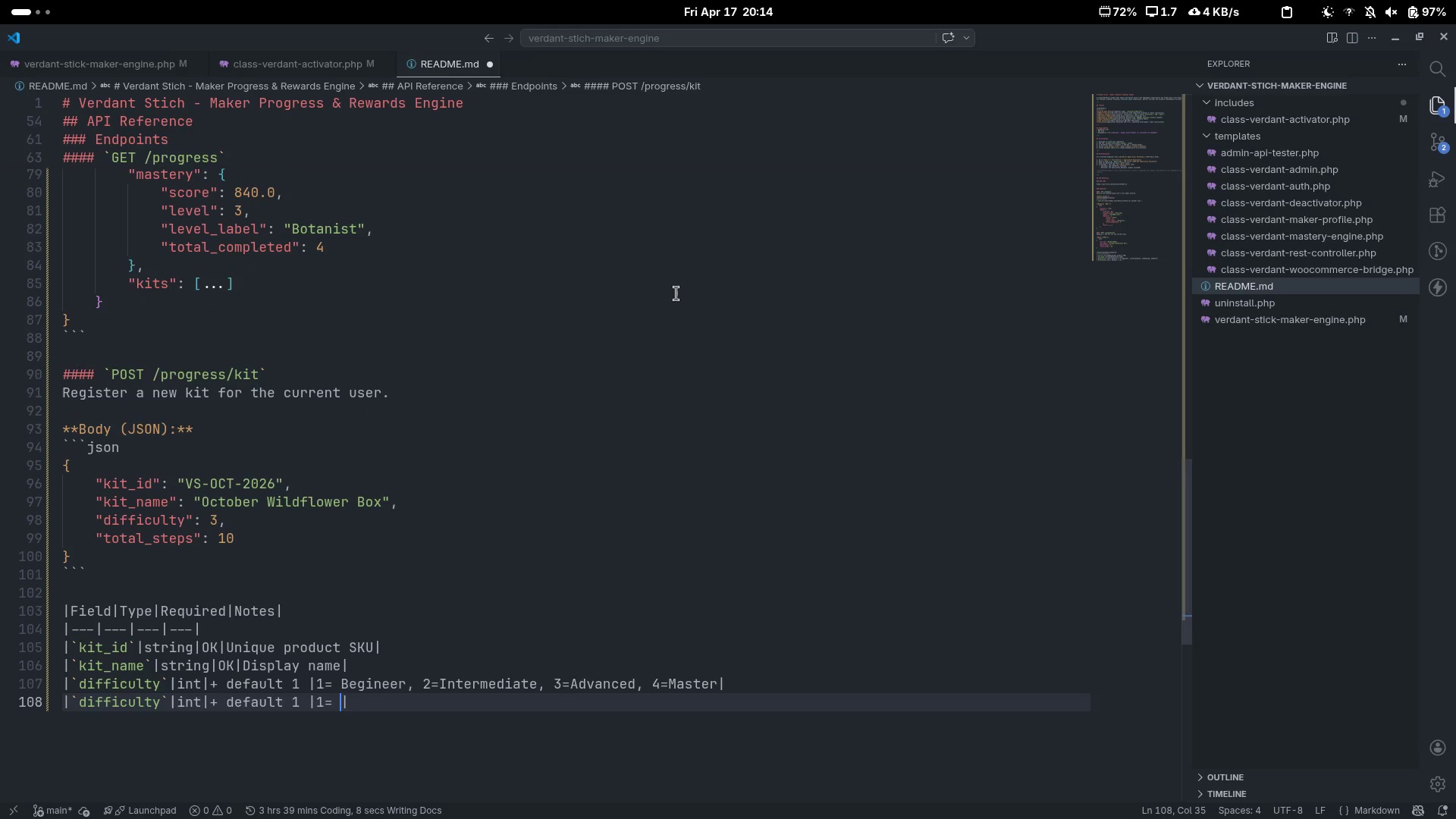 
key(Control+Backspace)
 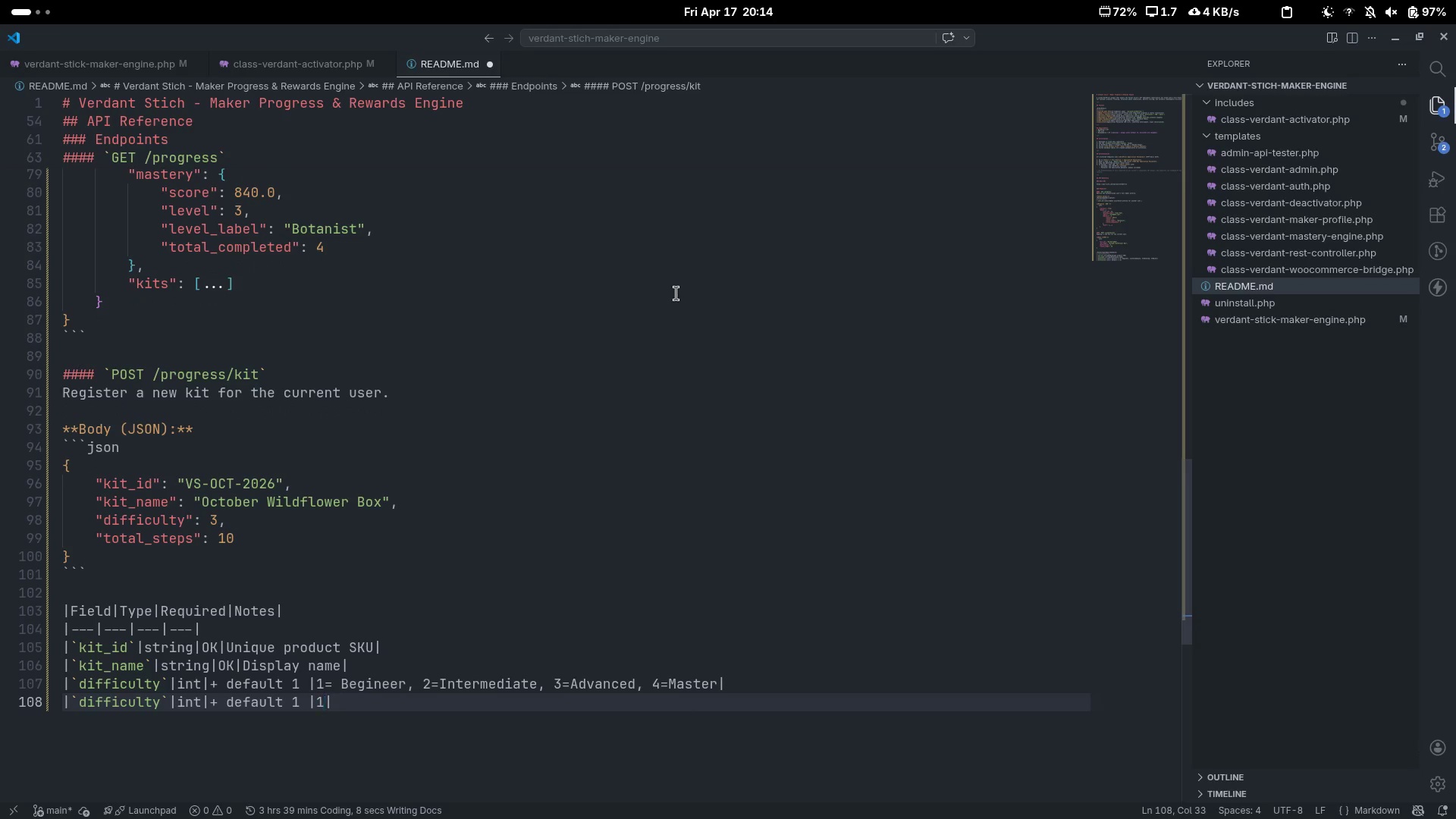 
type(-100)
 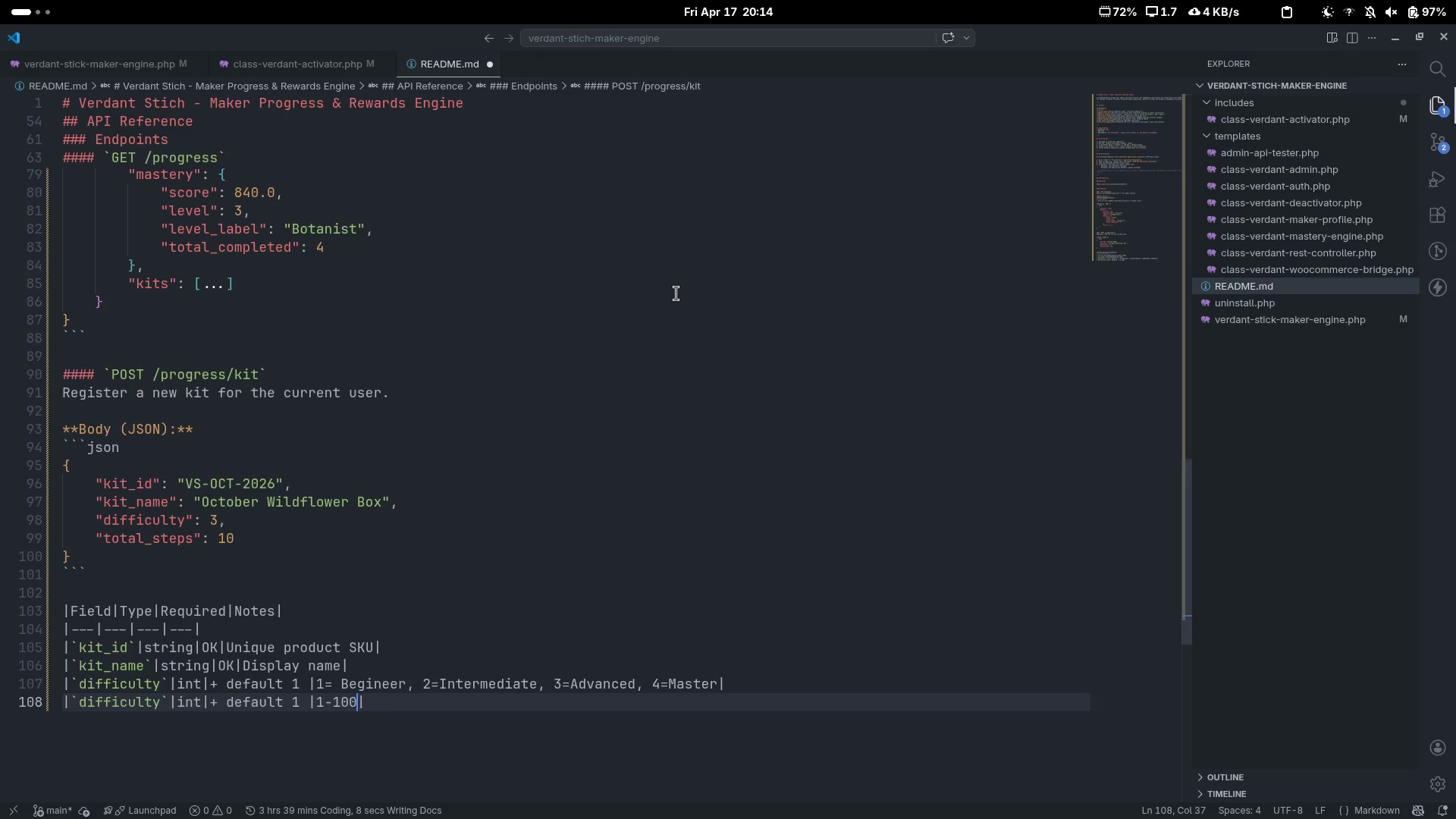 
key(Control+ArrowLeft)
 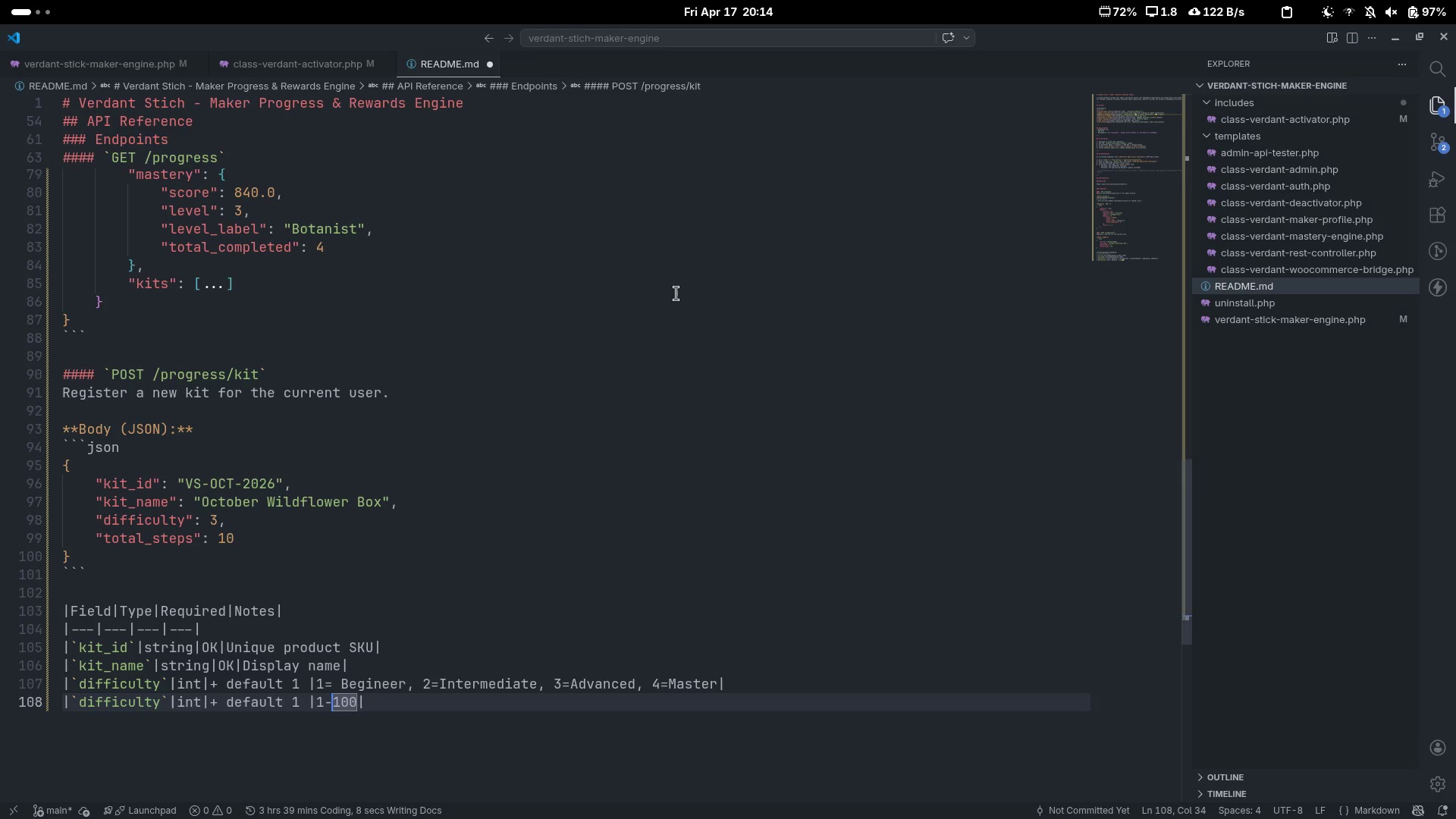 
key(ArrowLeft)
 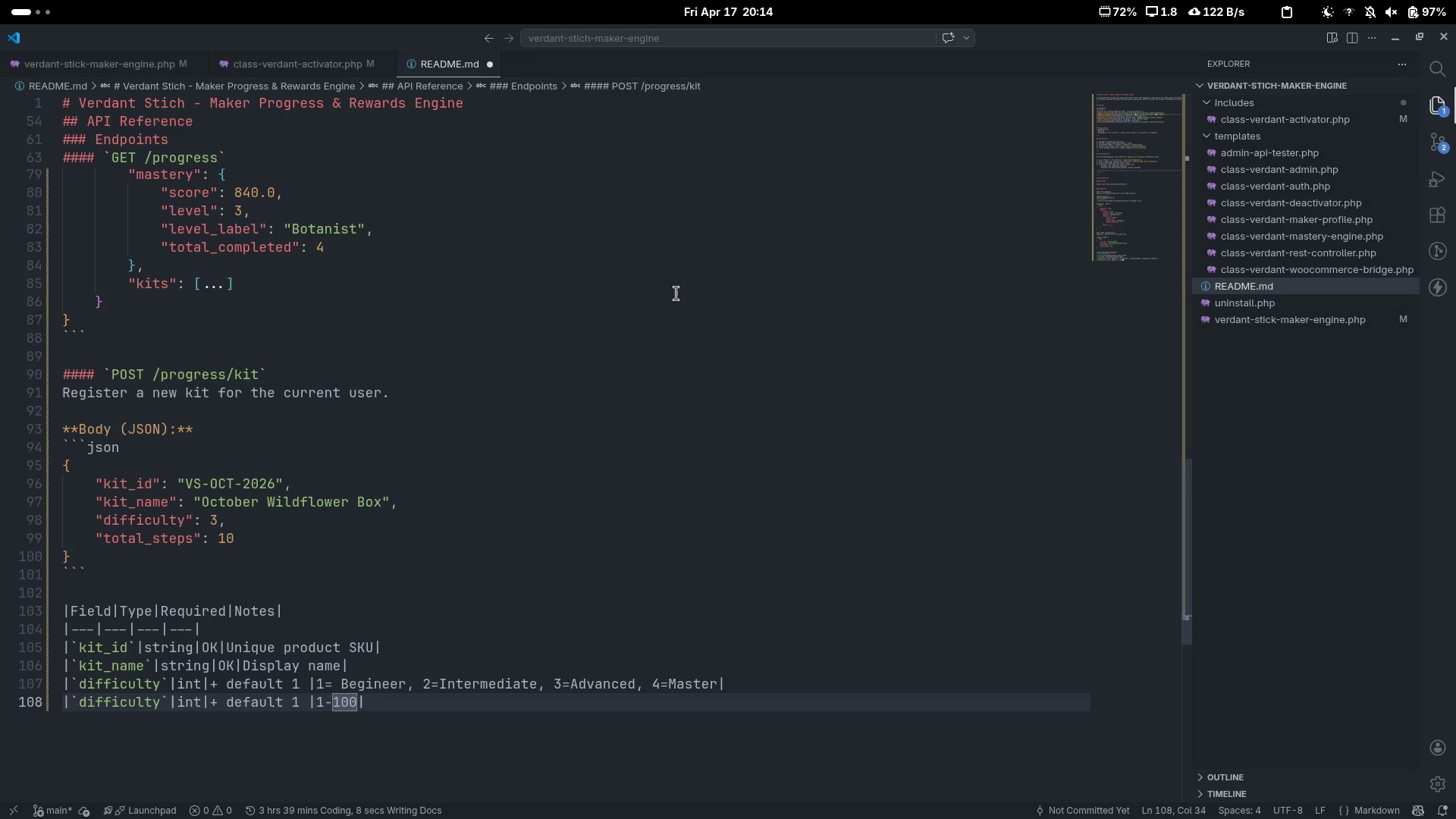 
key(Control+ControlLeft)
 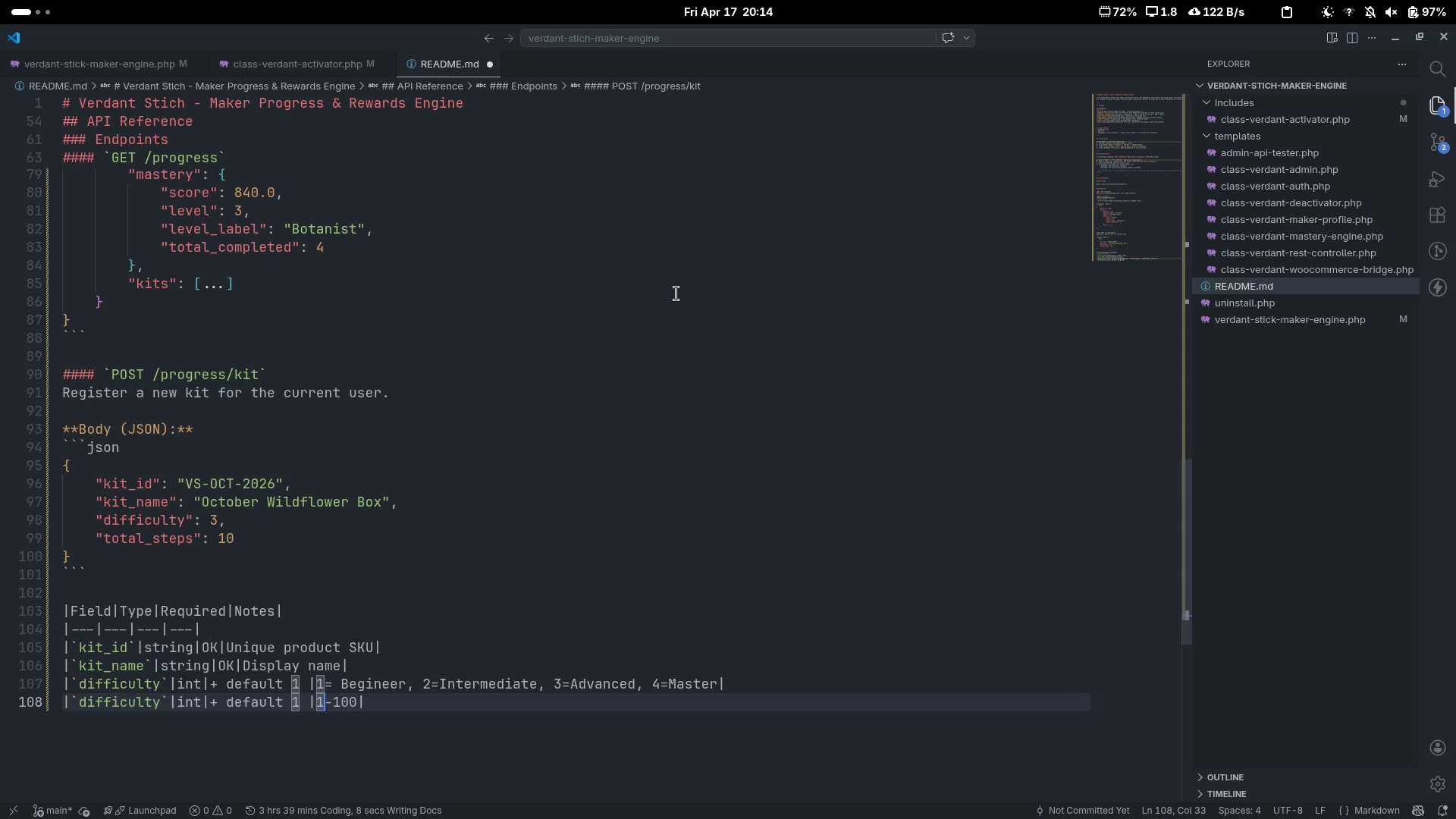 
key(ArrowLeft)
 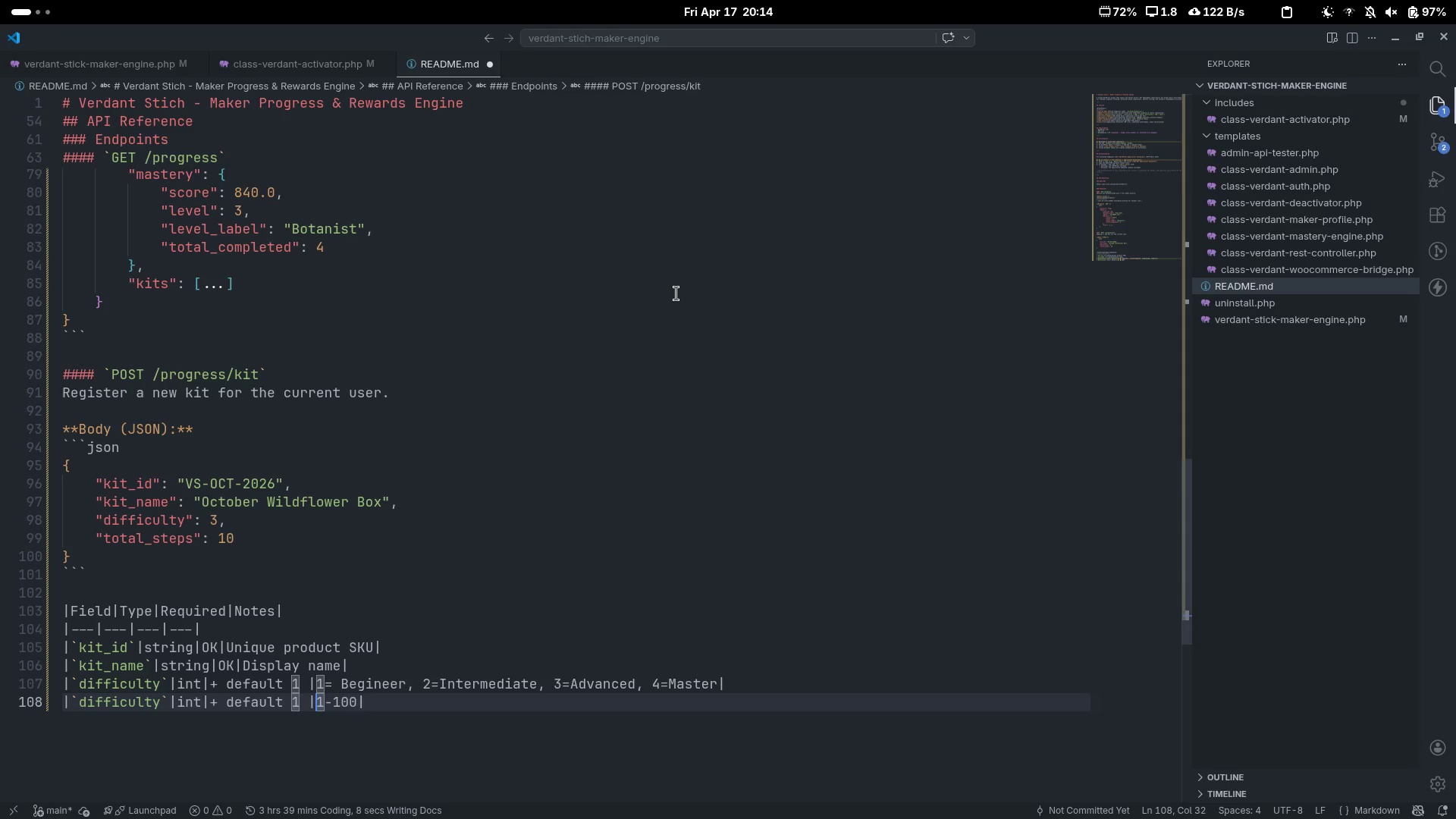 
key(ArrowLeft)
 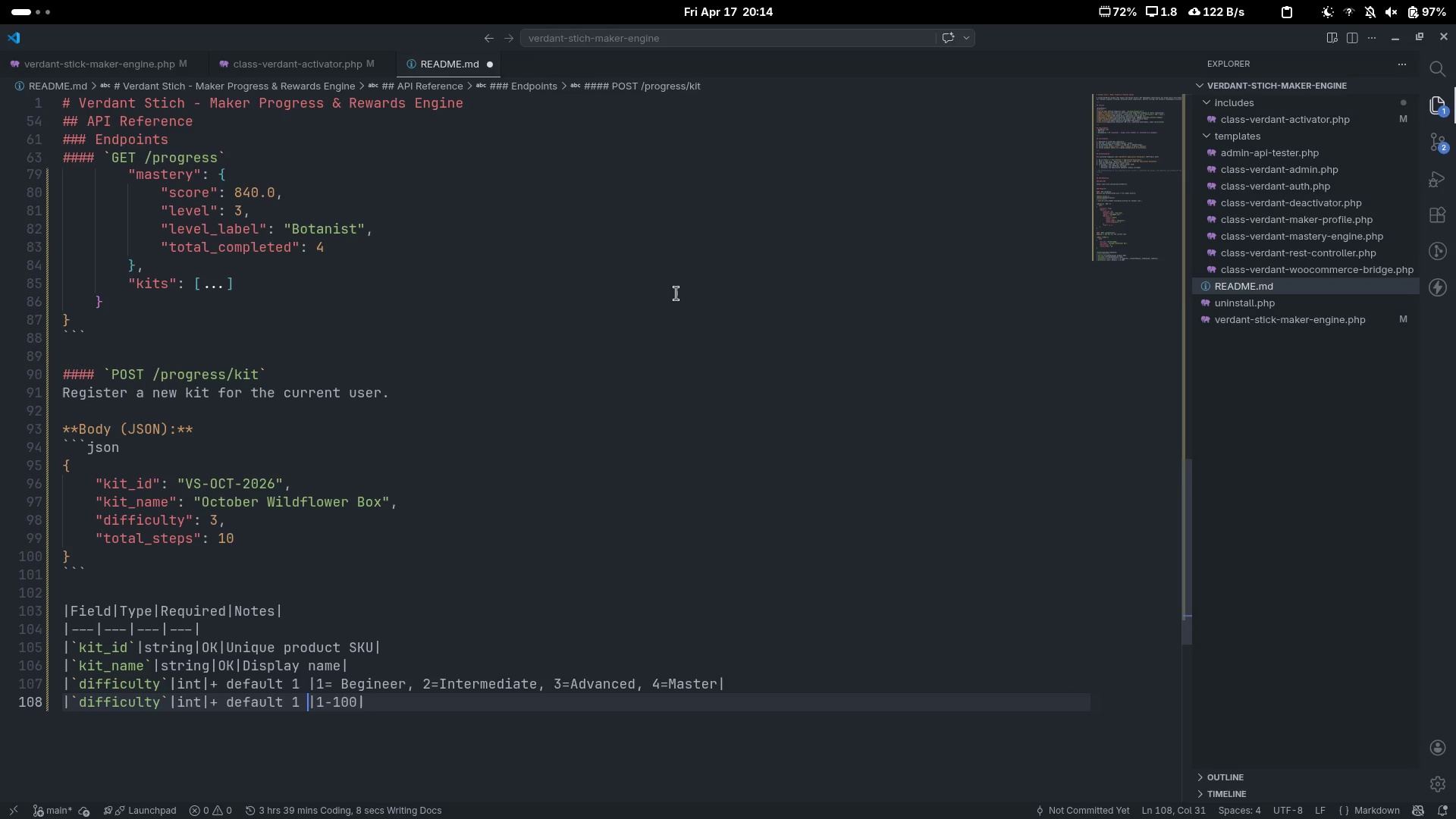 
key(ArrowLeft)
 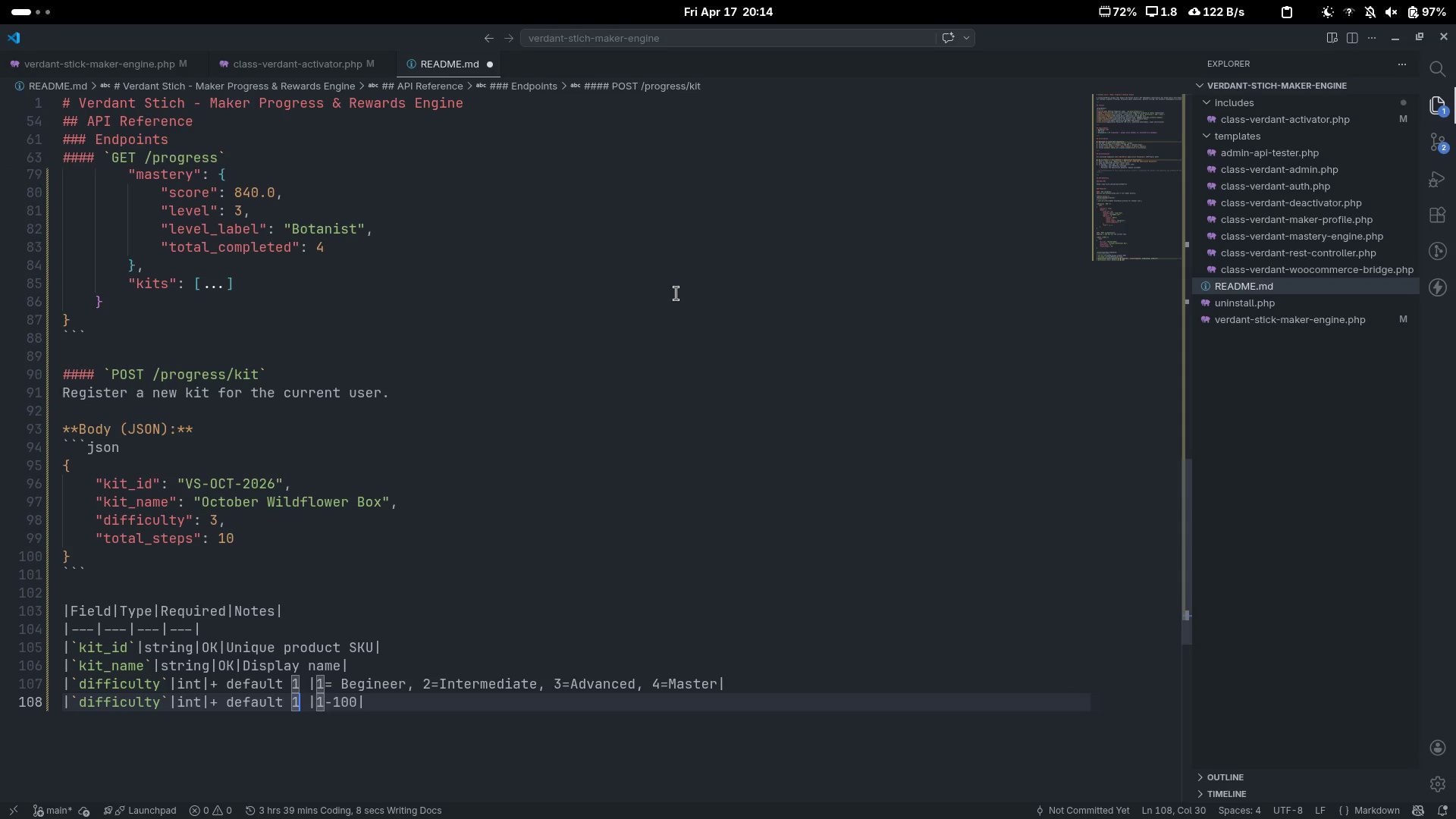 
key(0)
 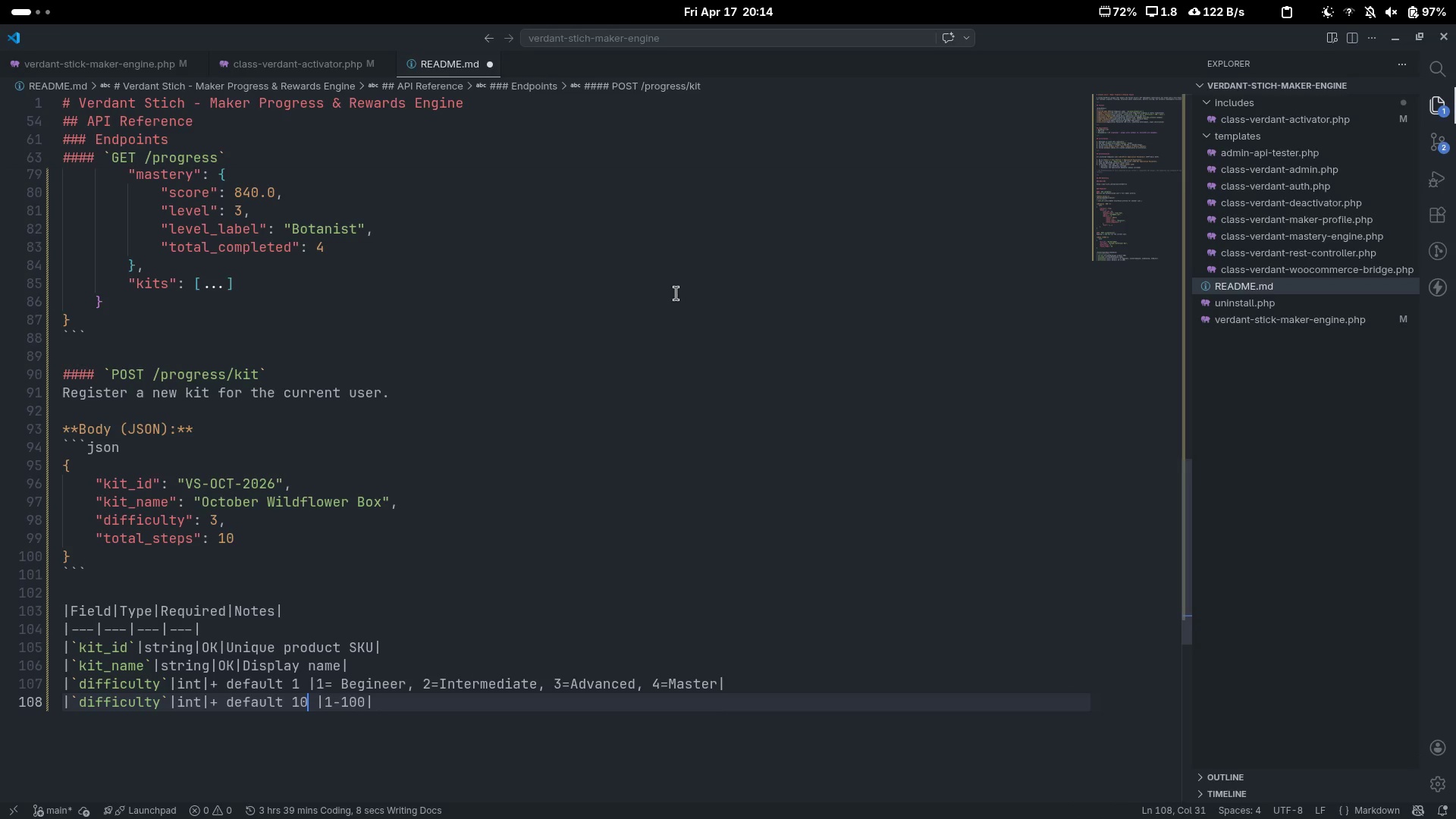 
key(Control+ArrowLeft)
 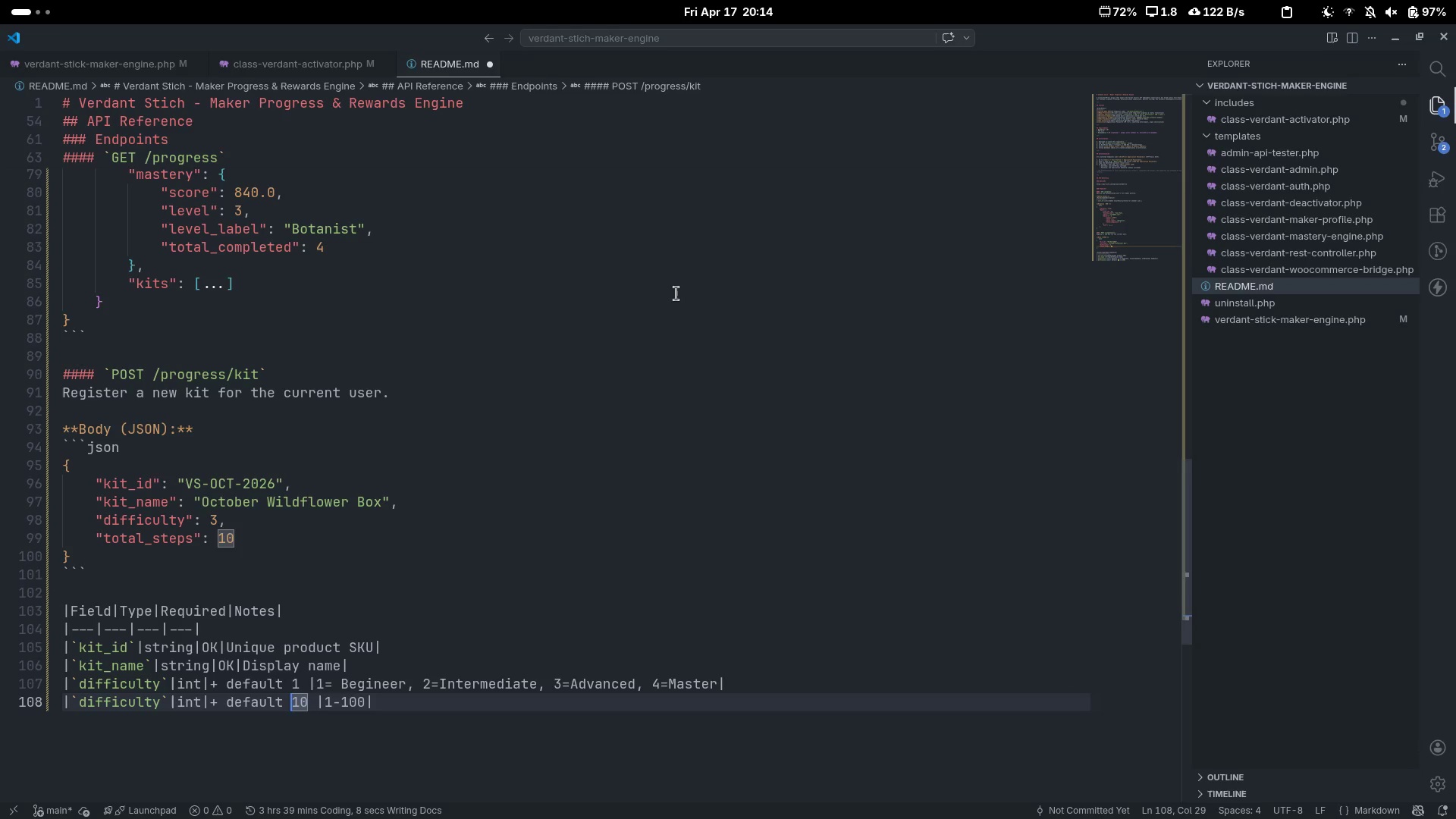 
key(Control+ArrowLeft)
 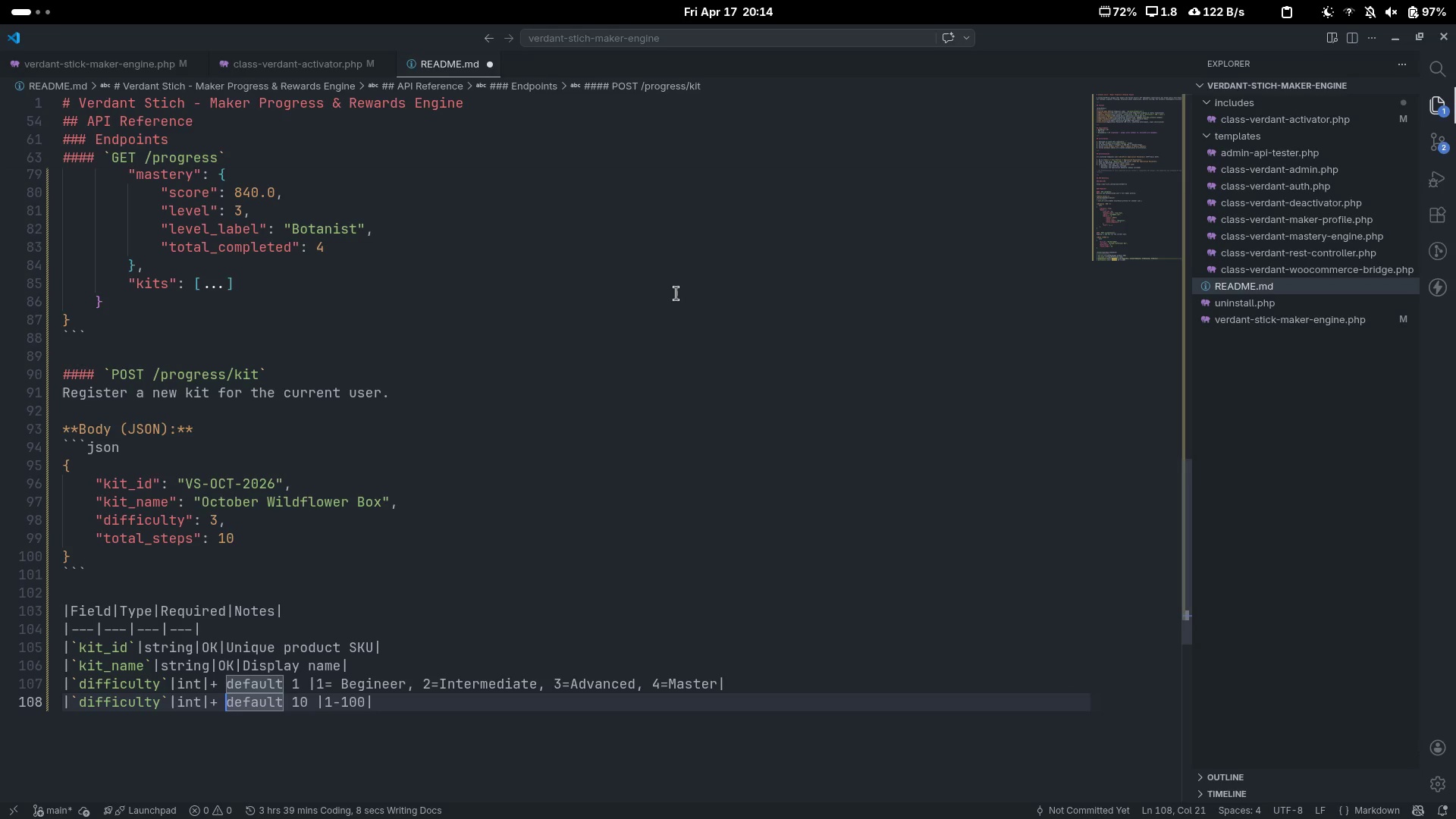 
key(Control+ArrowLeft)
 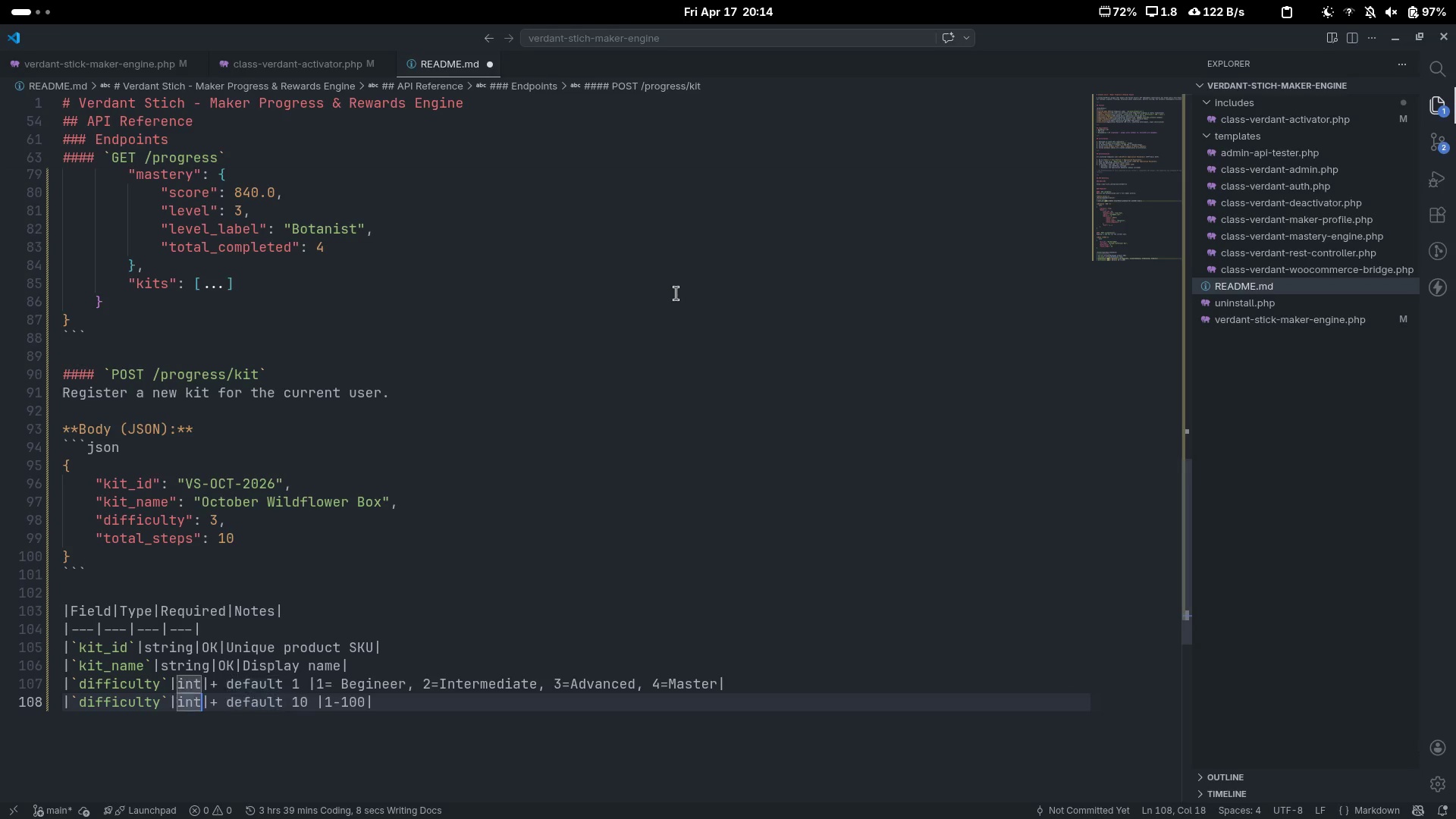 
key(Control+ArrowLeft)
 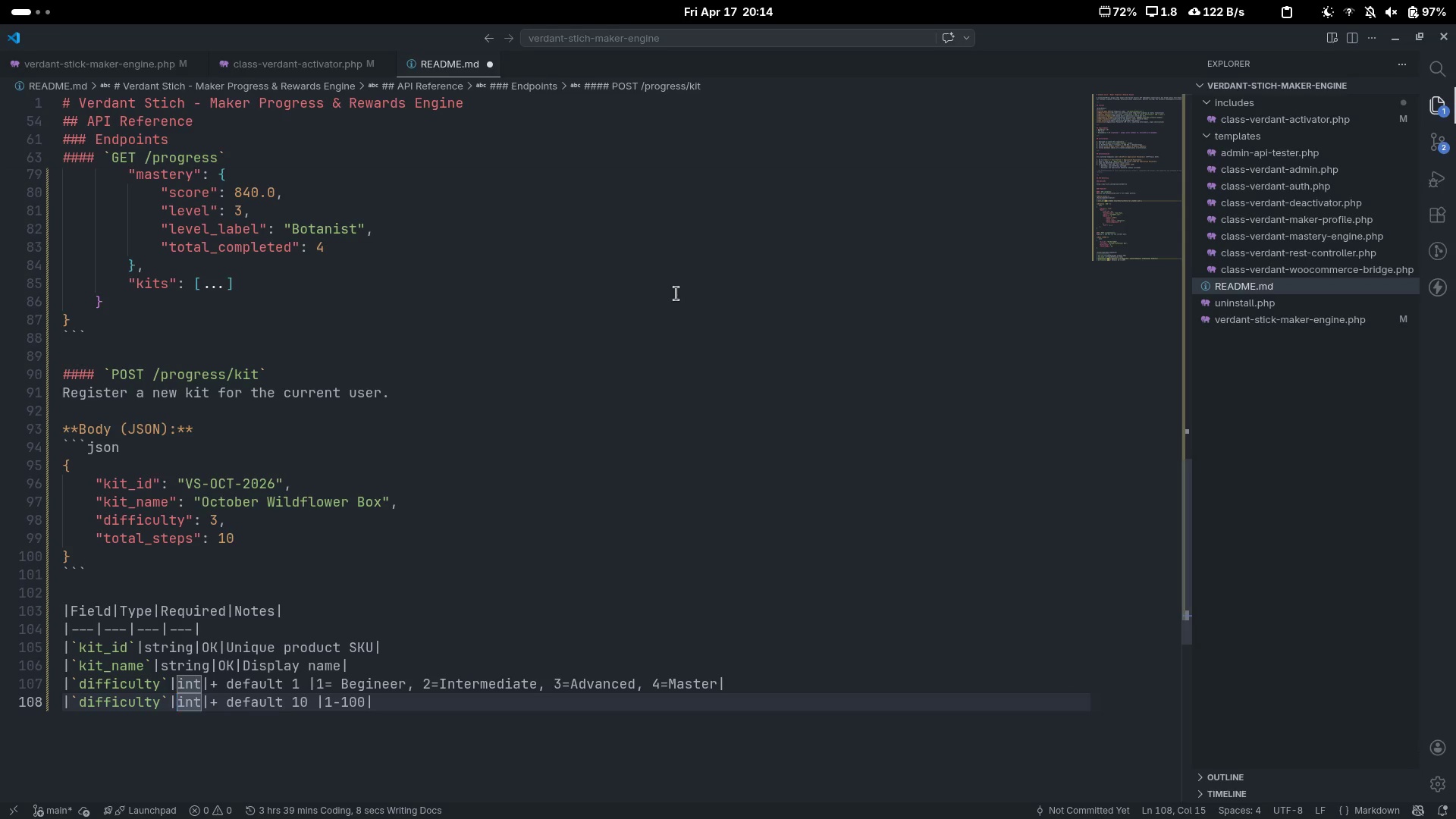 
key(Control+ArrowLeft)
 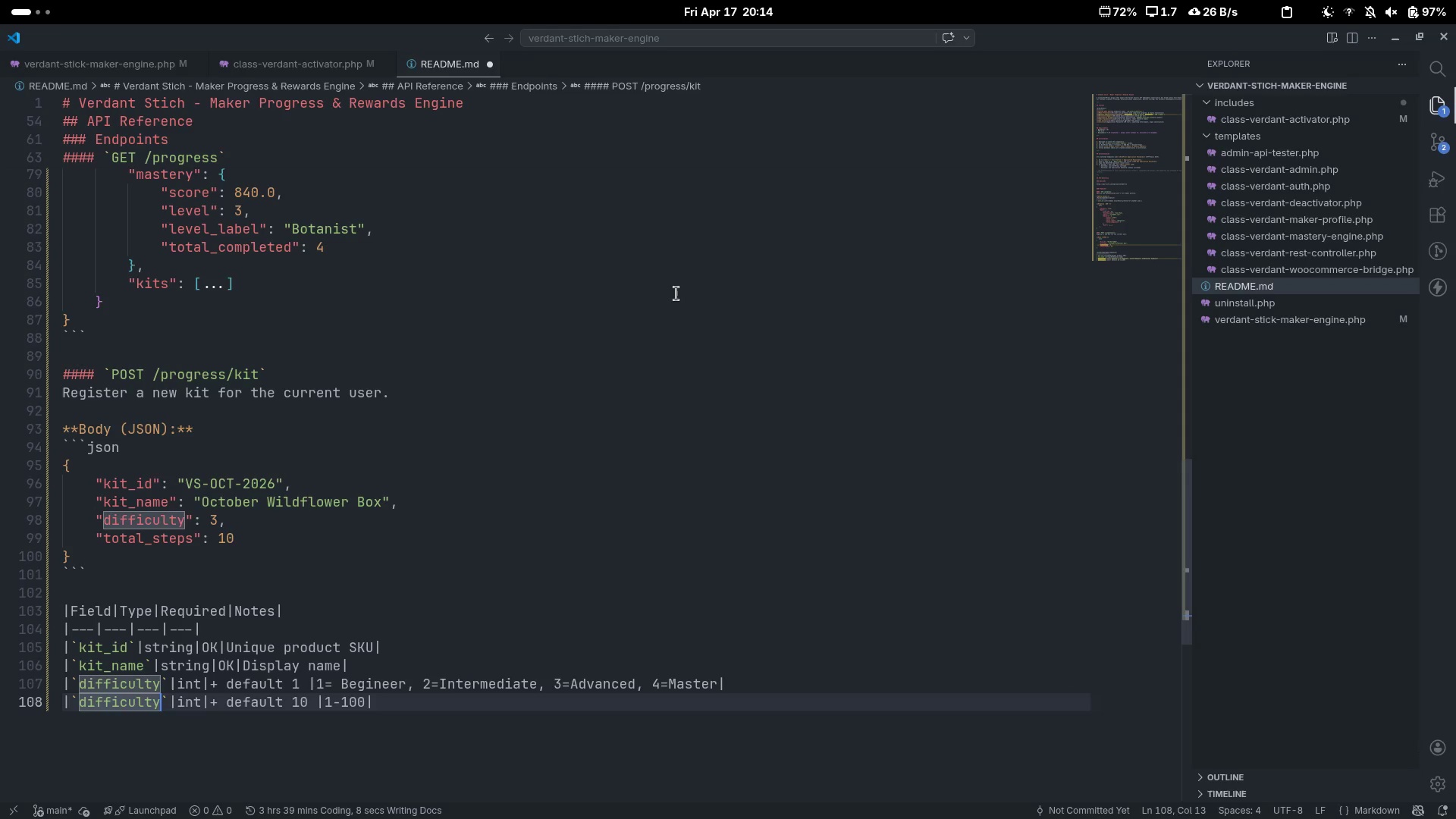 
key(Control+Backspace)
 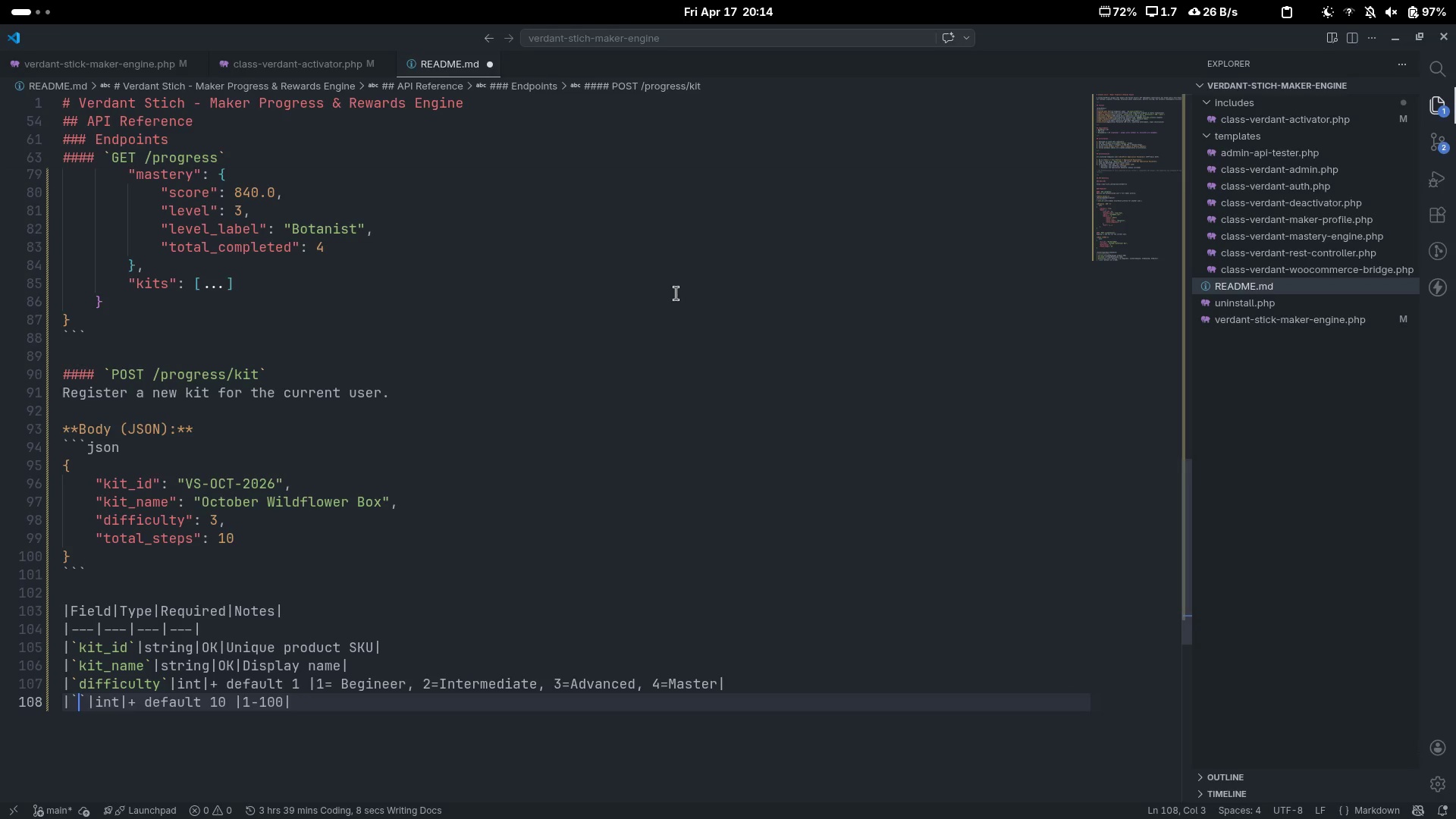 
type(total_steps)
 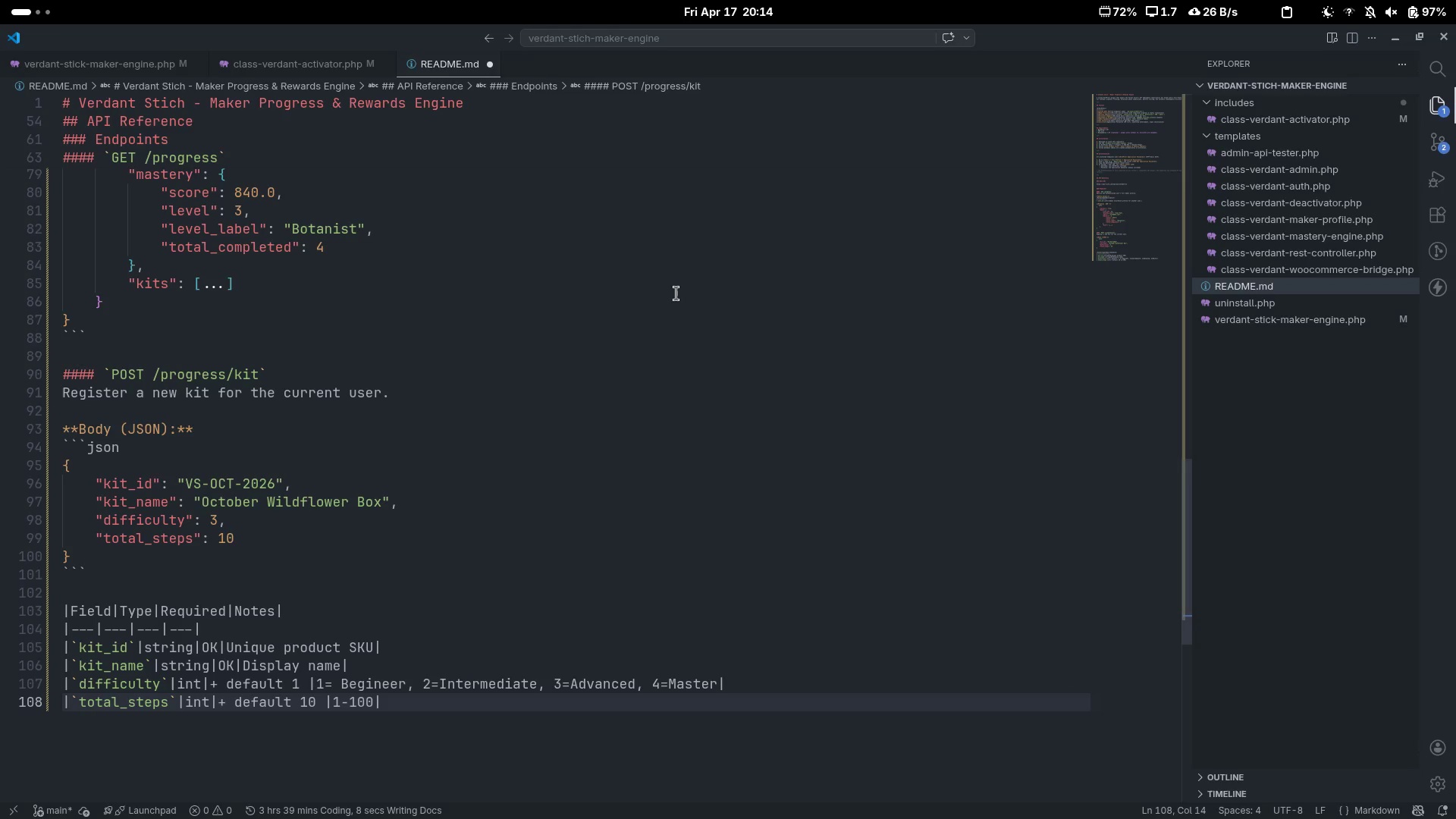 
key(ArrowDown)
 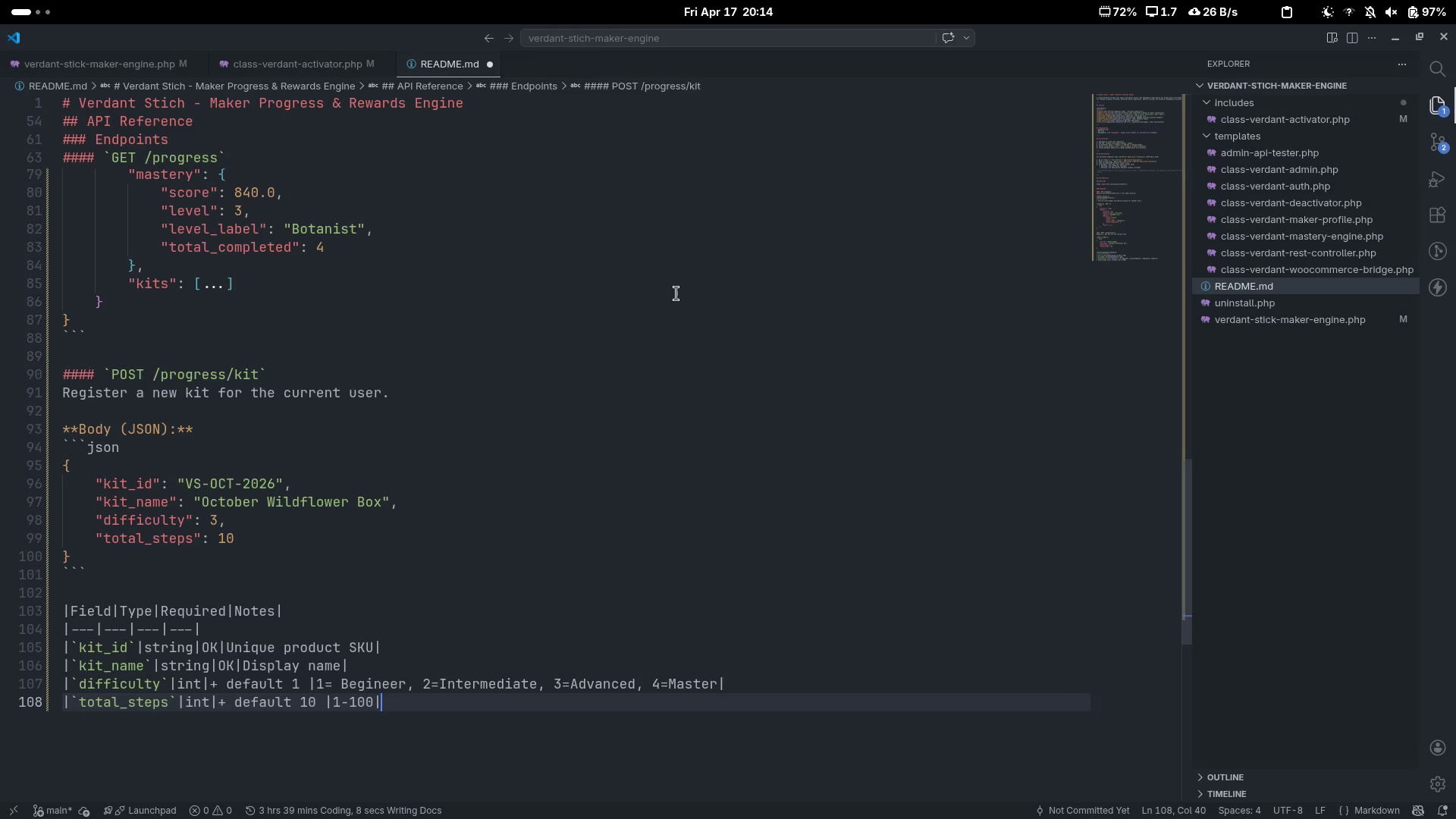 
key(Enter)
 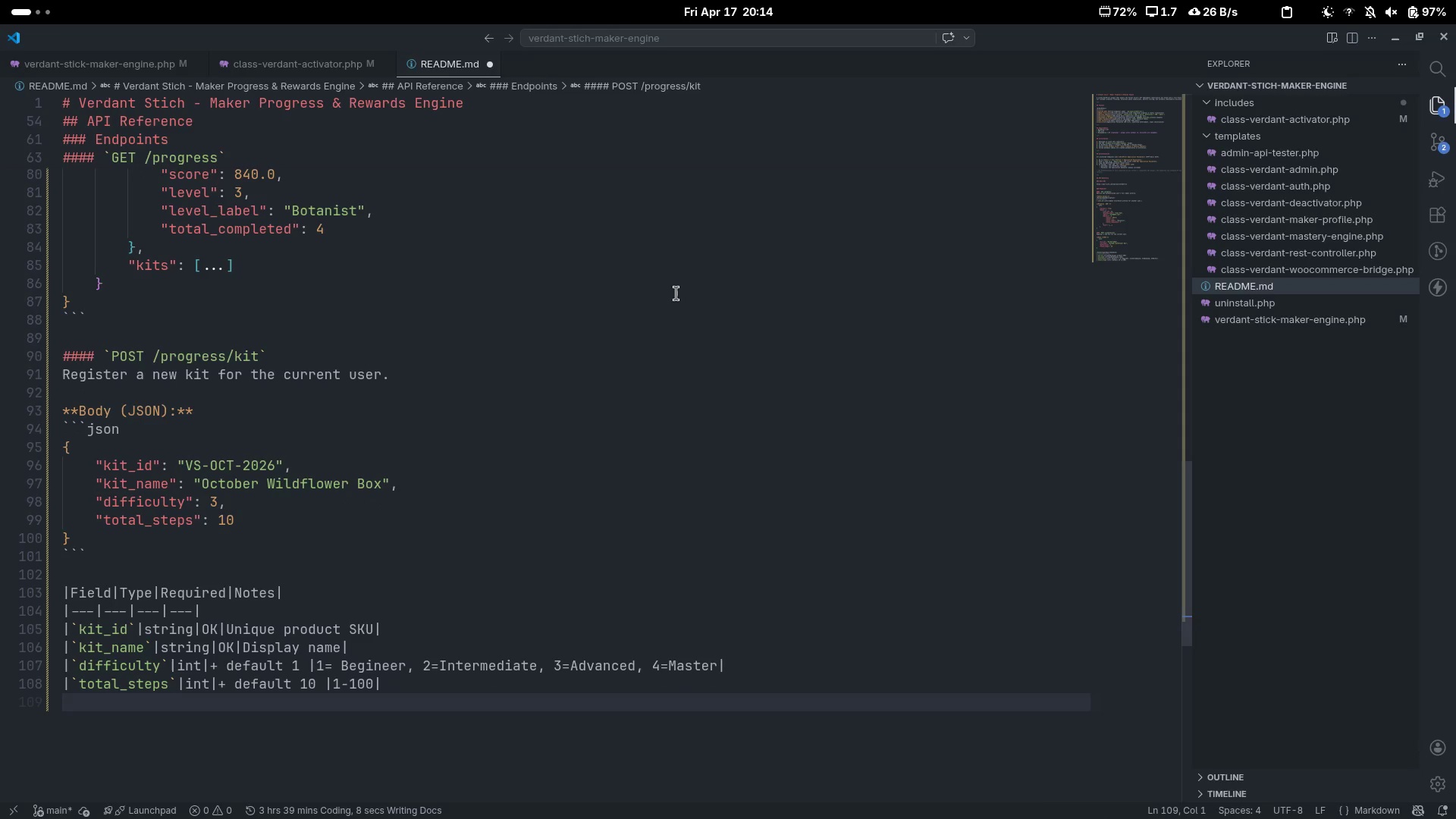 
key(Enter)
 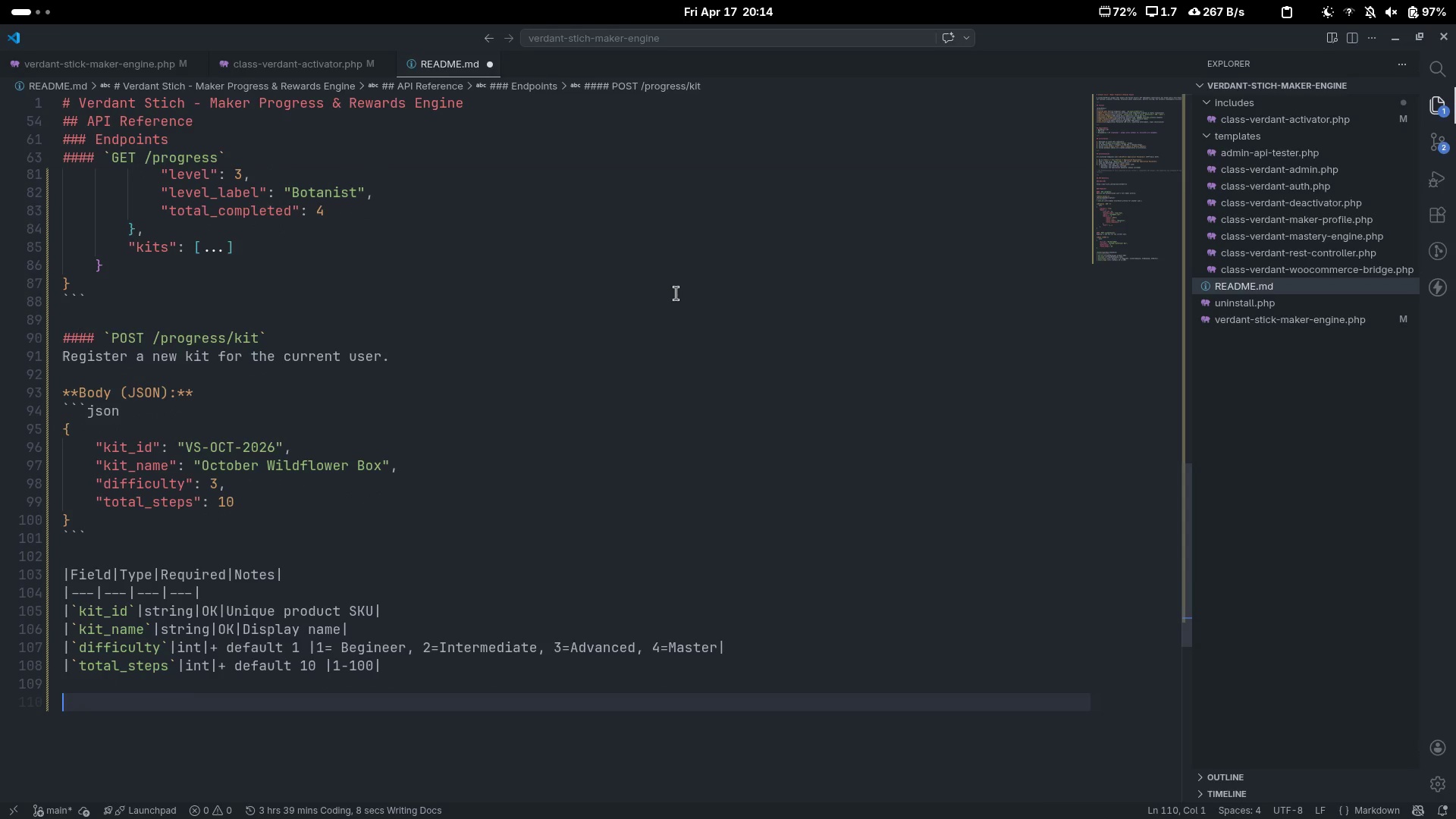 
type(****)
 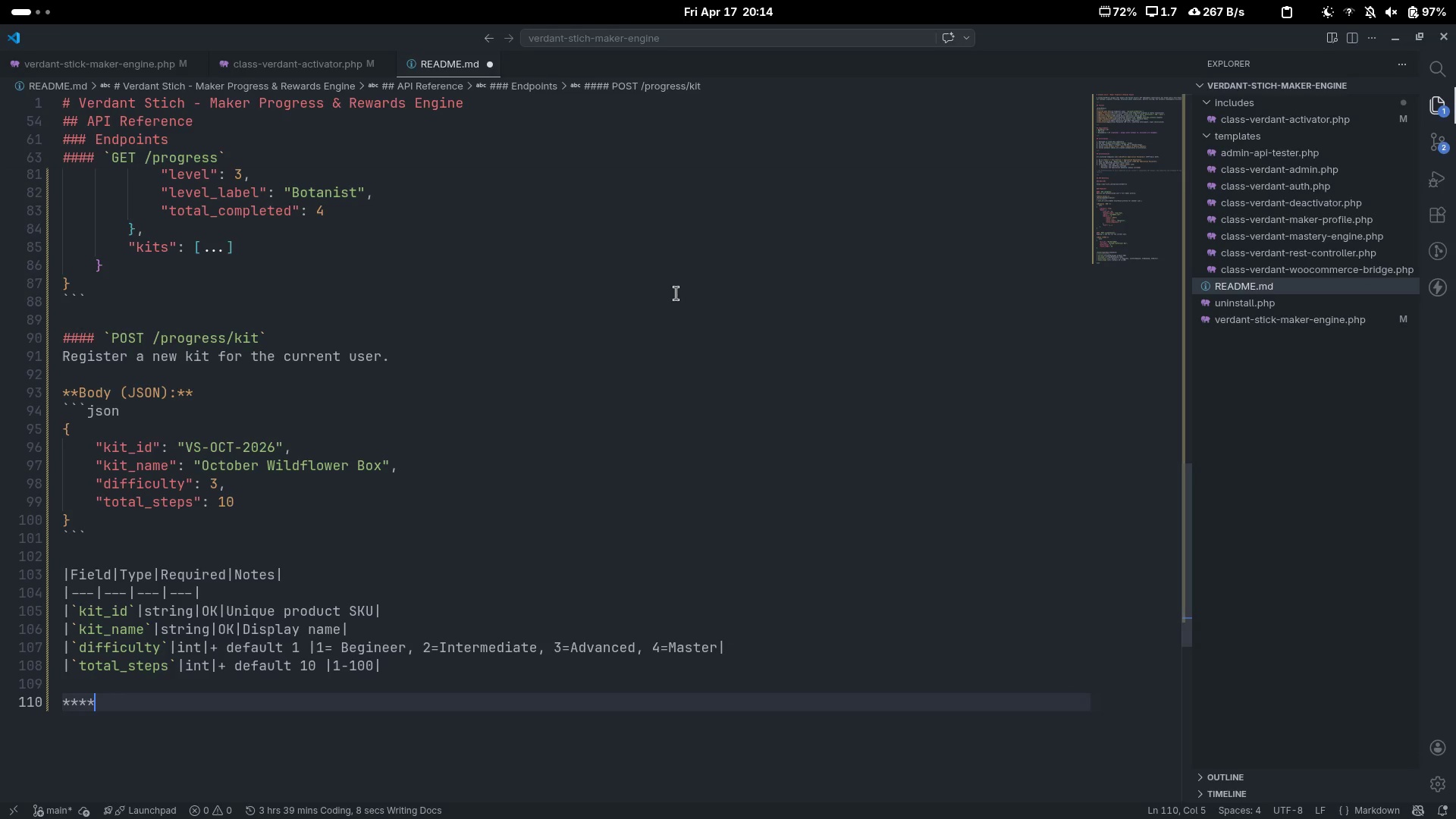 
key(ArrowLeft)
 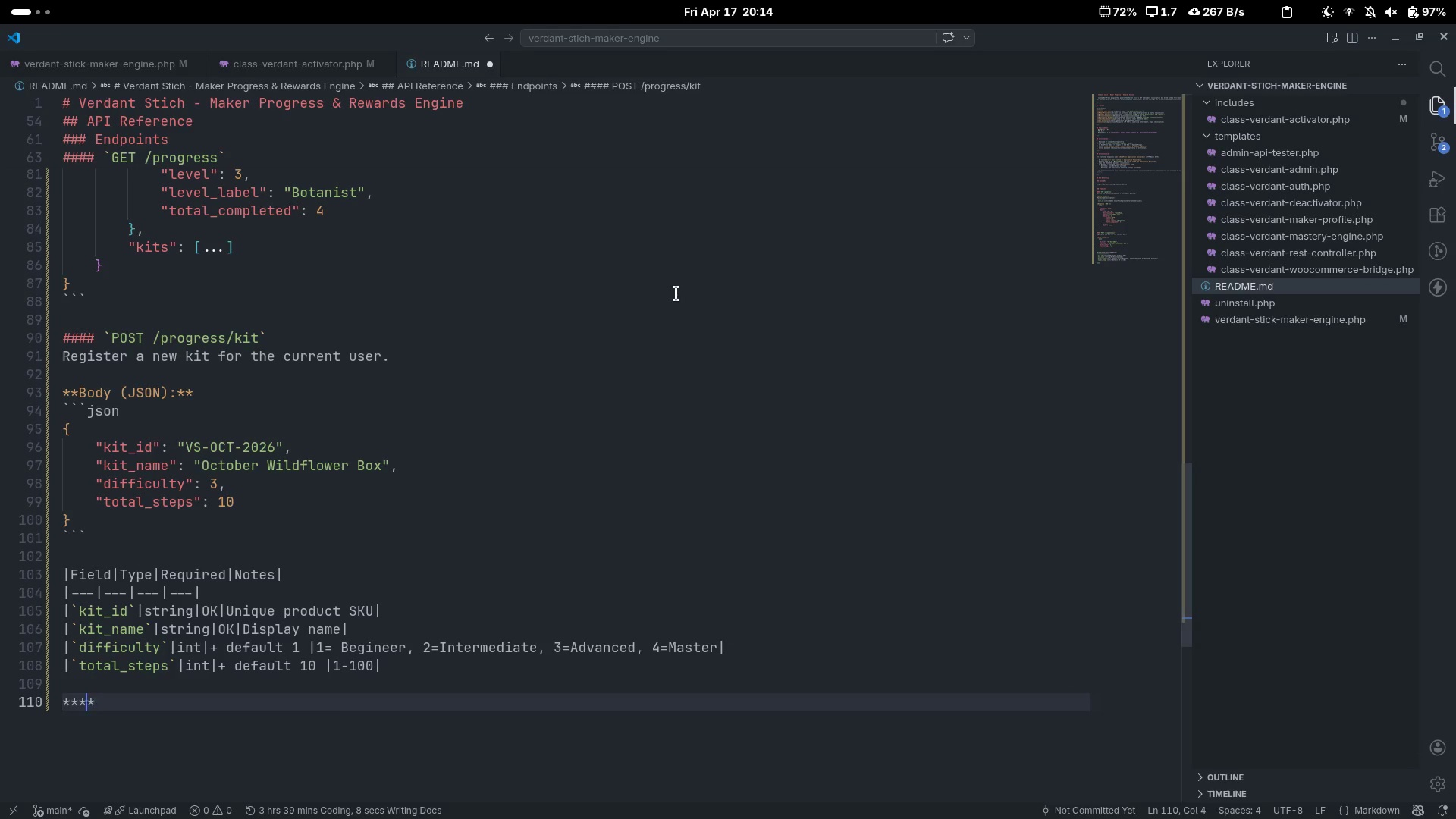 
key(ArrowLeft)
 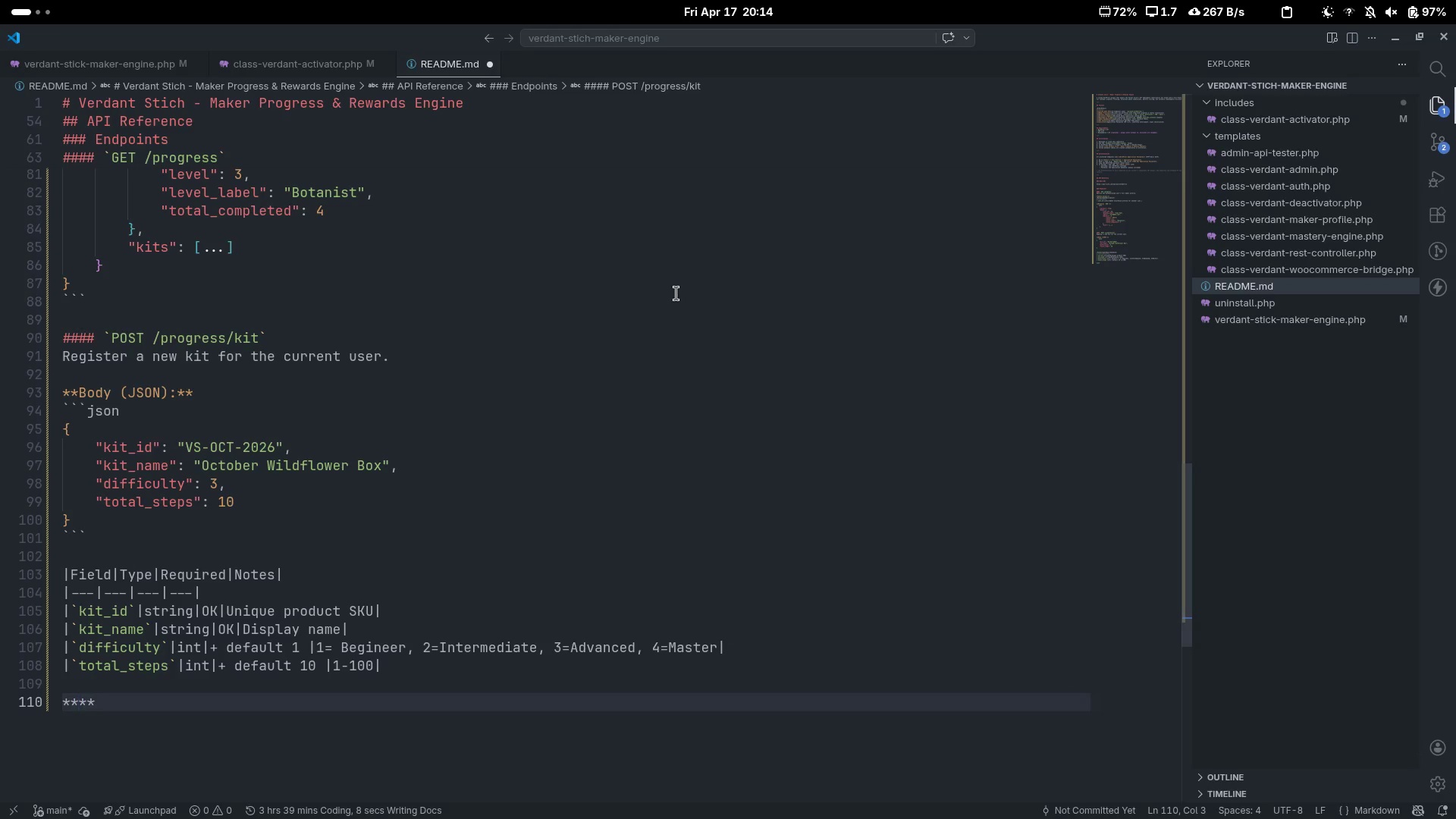 
type(res)
key(Backspace)
key(Backspace)
key(Backspace)
type(Response ``)
 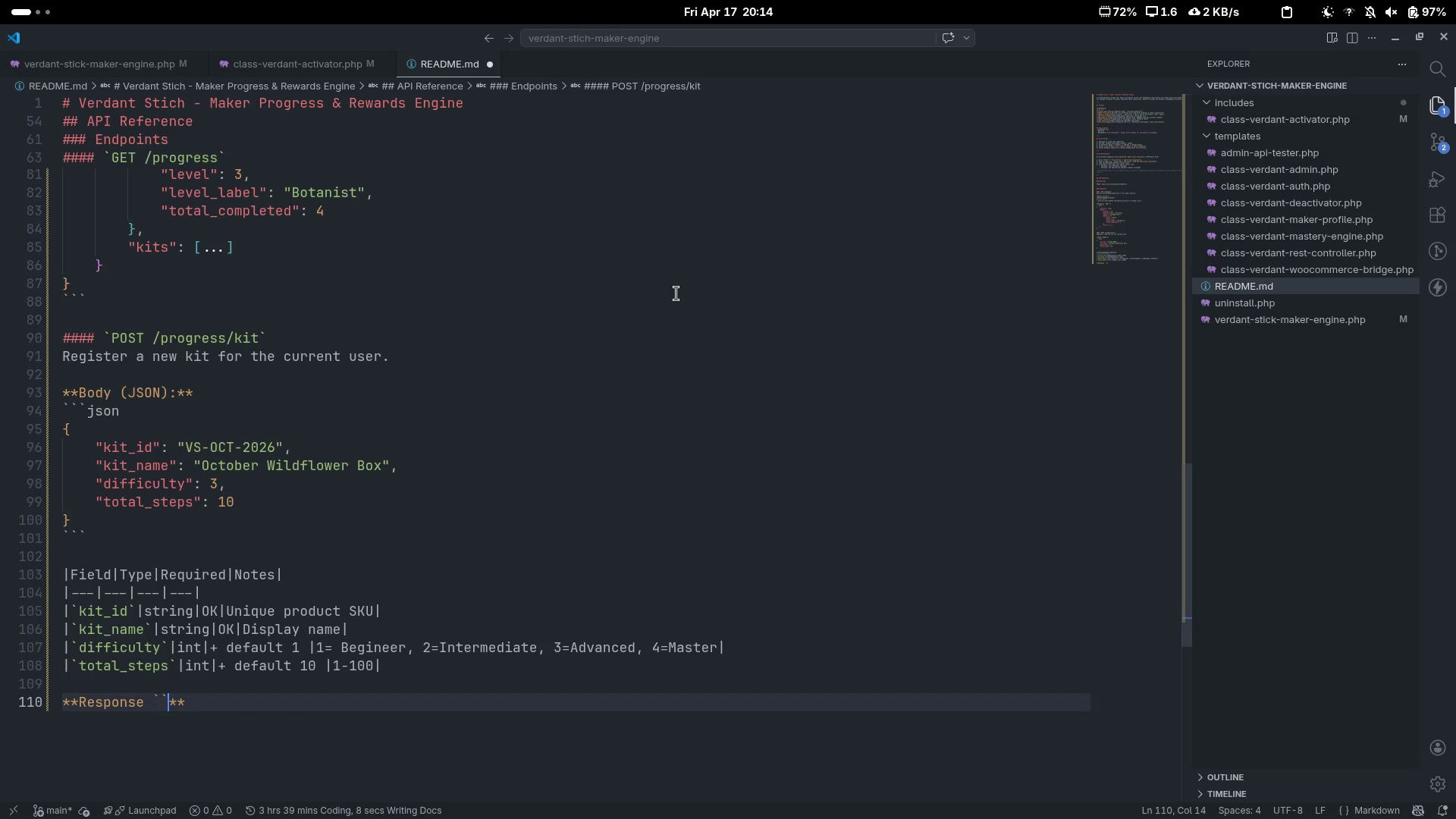 
key(ArrowLeft)
 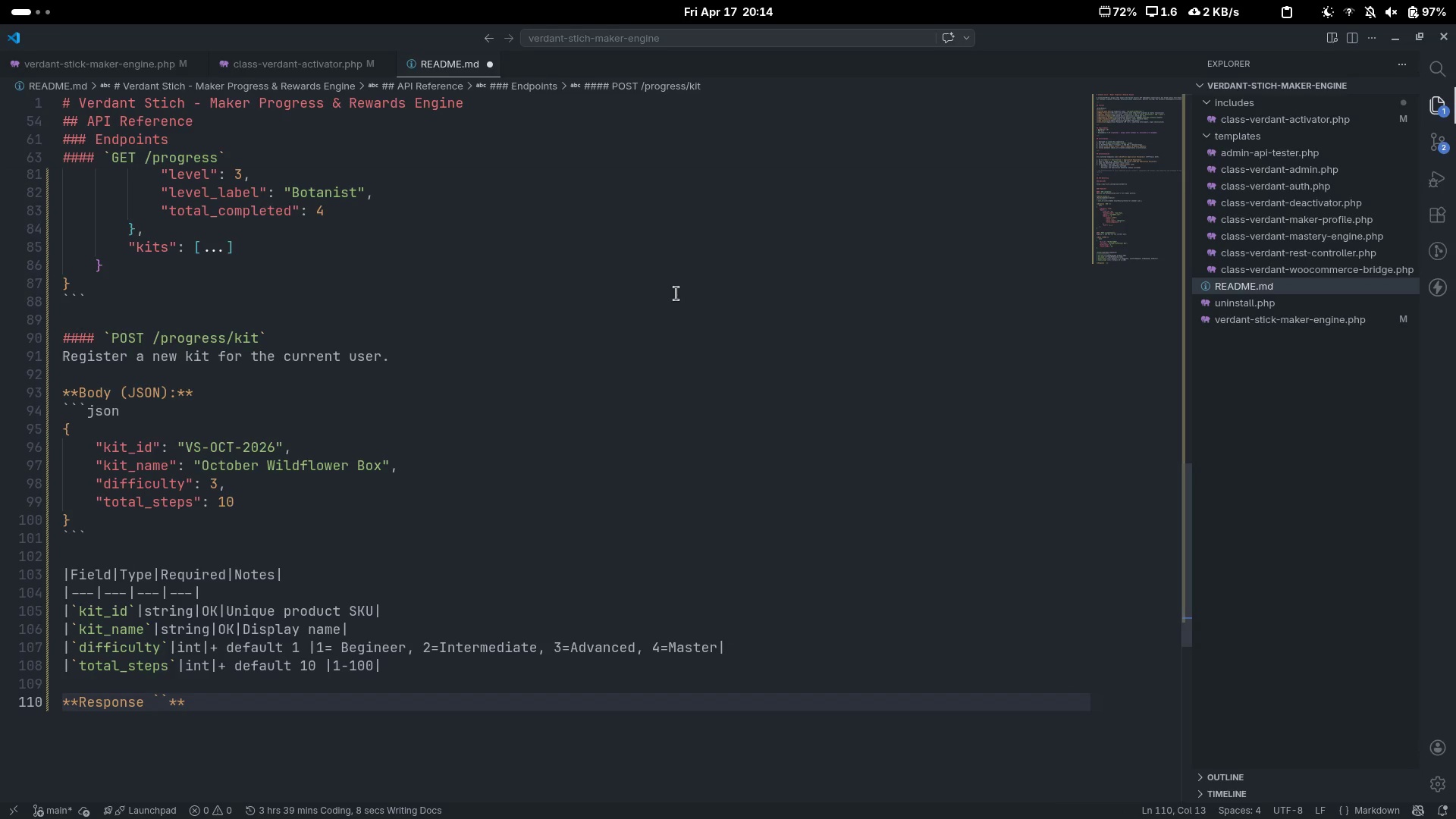 
type(201)
 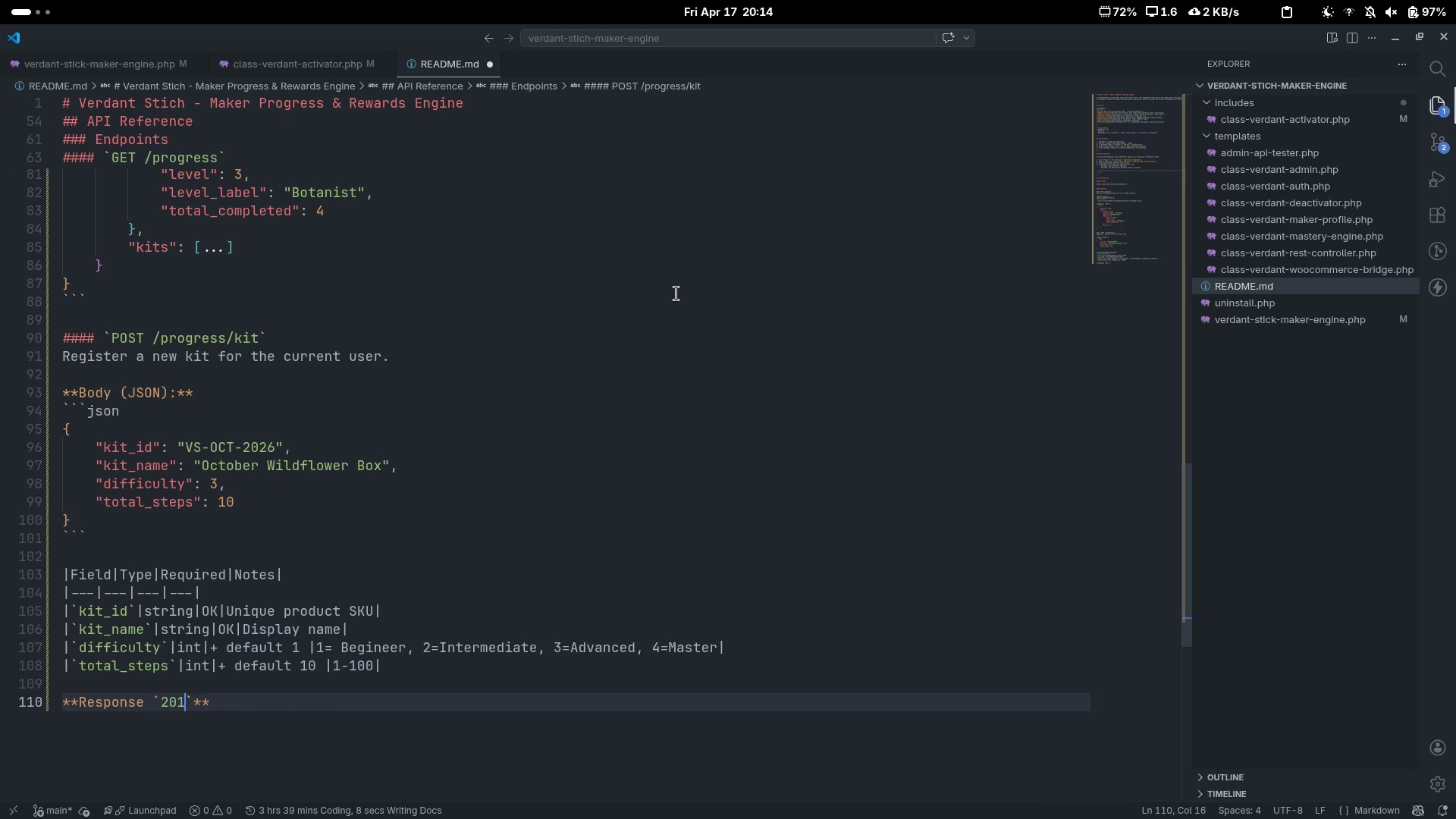 
key(ArrowRight)
 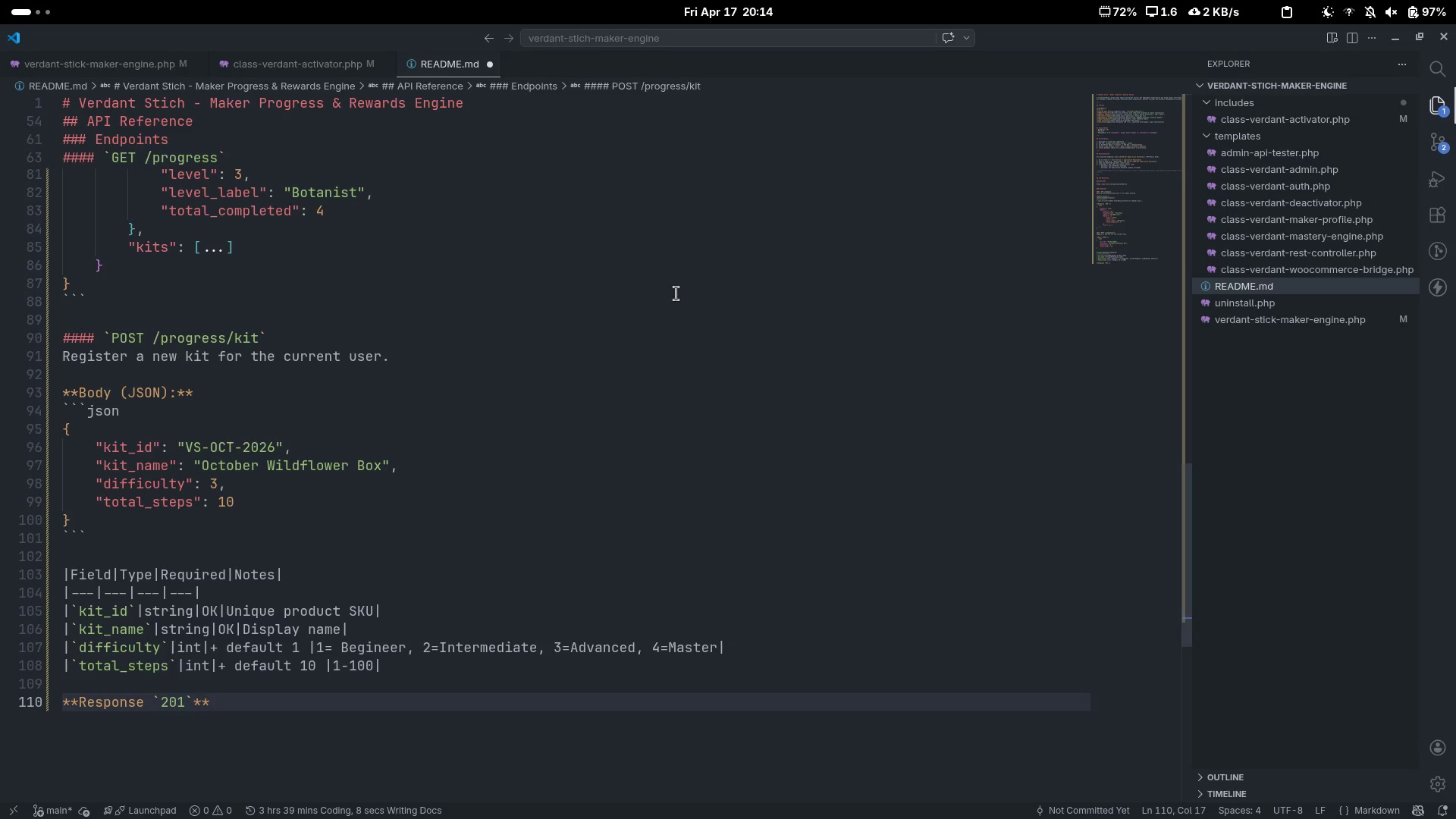 
key(Shift+Semicolon)
 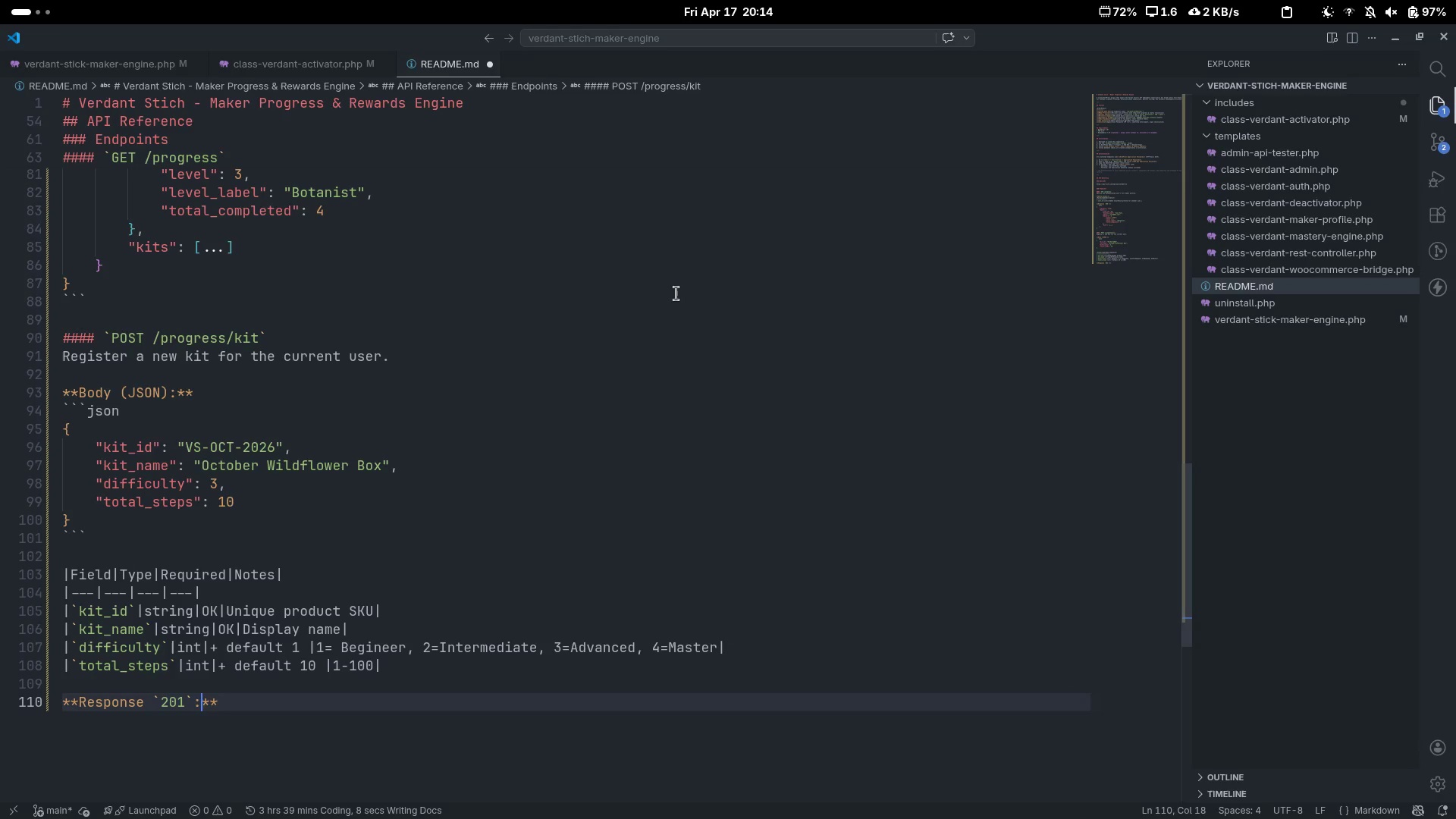 
key(Shift+Space)
 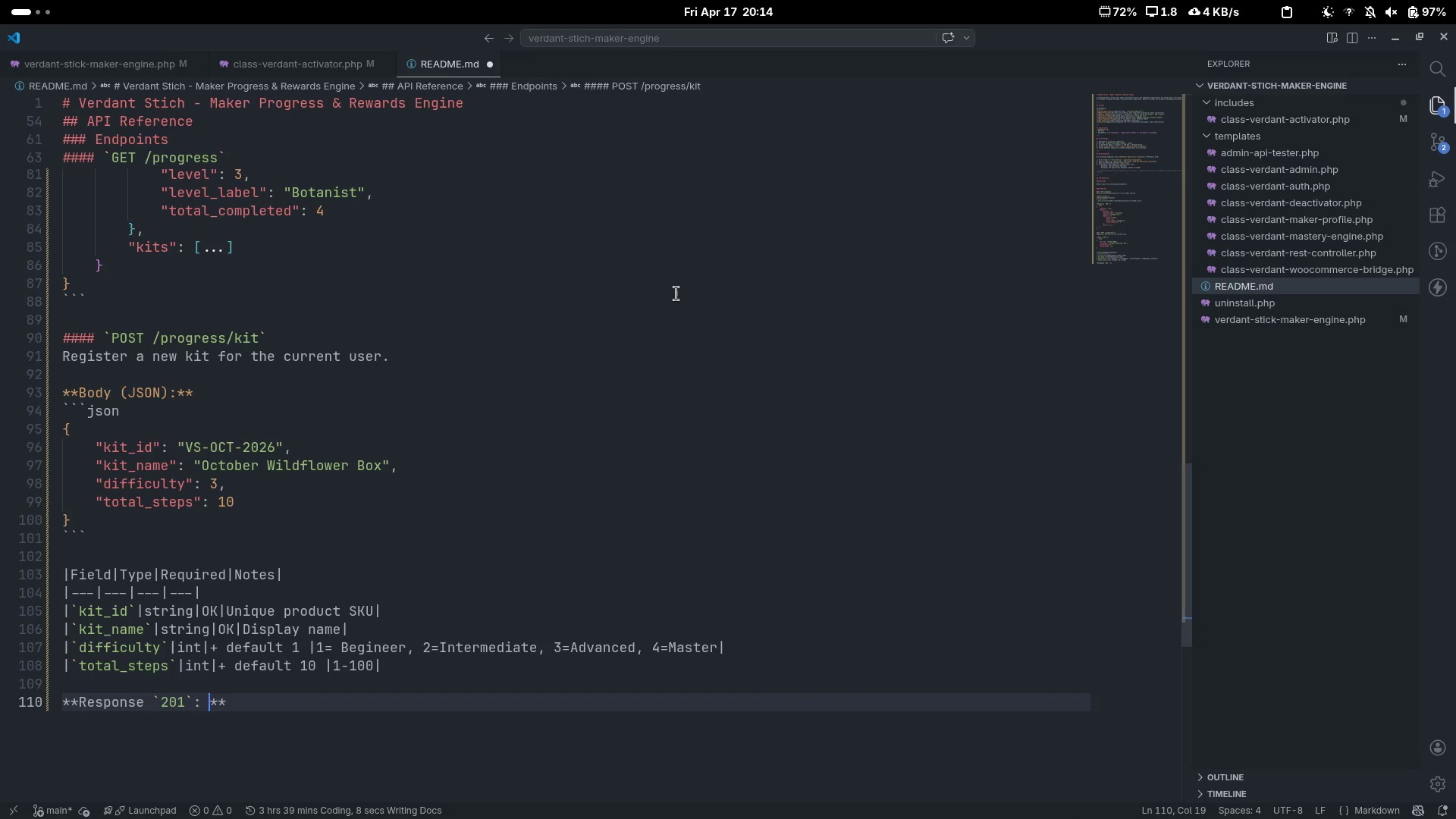 
key(Backspace)
 